 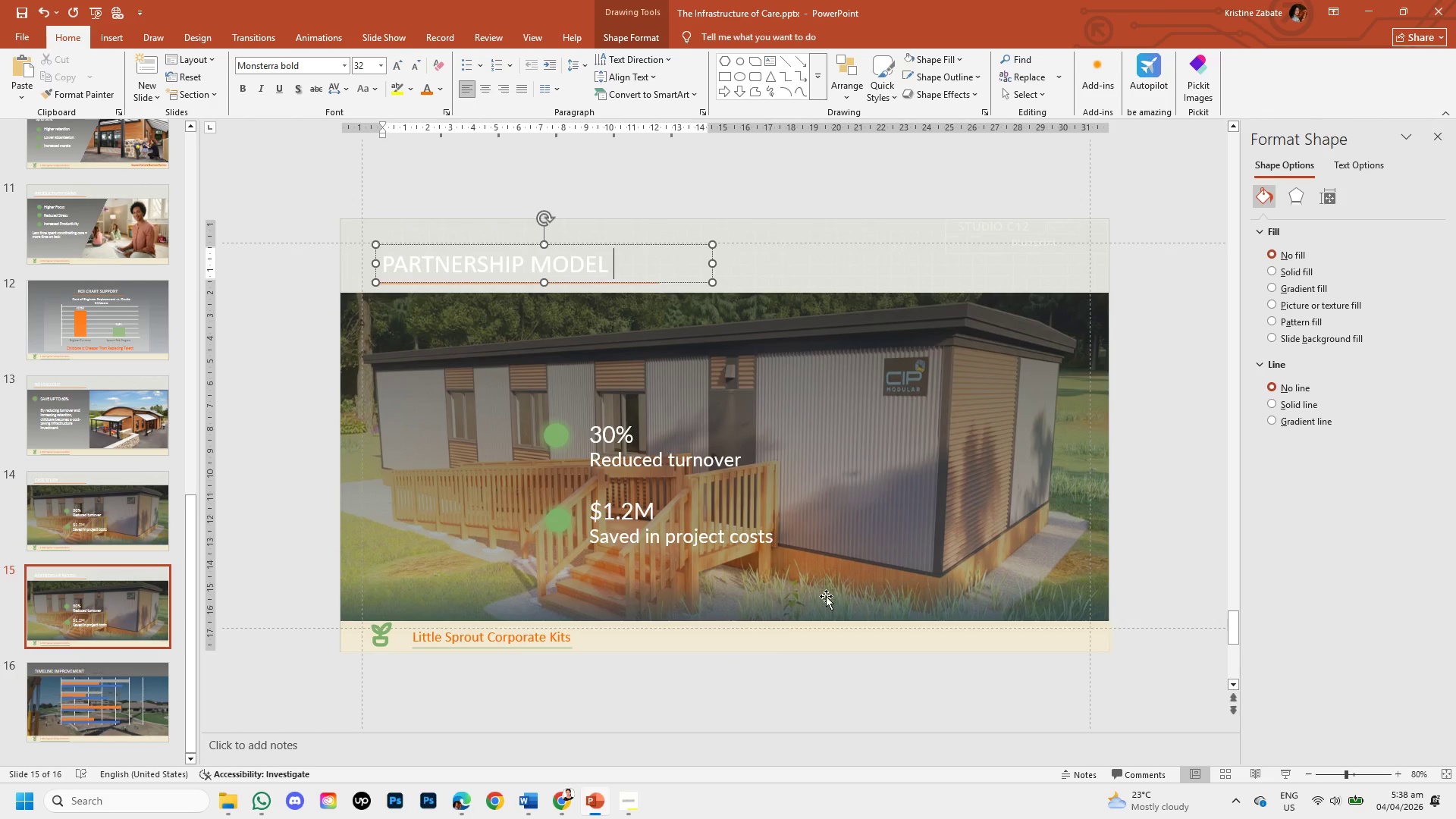 
left_click([942, 381])
 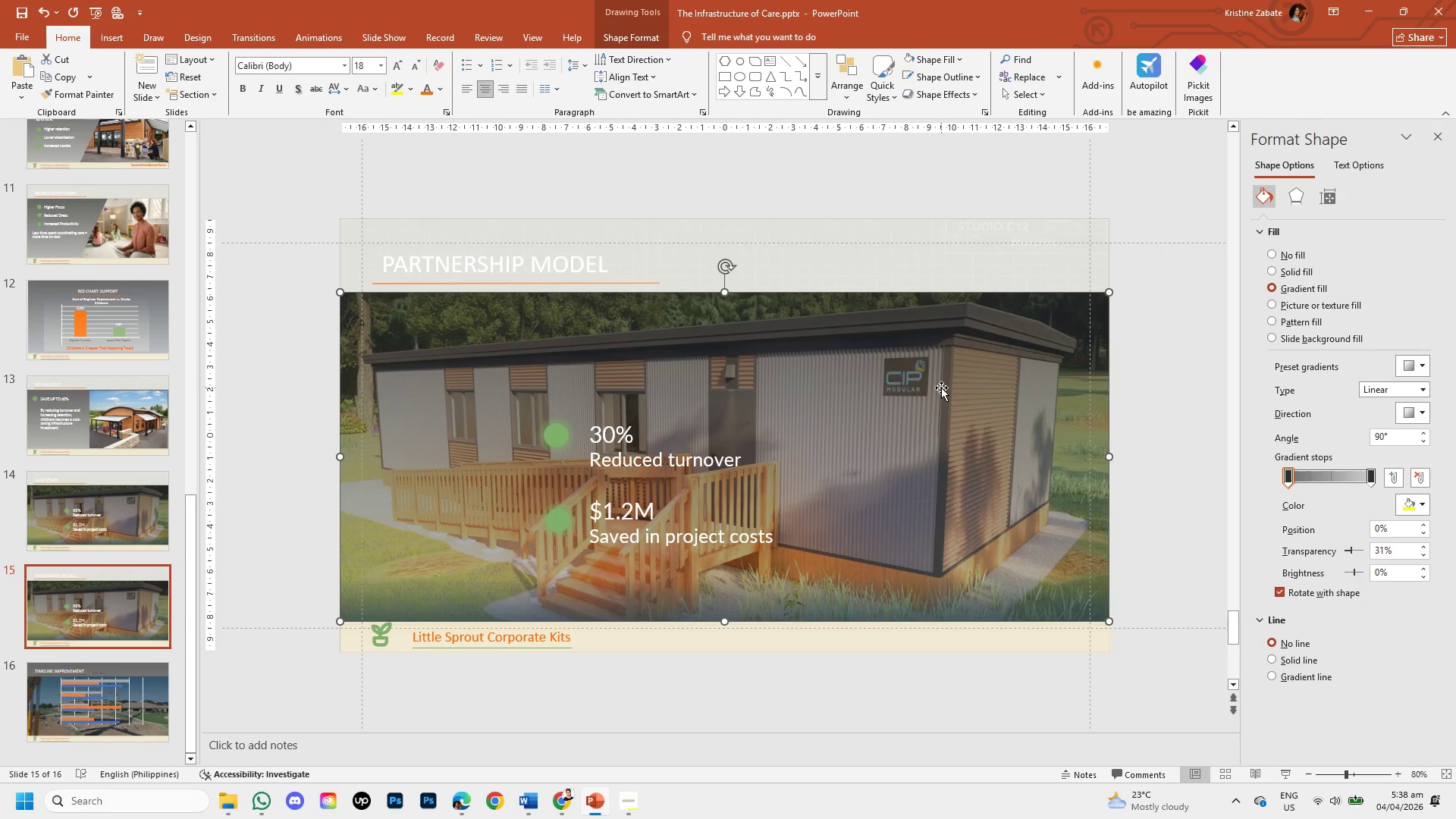 
left_click_drag(start_coordinate=[941, 388], to_coordinate=[959, 464])
 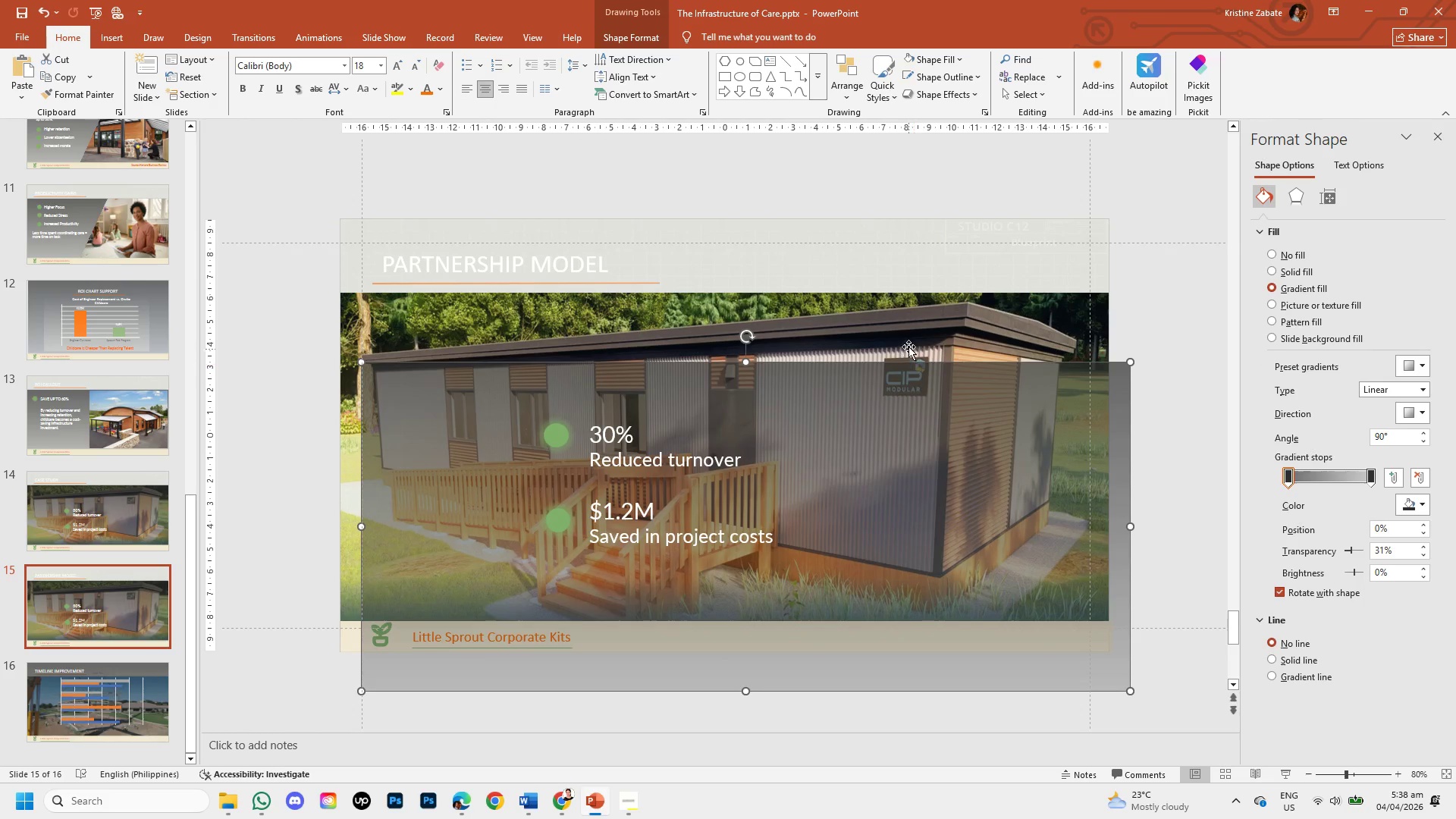 
left_click([907, 323])
 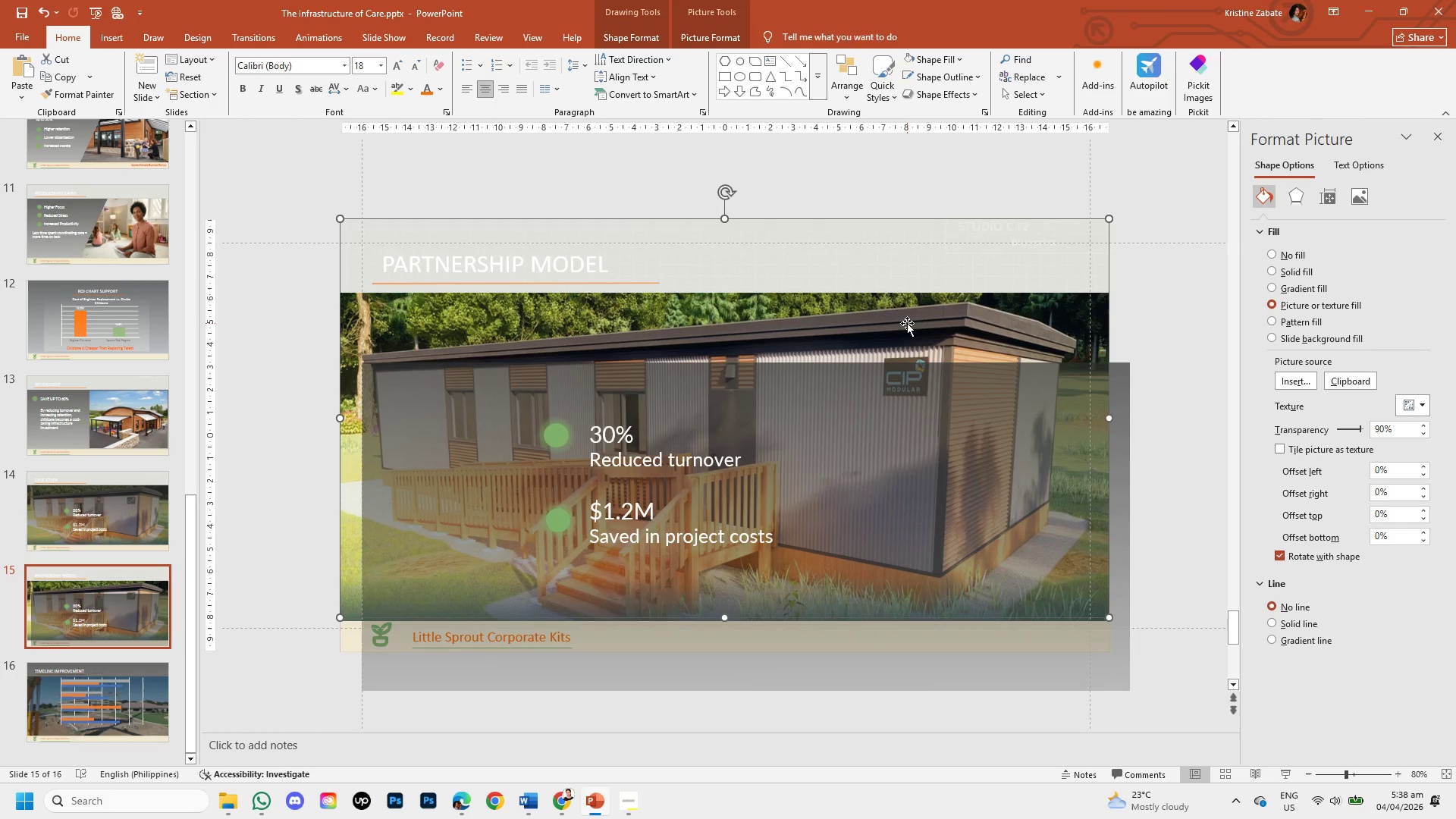 
left_click_drag(start_coordinate=[907, 323], to_coordinate=[941, 468])
 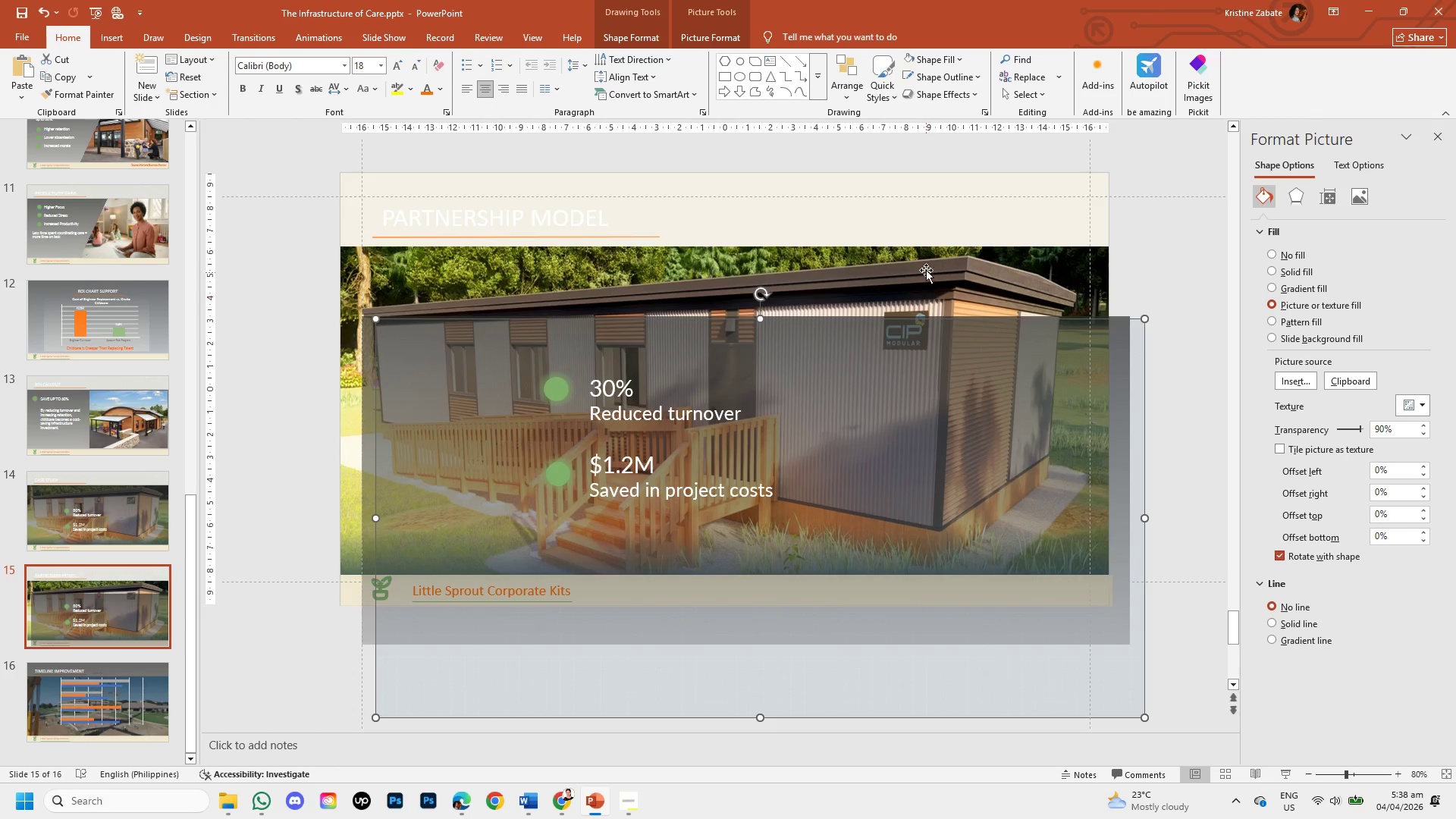 
left_click([924, 262])
 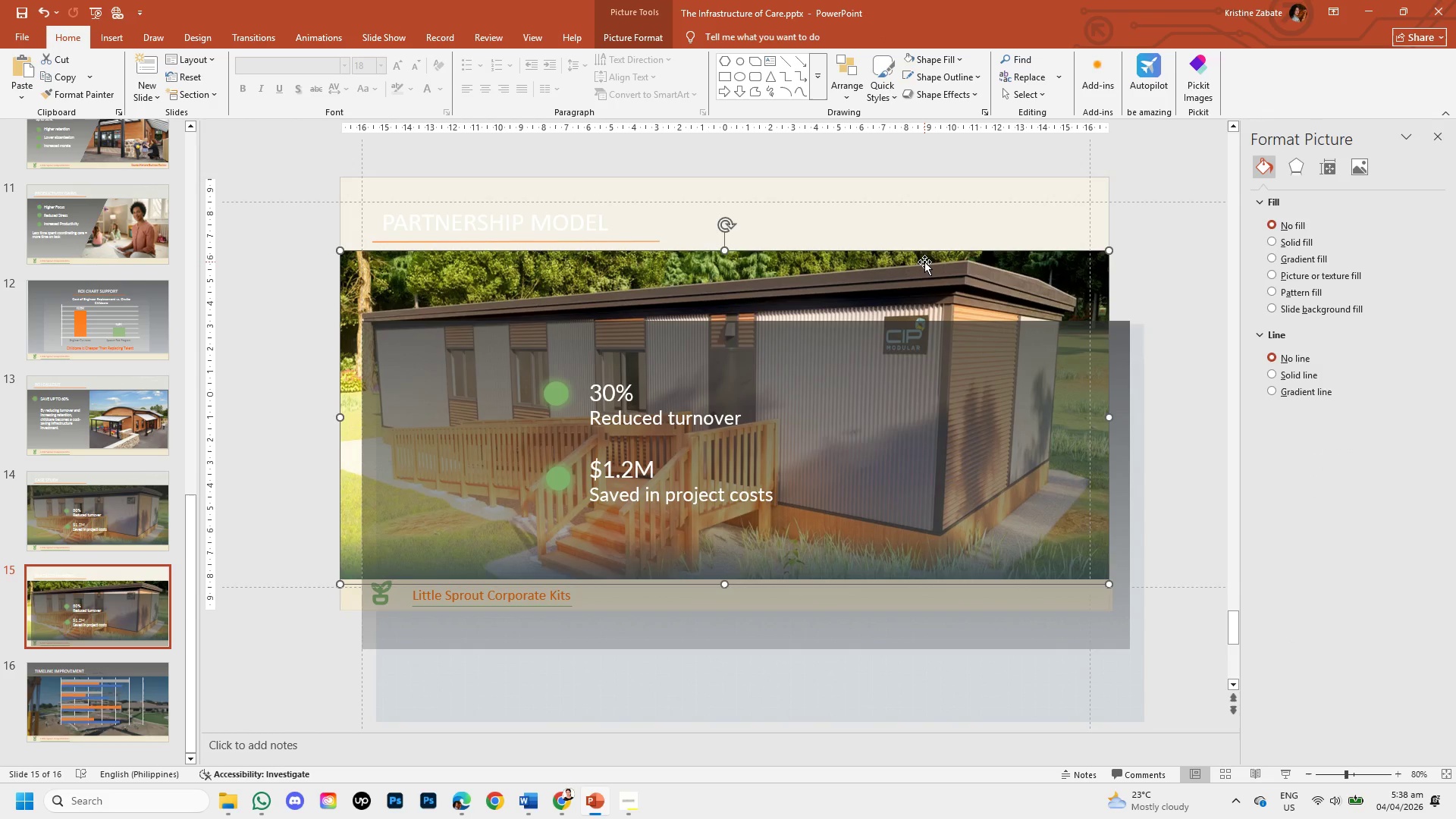 
key(Backspace)
 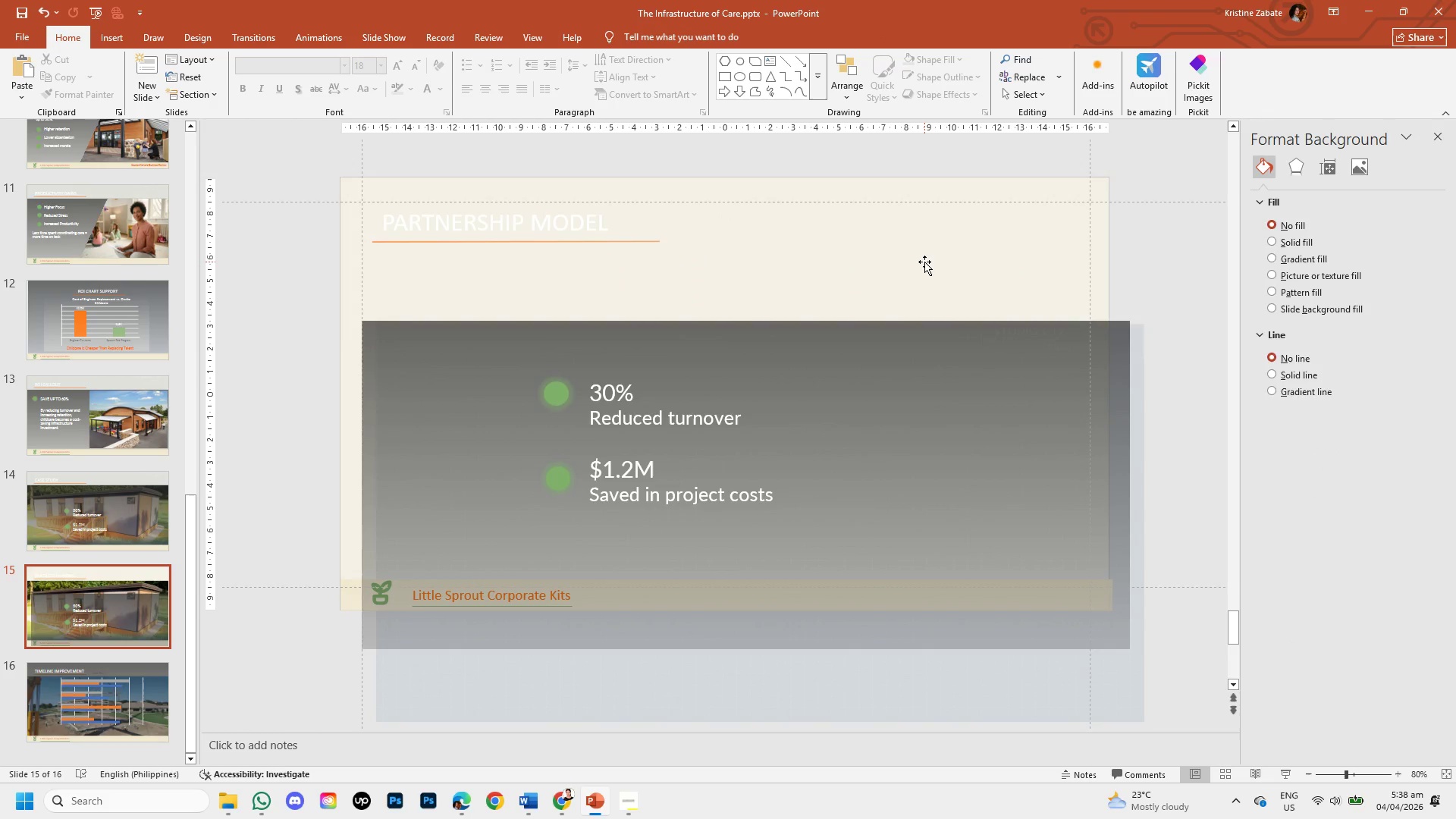 
key(Control+V)
 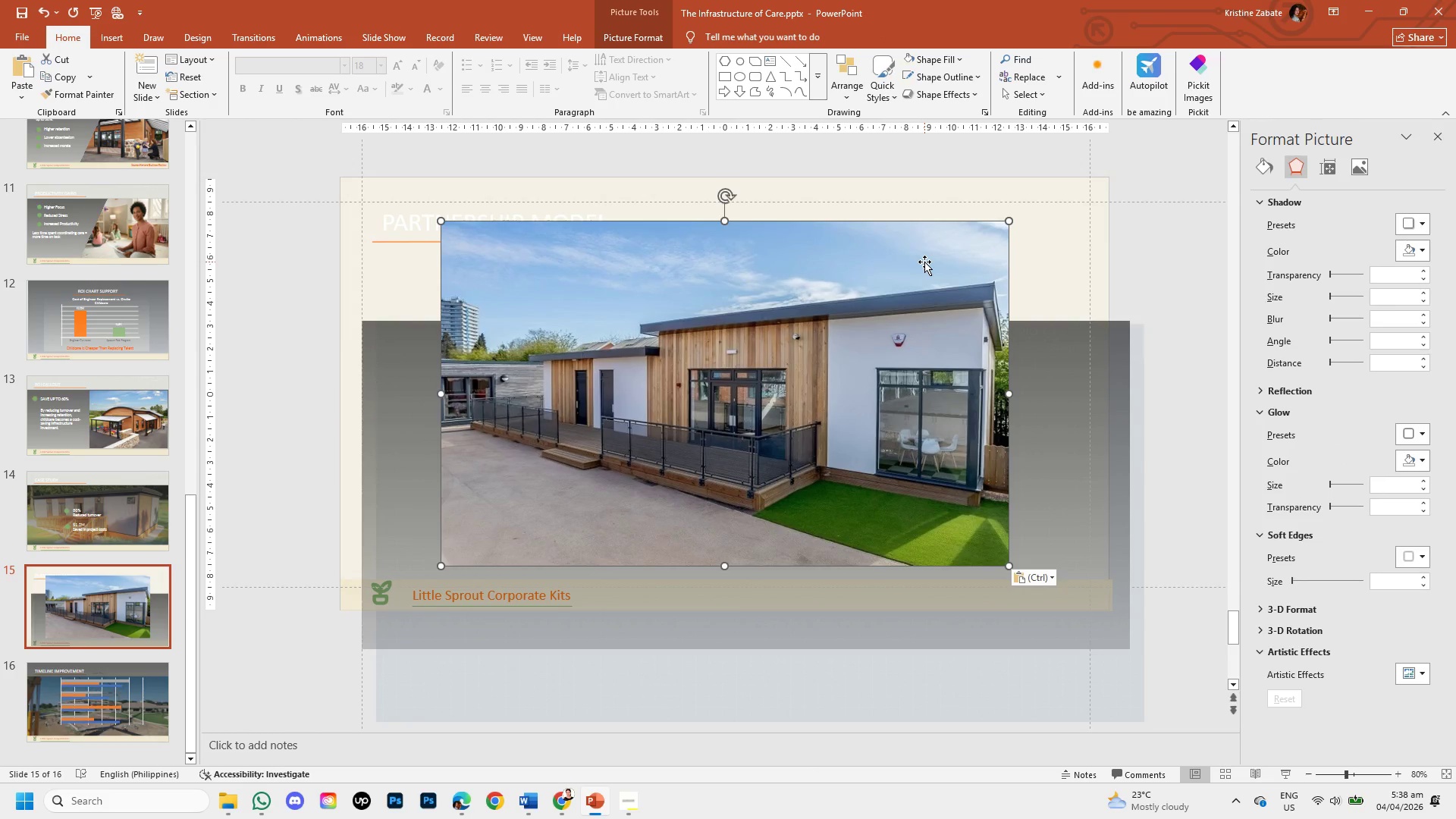 
wait(19.41)
 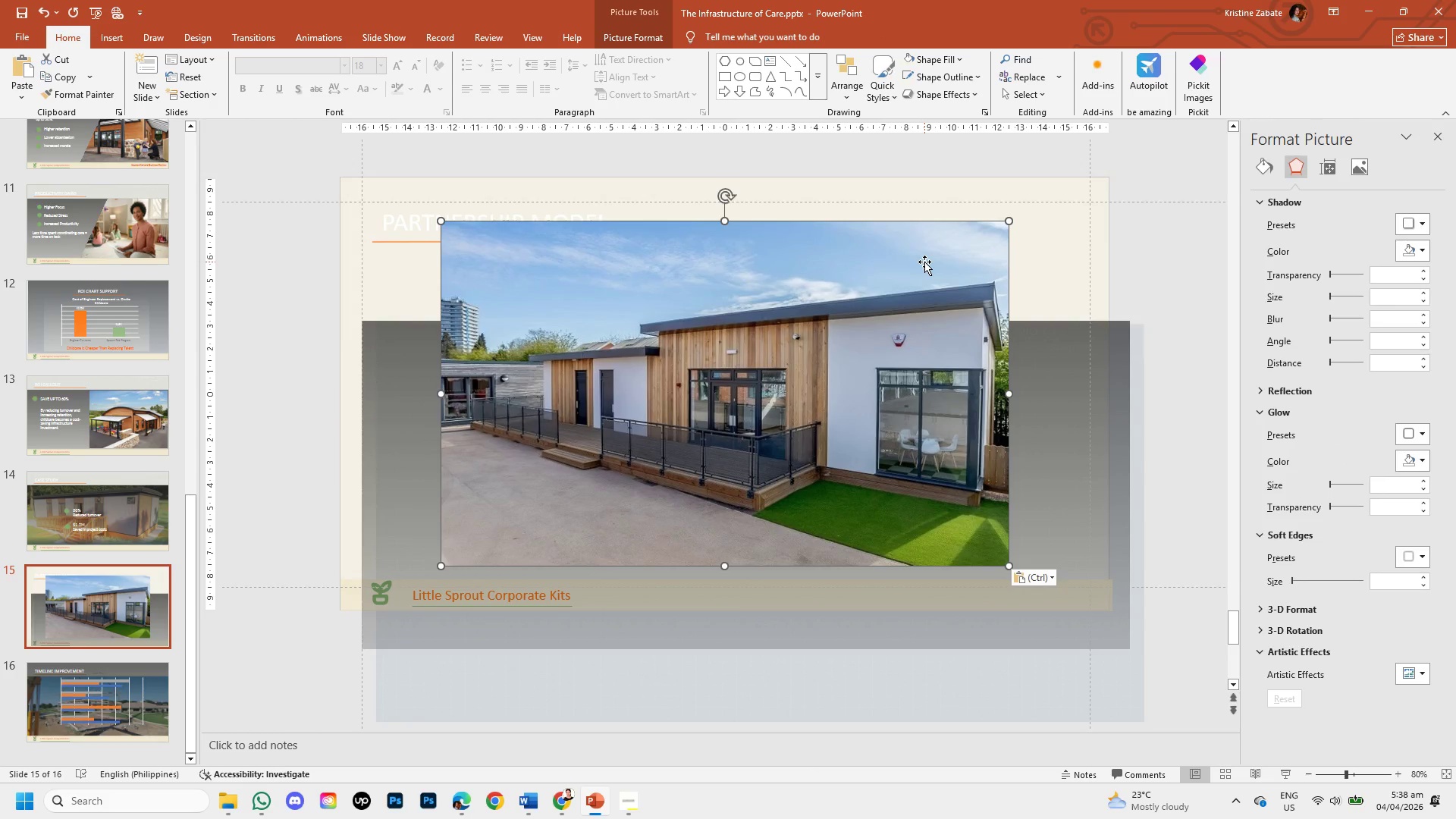 
left_click([812, 287])
 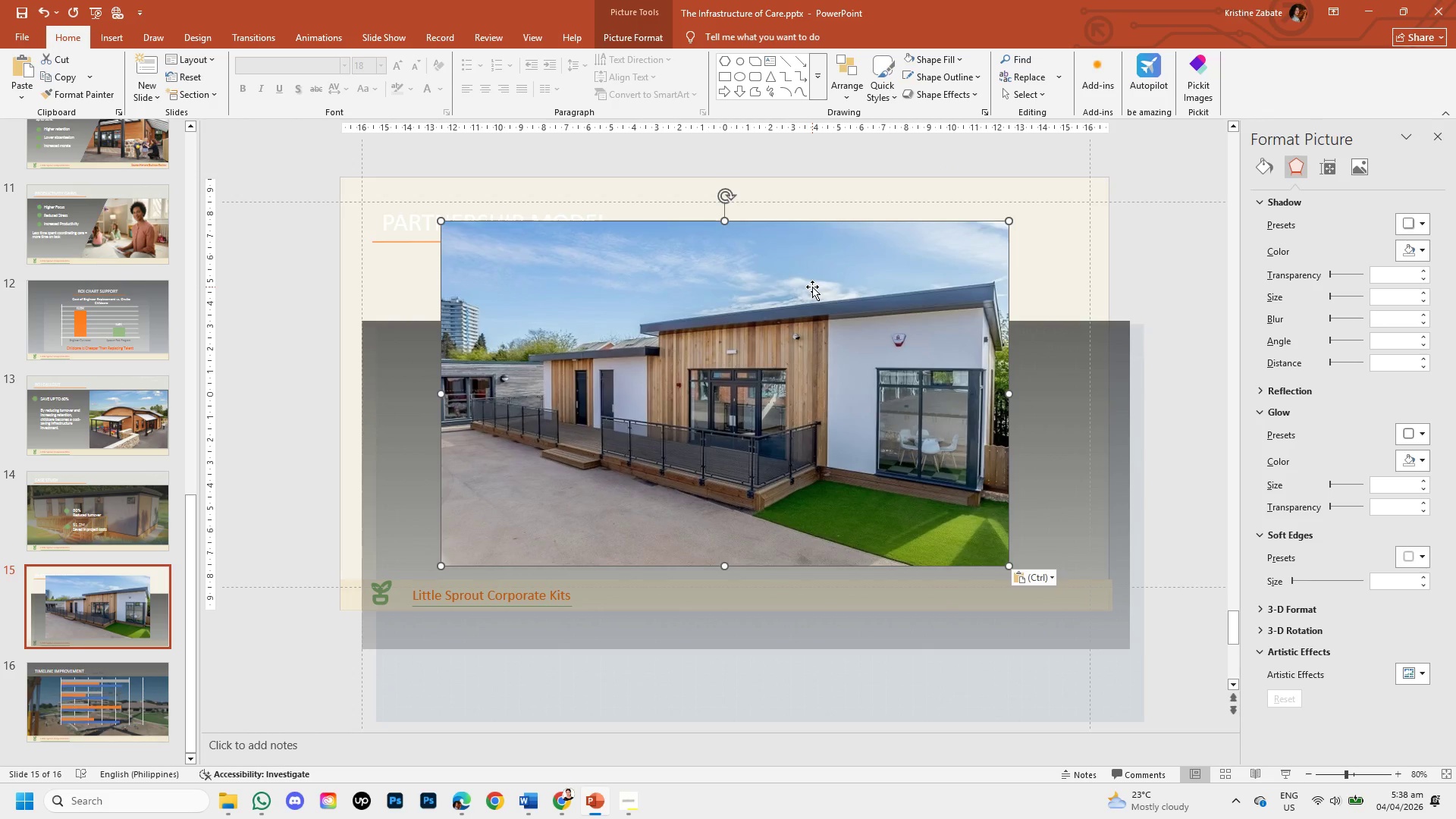 
left_click_drag(start_coordinate=[812, 287], to_coordinate=[708, 323])
 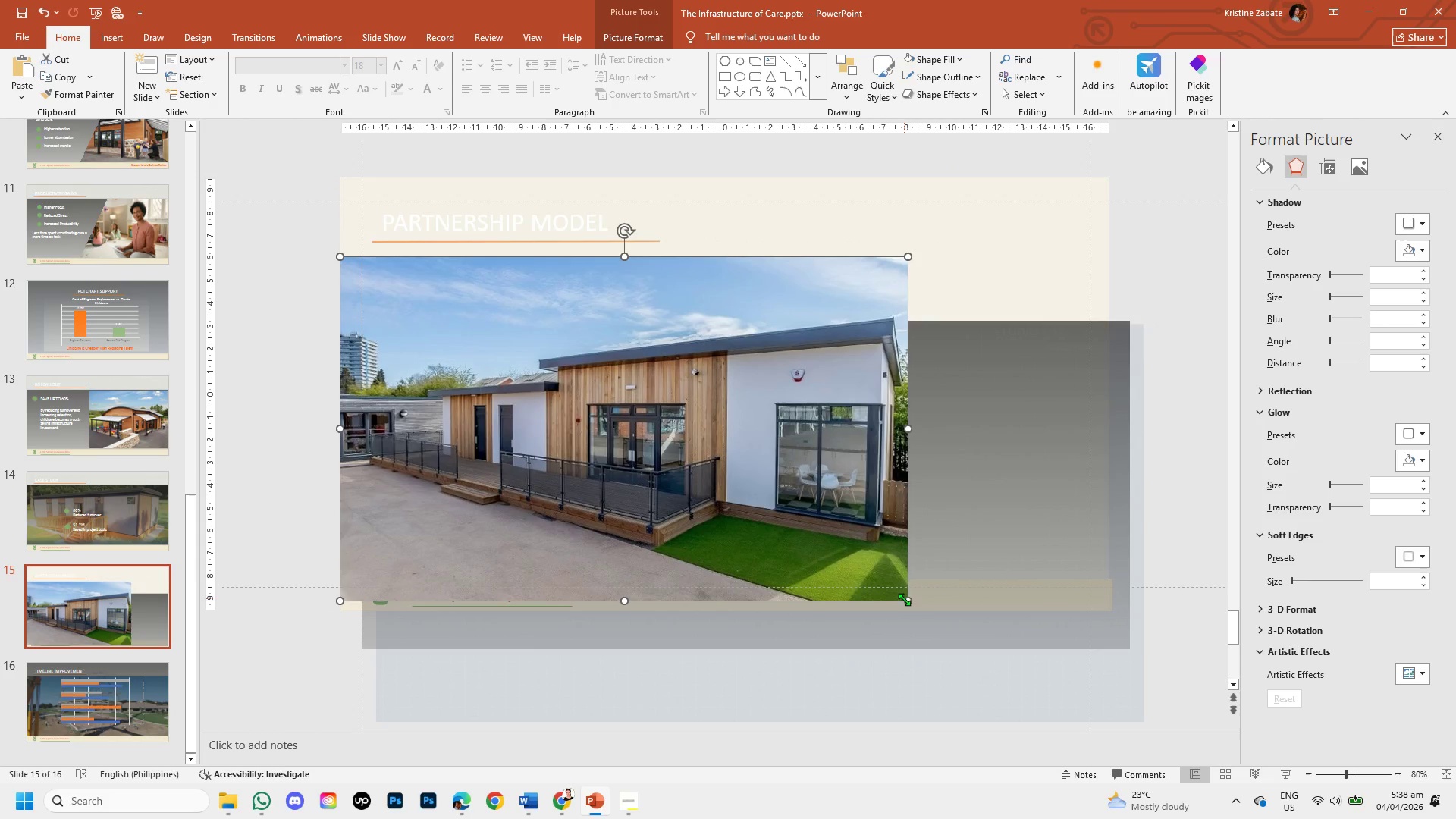 
left_click_drag(start_coordinate=[908, 601], to_coordinate=[1114, 566])
 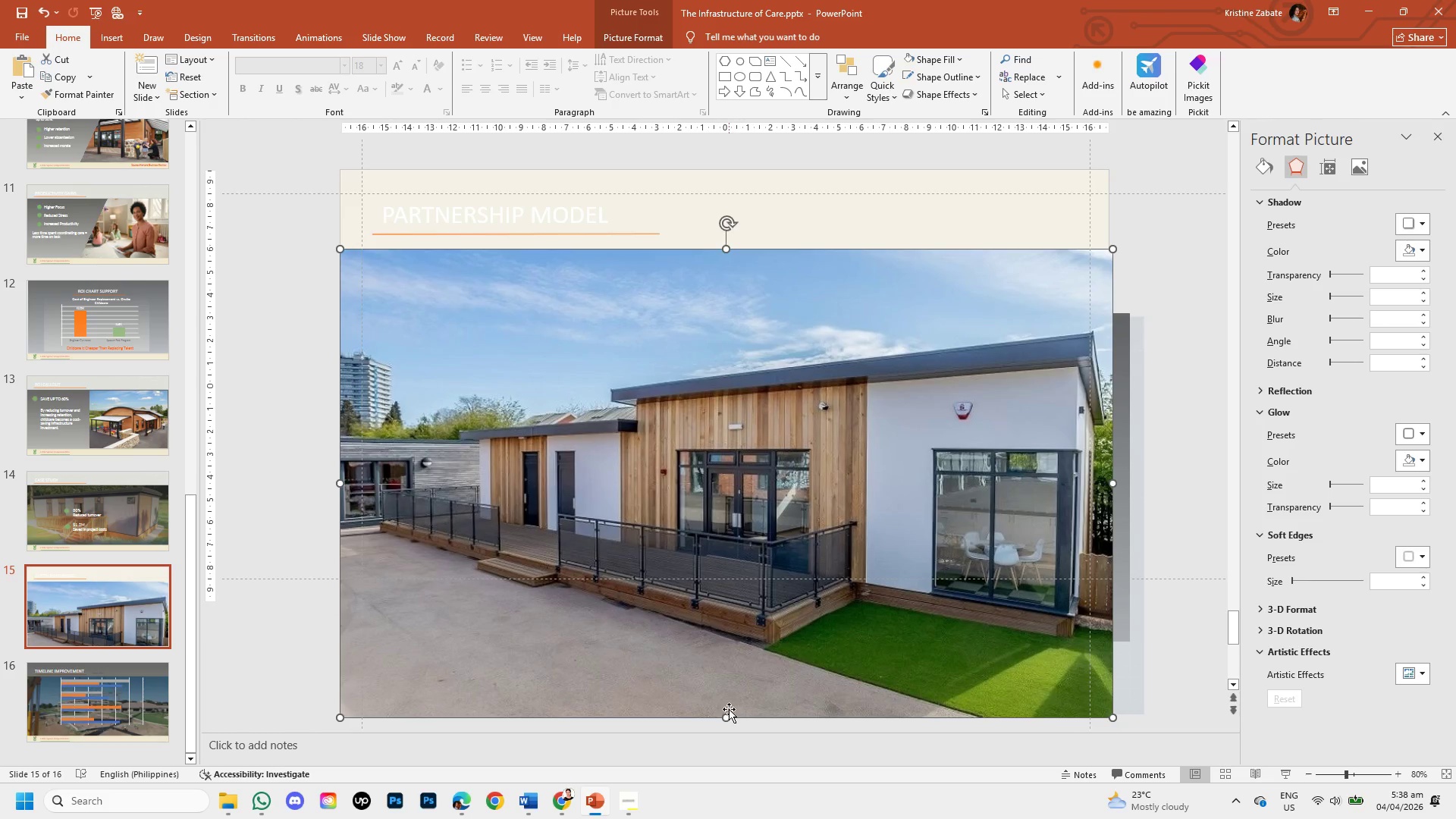 
left_click_drag(start_coordinate=[726, 716], to_coordinate=[733, 576])
 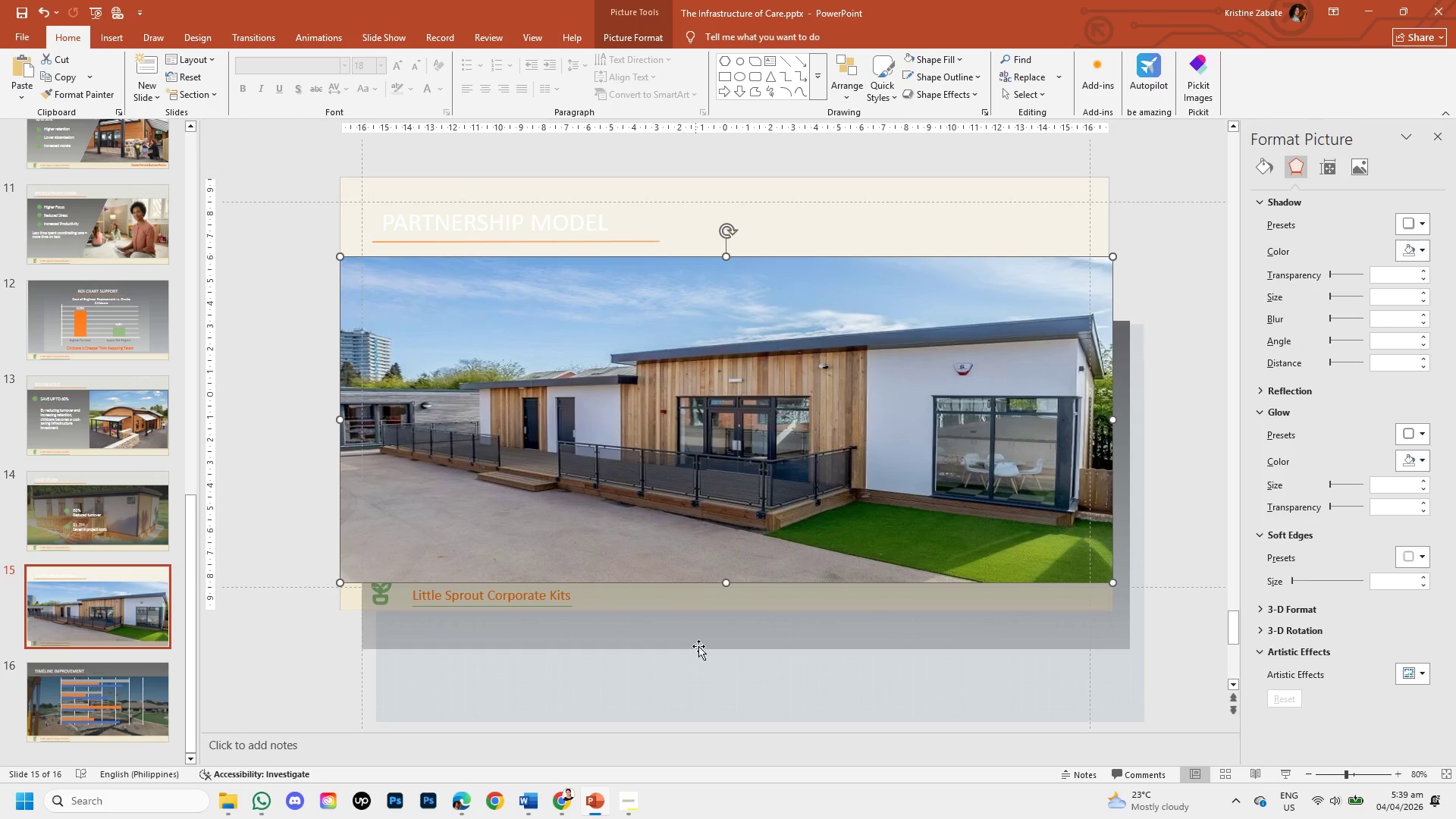 
left_click([706, 673])
 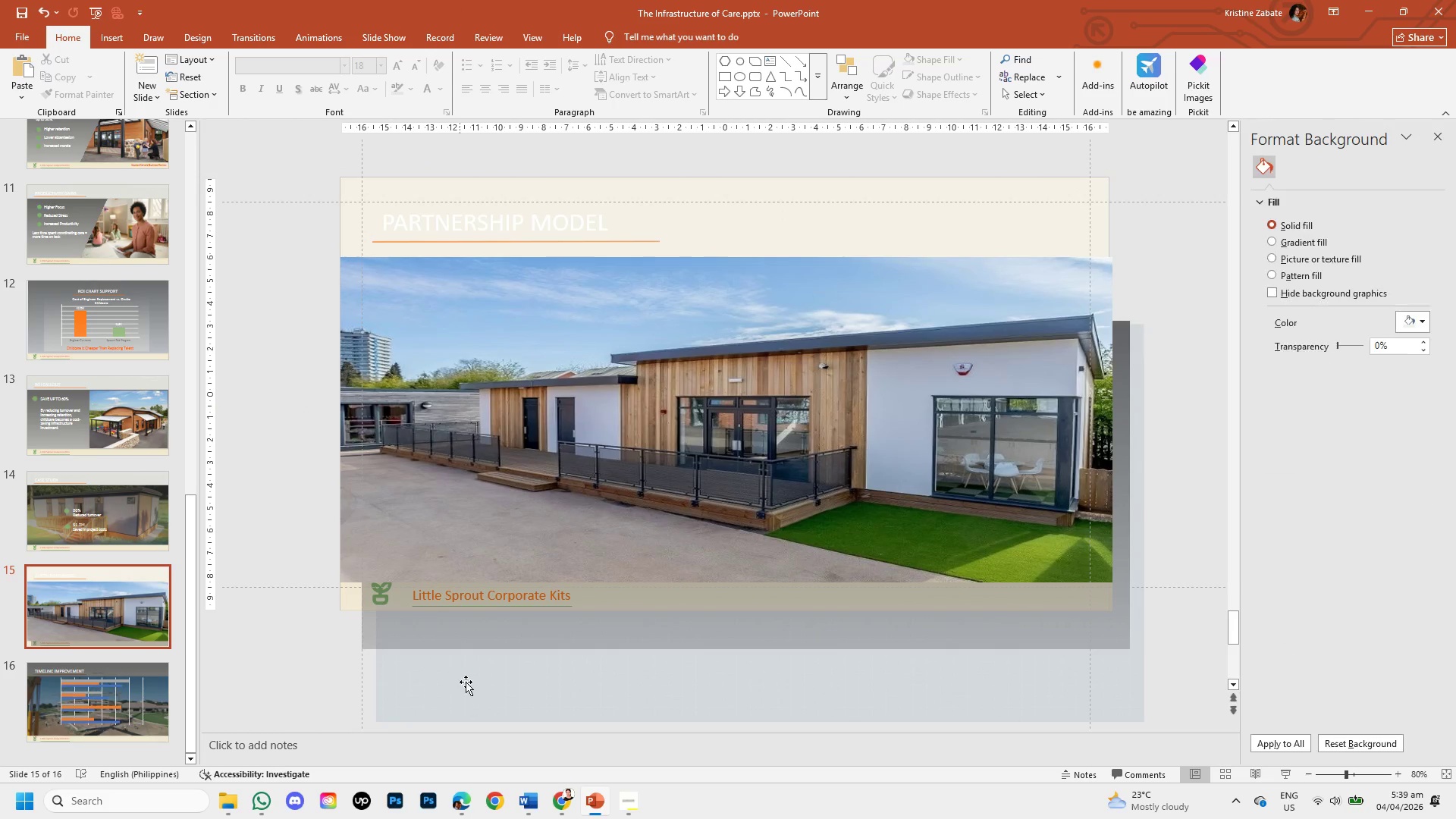 
left_click_drag(start_coordinate=[471, 686], to_coordinate=[435, 534])
 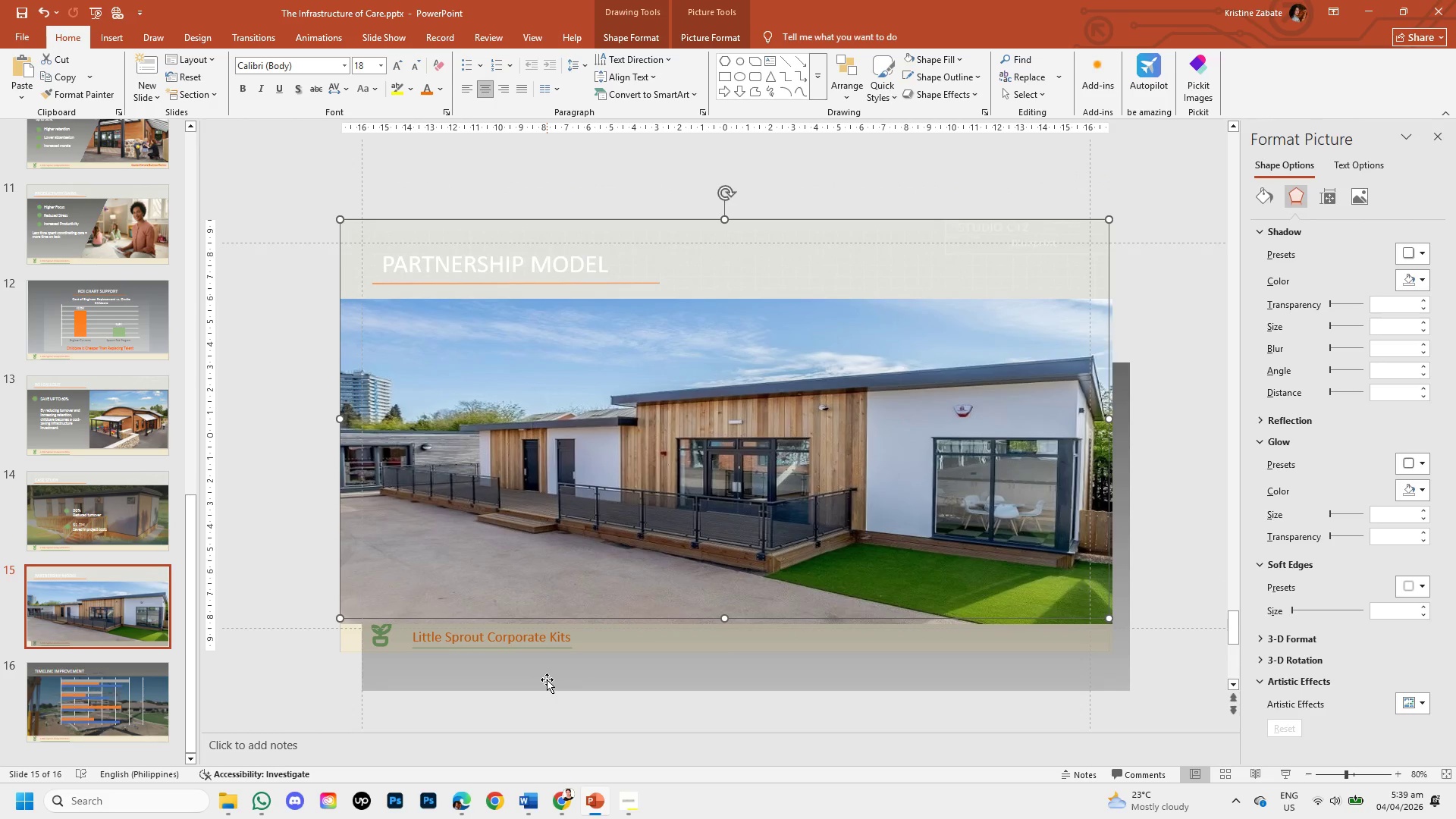 
left_click([547, 679])
 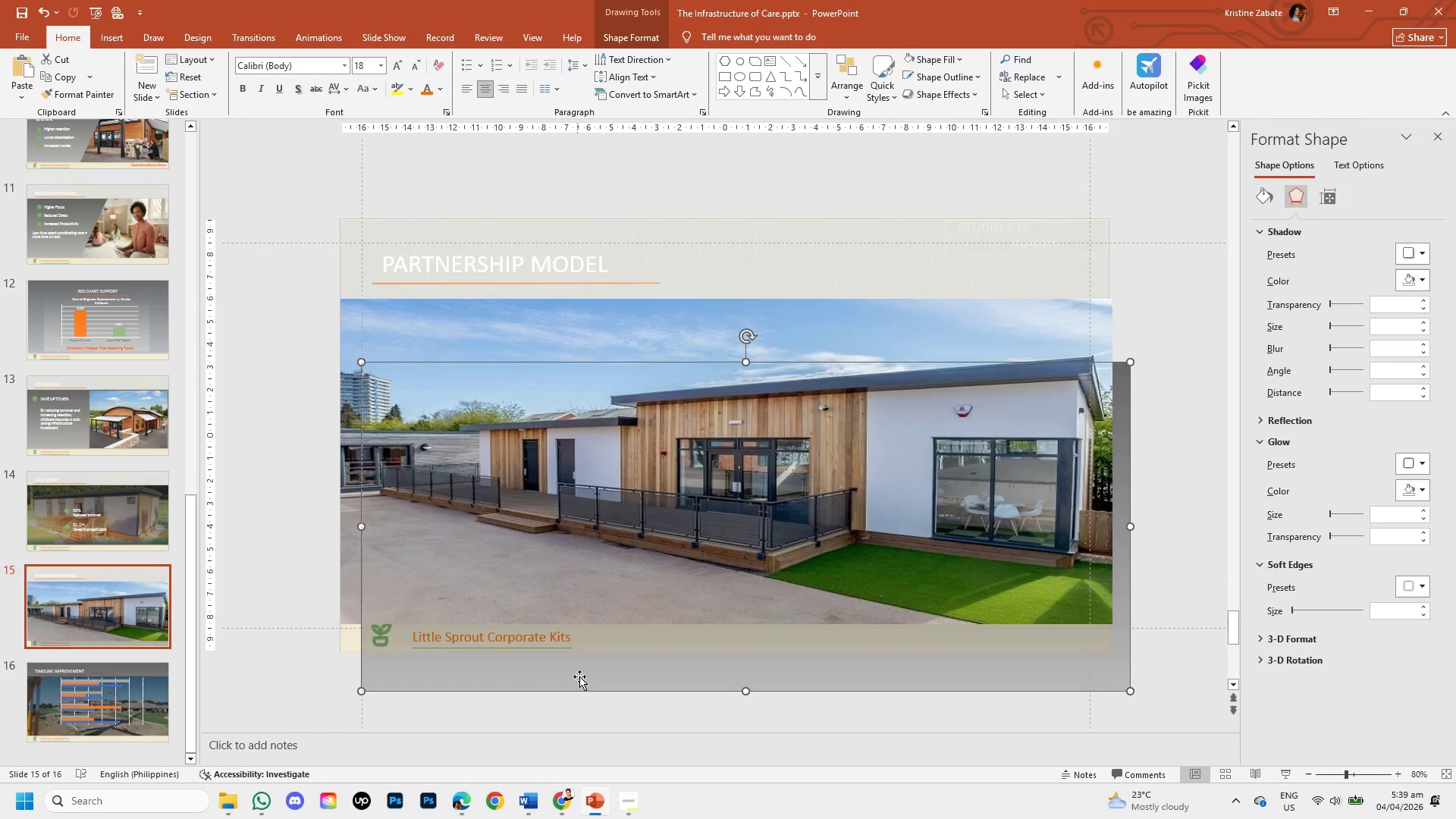 
left_click_drag(start_coordinate=[598, 676], to_coordinate=[576, 533])
 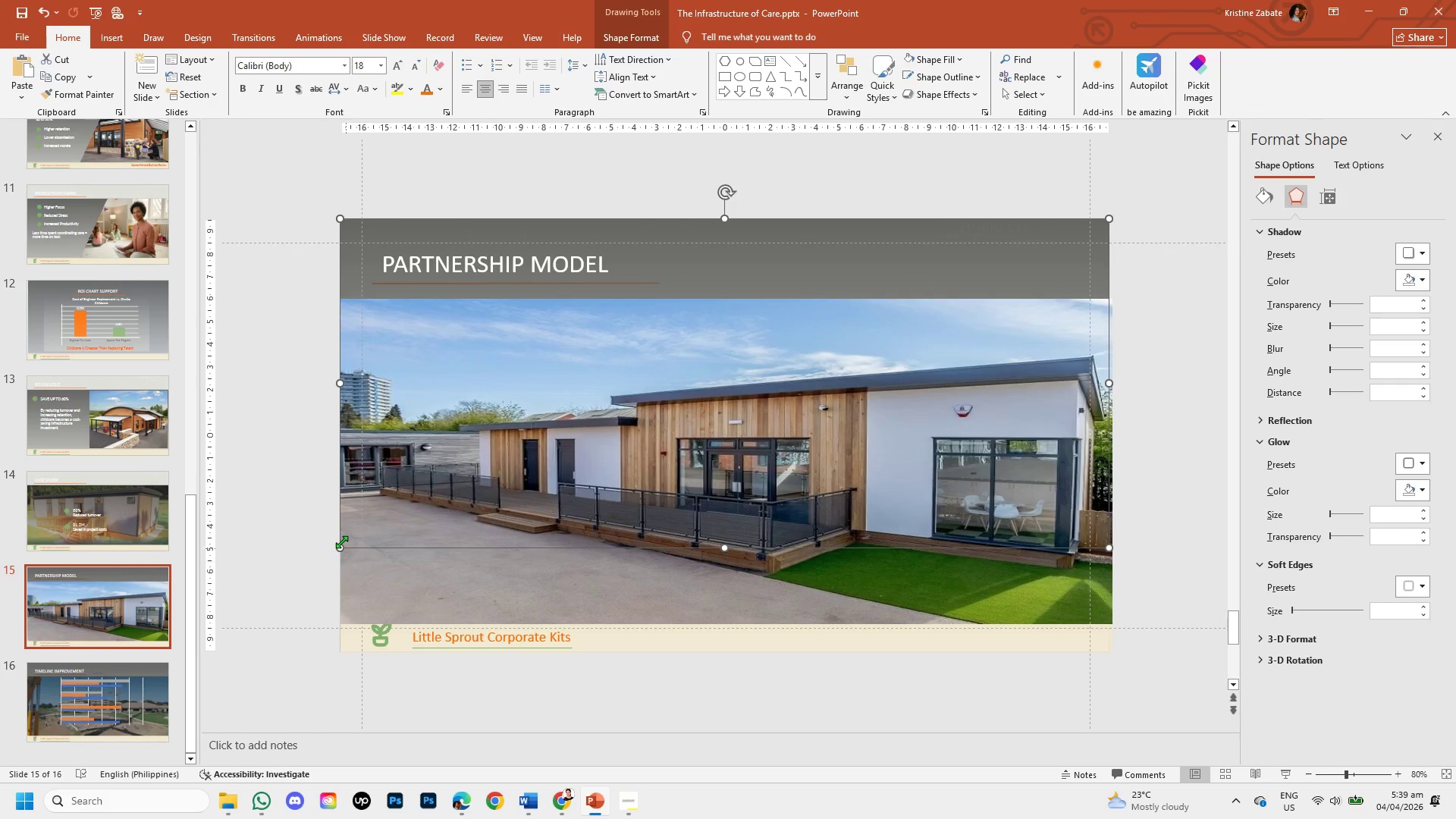 
left_click([290, 457])
 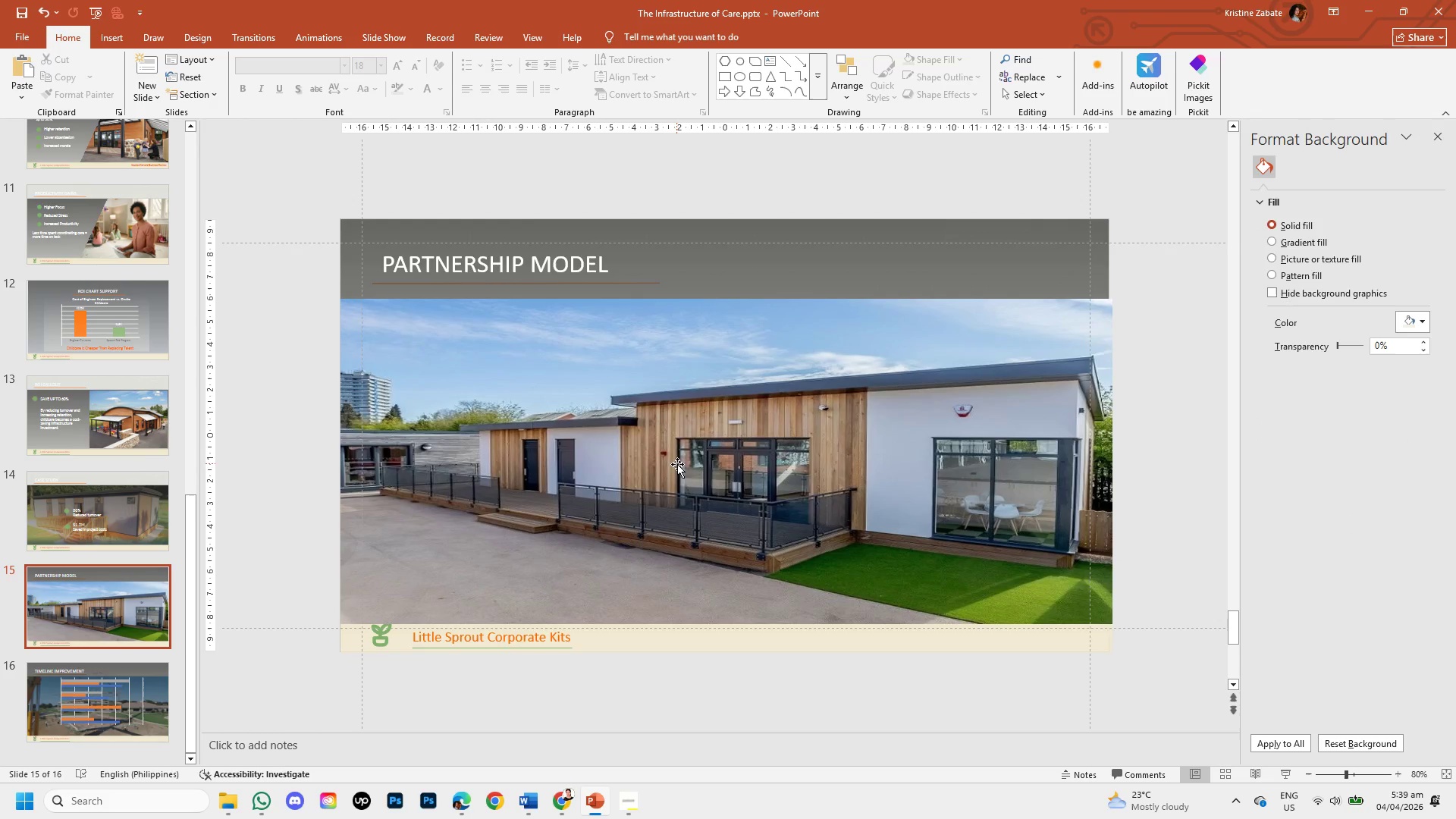 
left_click([681, 474])
 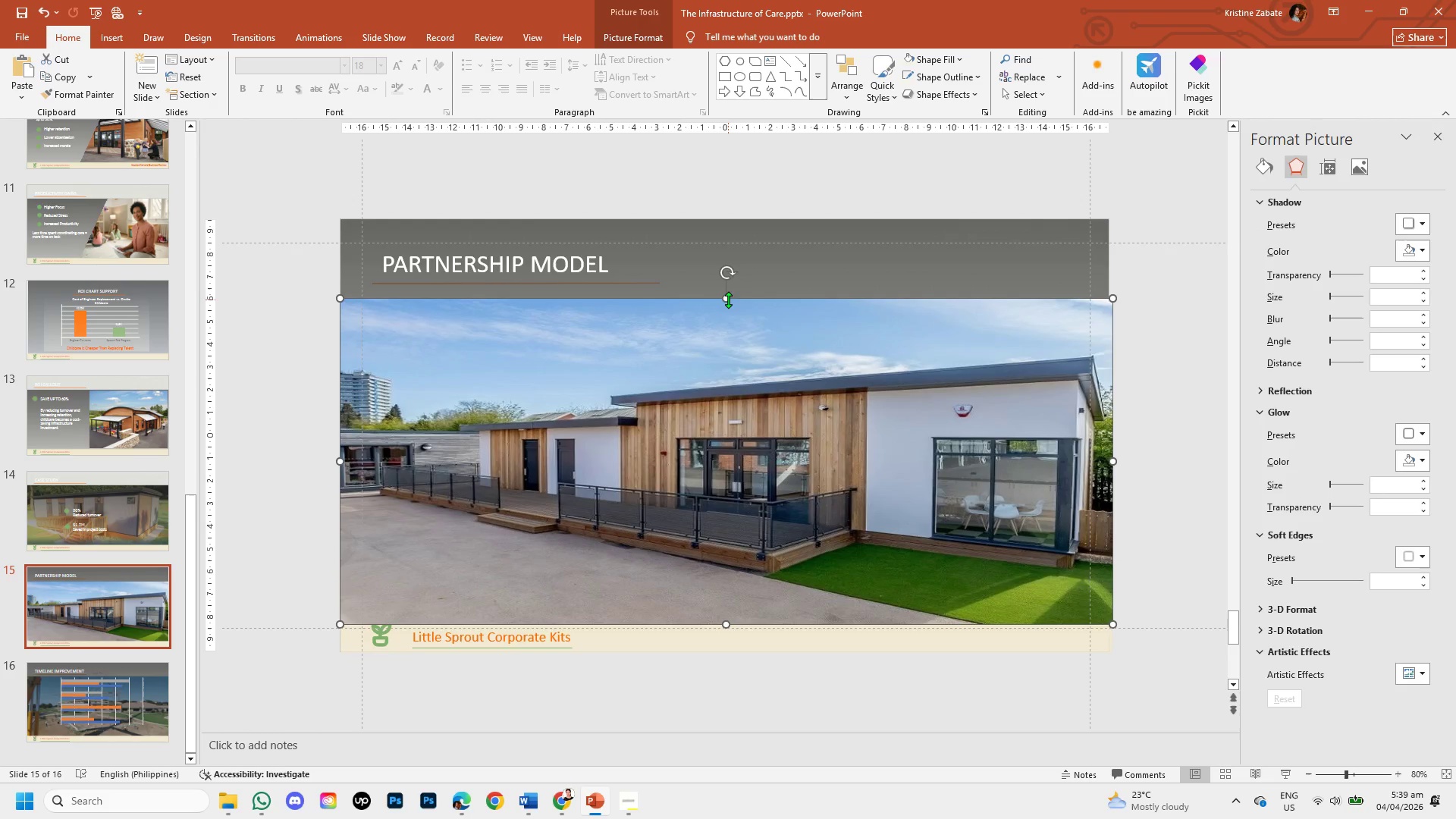 
left_click_drag(start_coordinate=[727, 297], to_coordinate=[726, 291])
 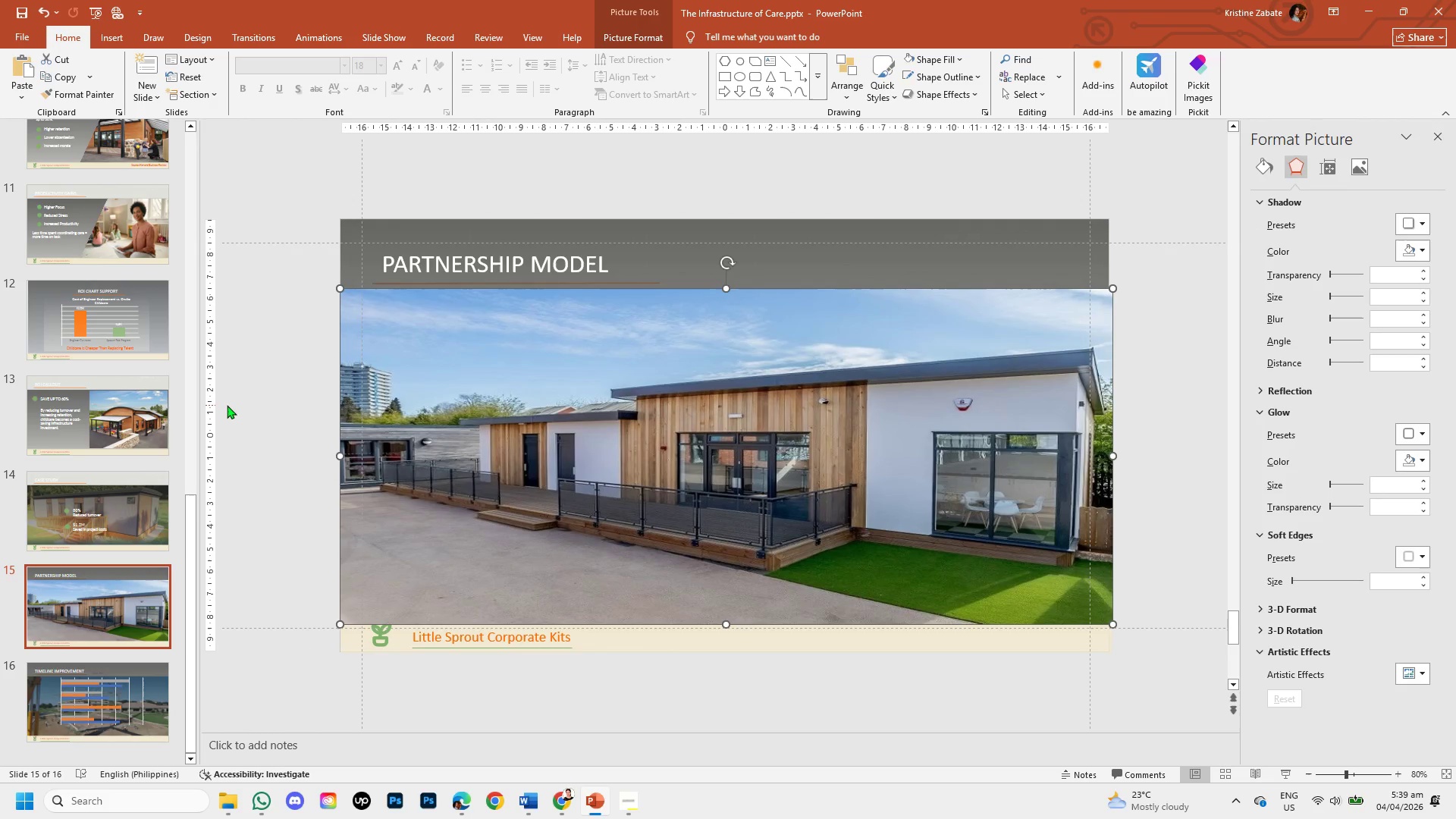 
left_click([259, 417])
 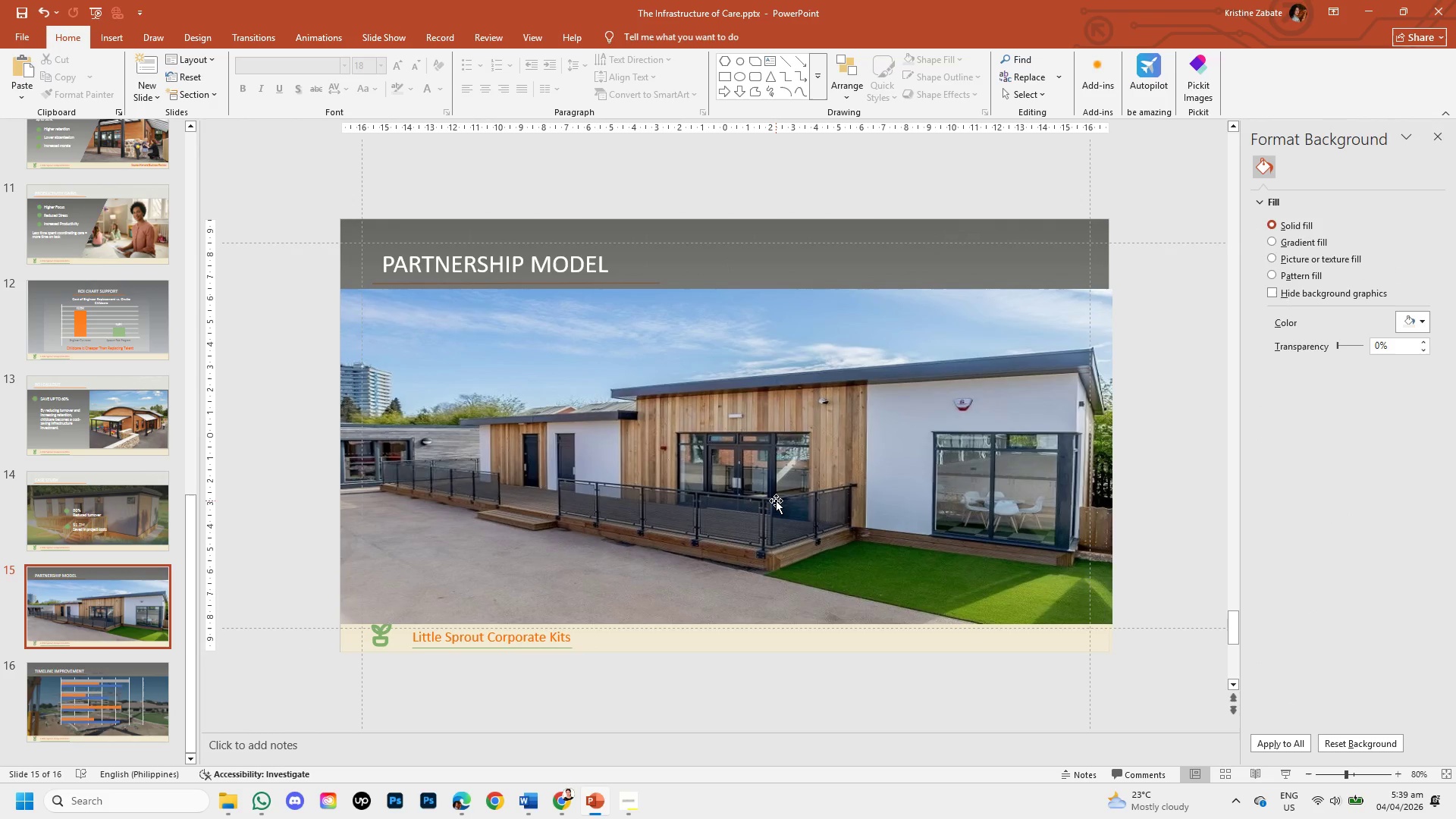 
left_click([776, 500])
 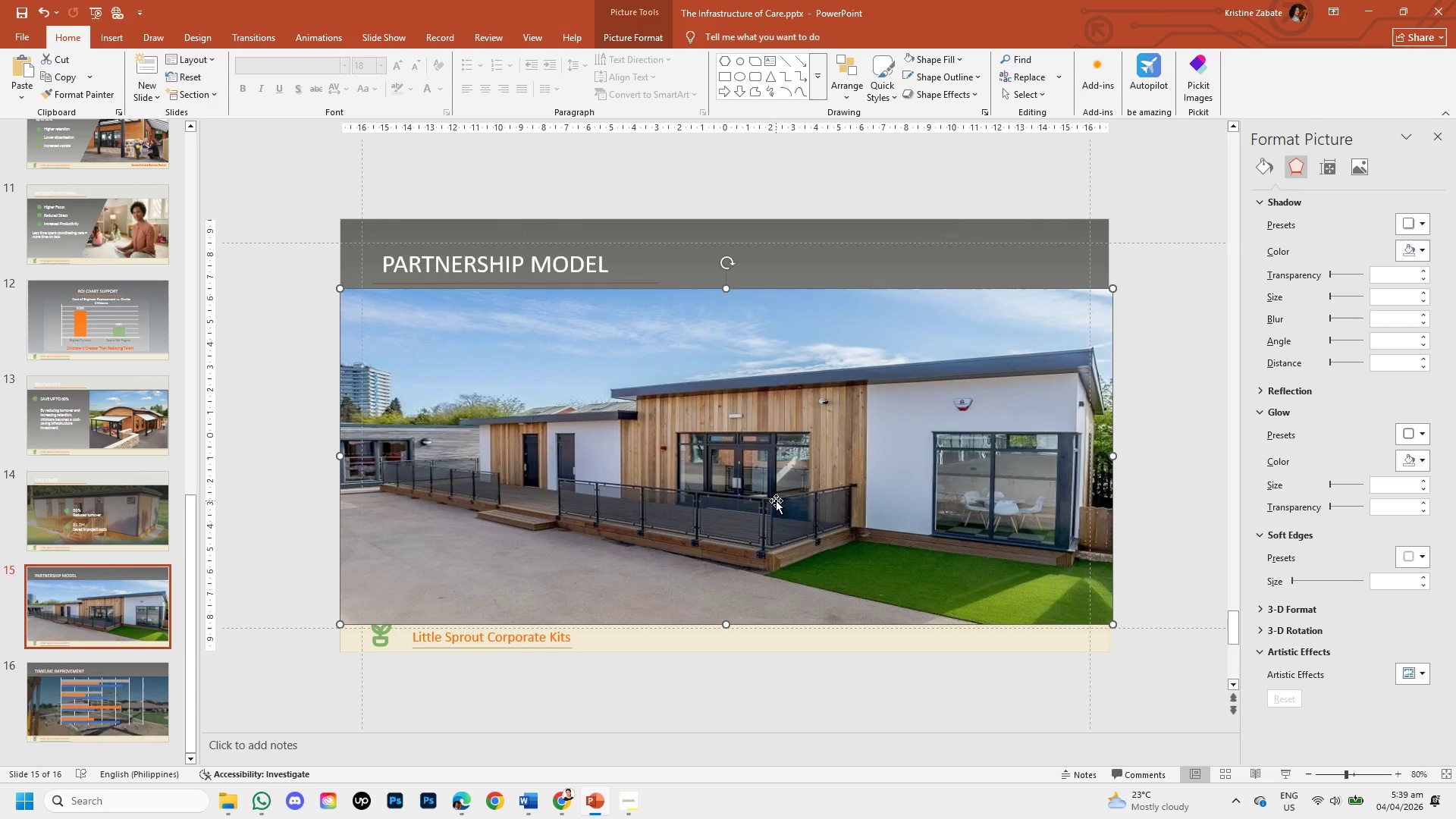 
right_click([776, 500])
 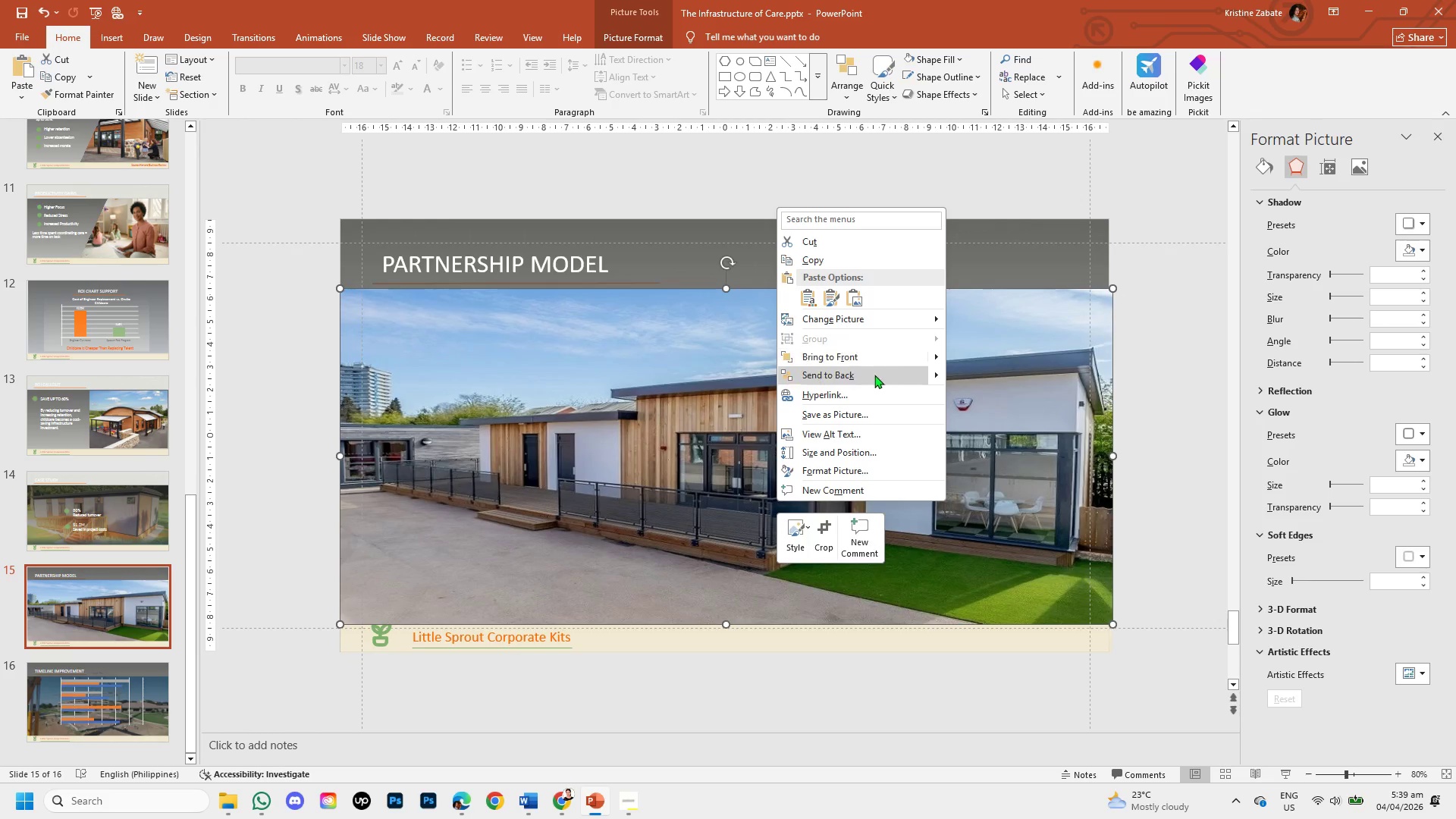 
left_click([871, 378])
 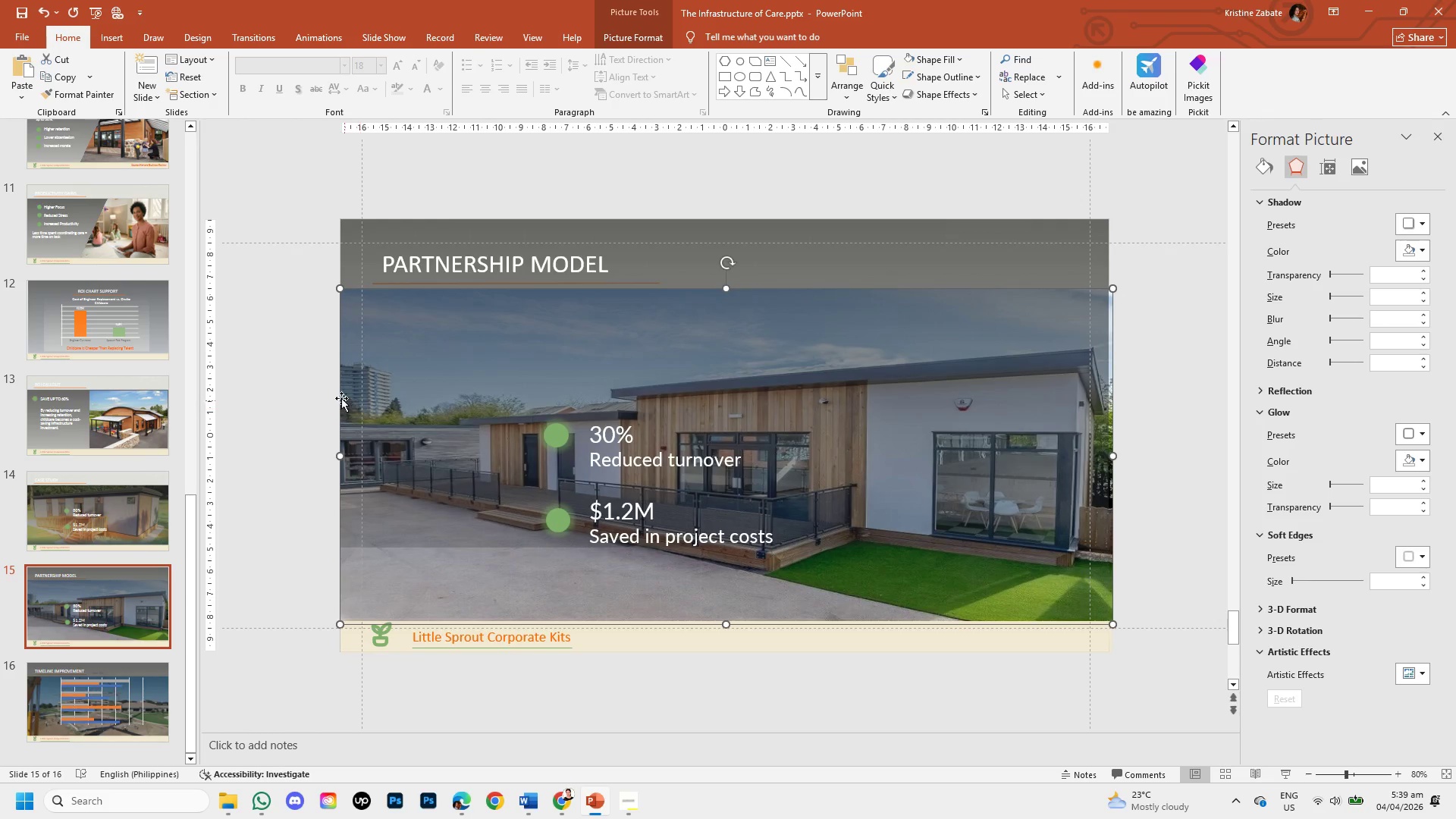 
left_click([298, 369])
 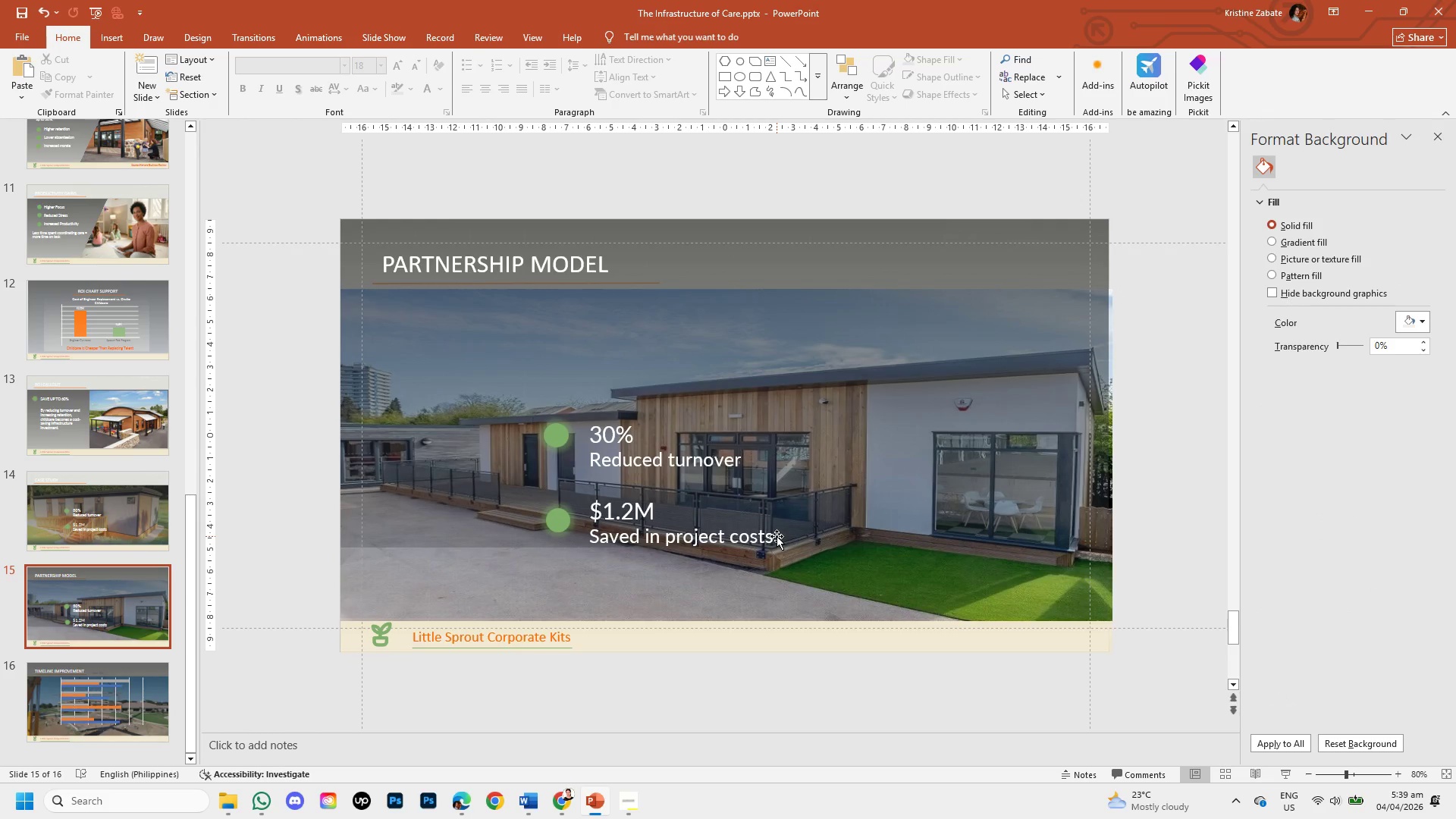 
wait(5.55)
 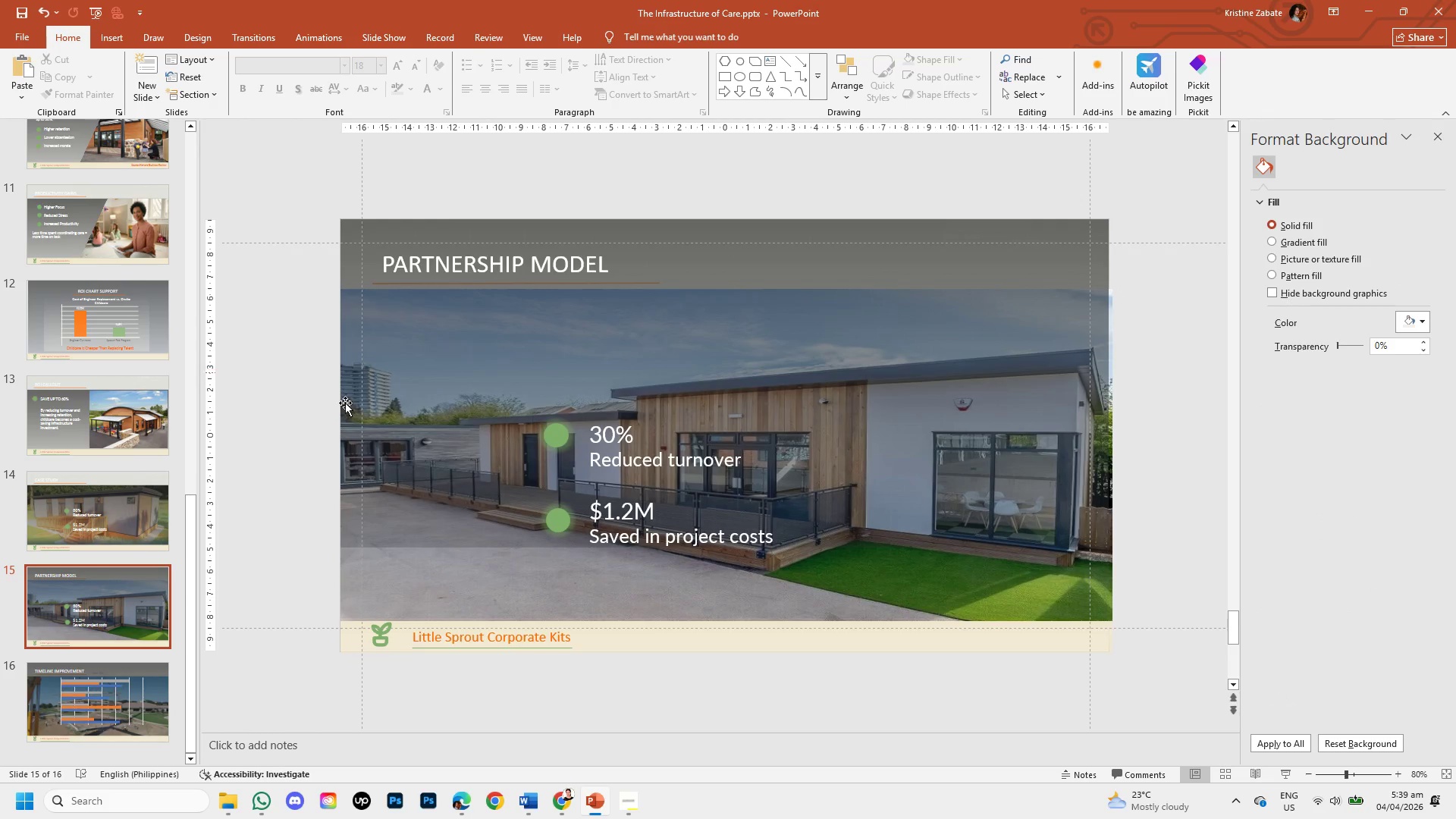 
left_click([557, 526])
 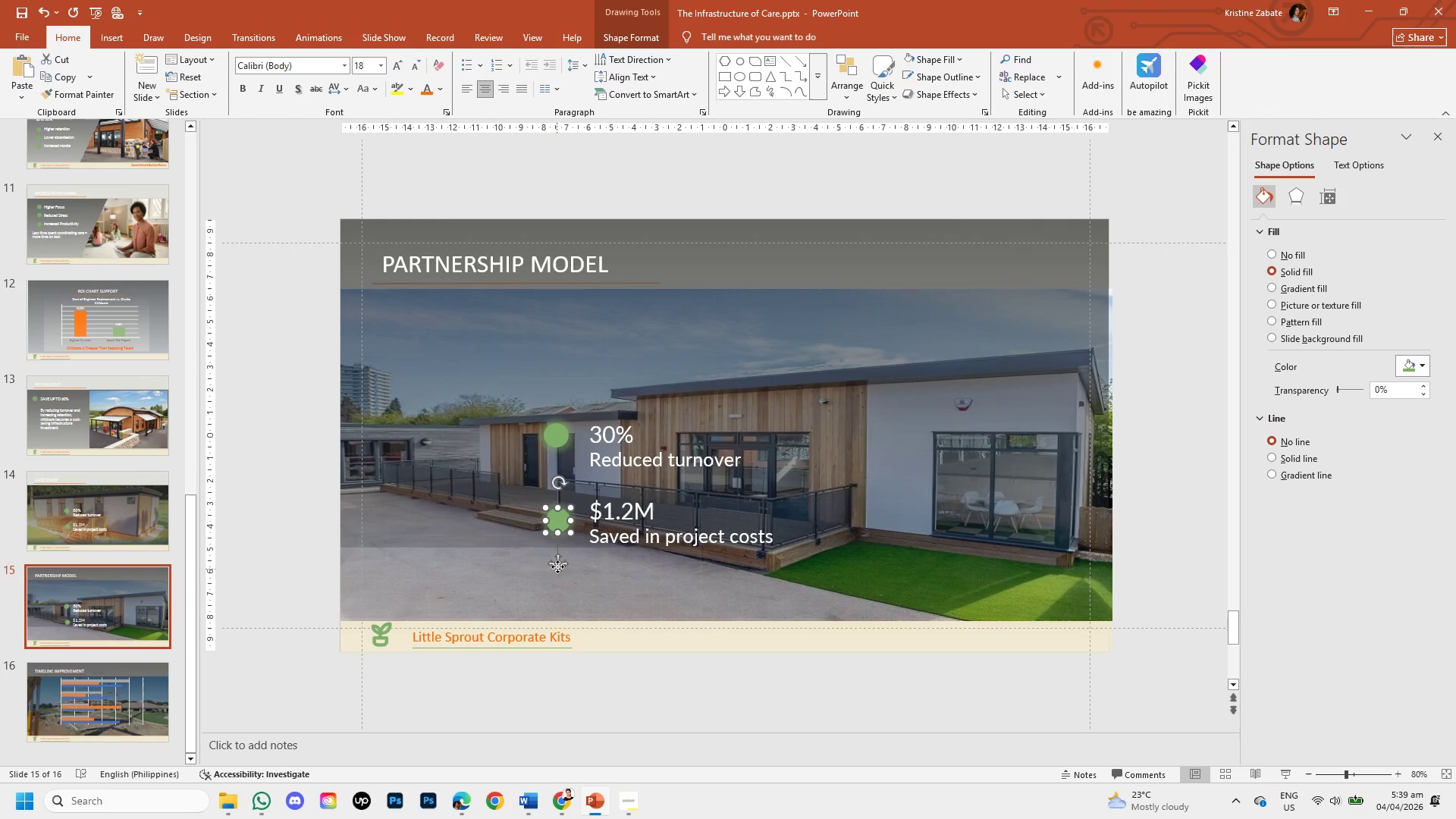 
key(Control+C)
 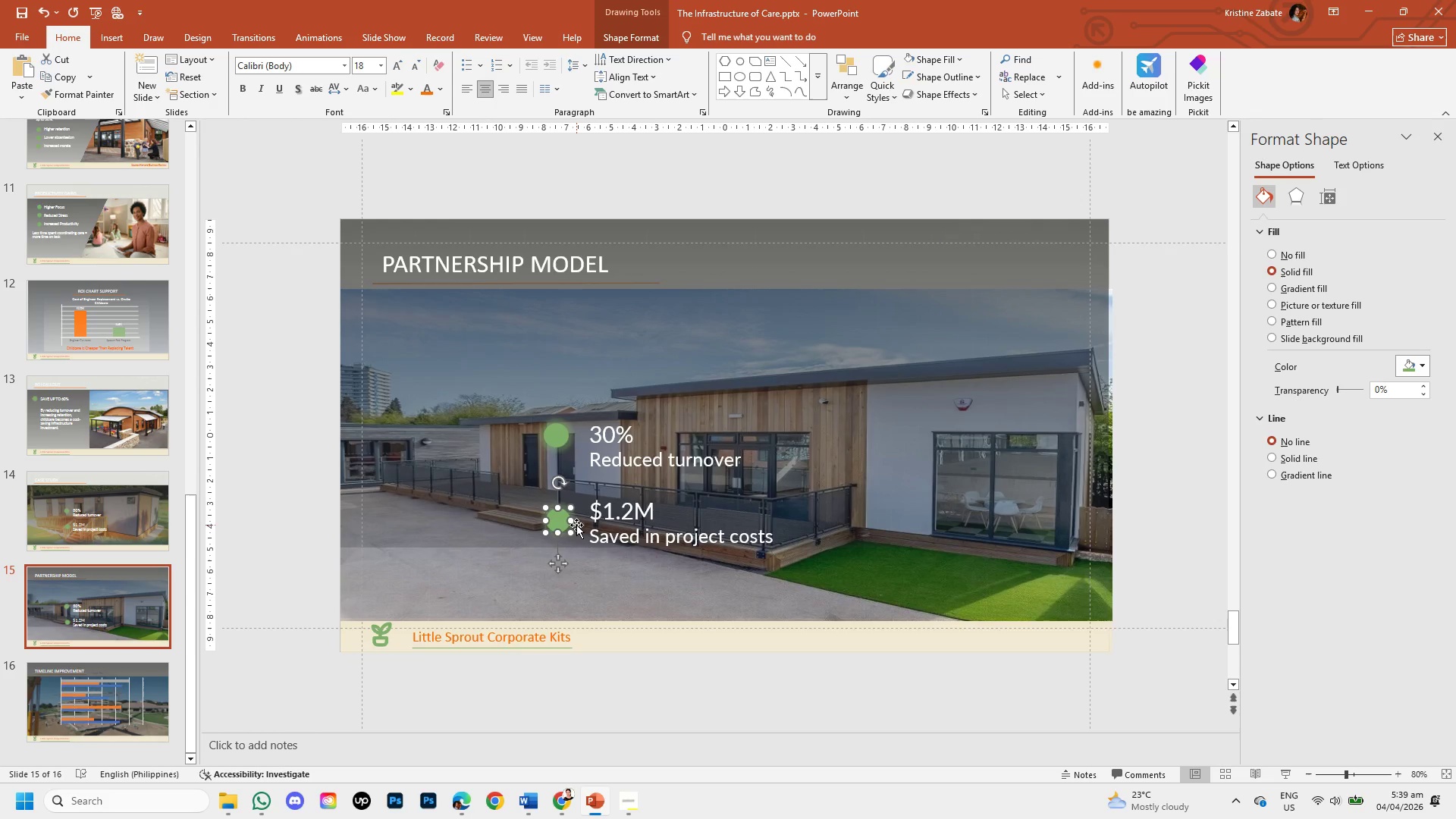 
wait(13.34)
 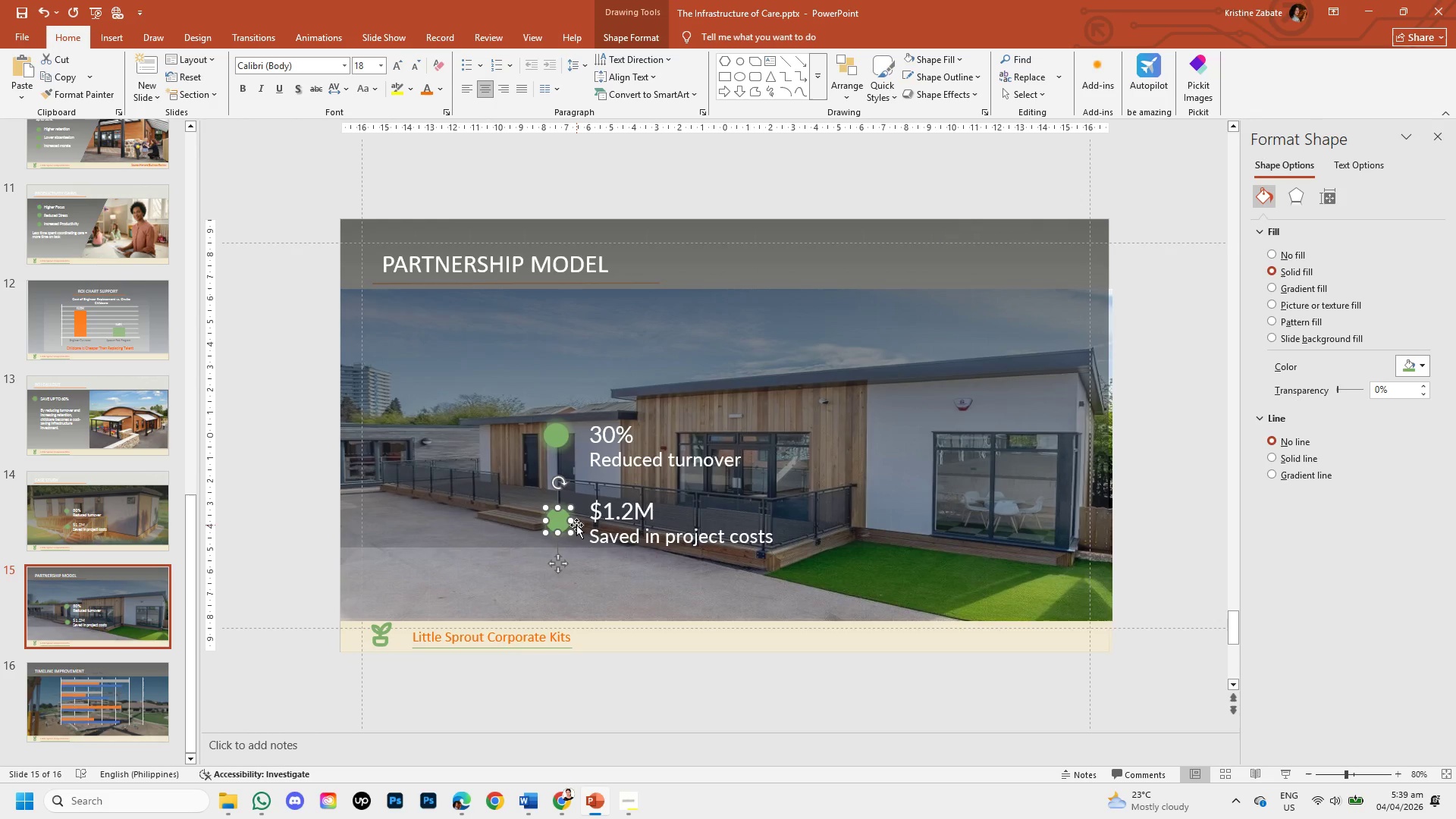 
left_click_drag(start_coordinate=[561, 566], to_coordinate=[560, 589])
 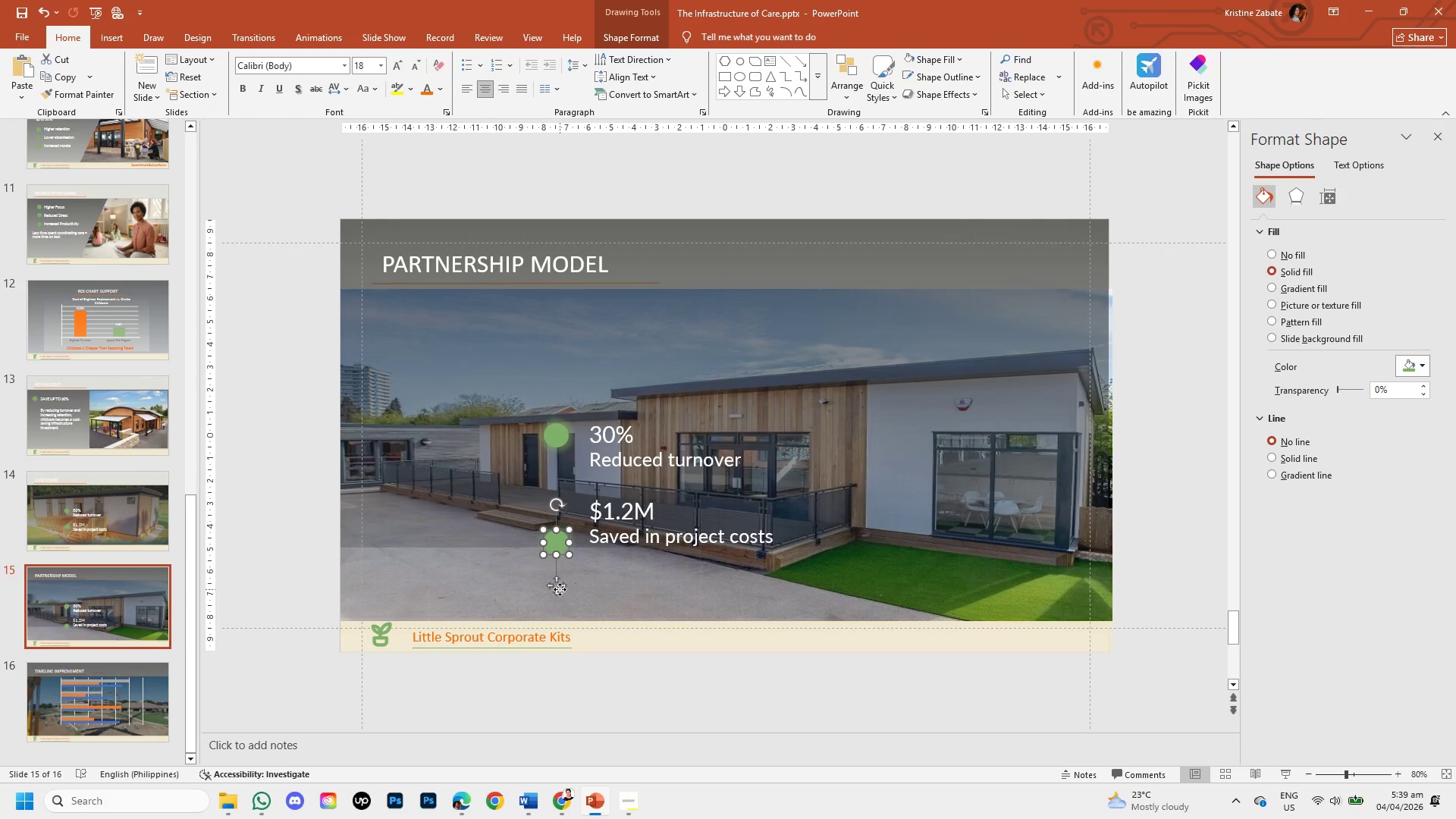 
key(Control+Z)
 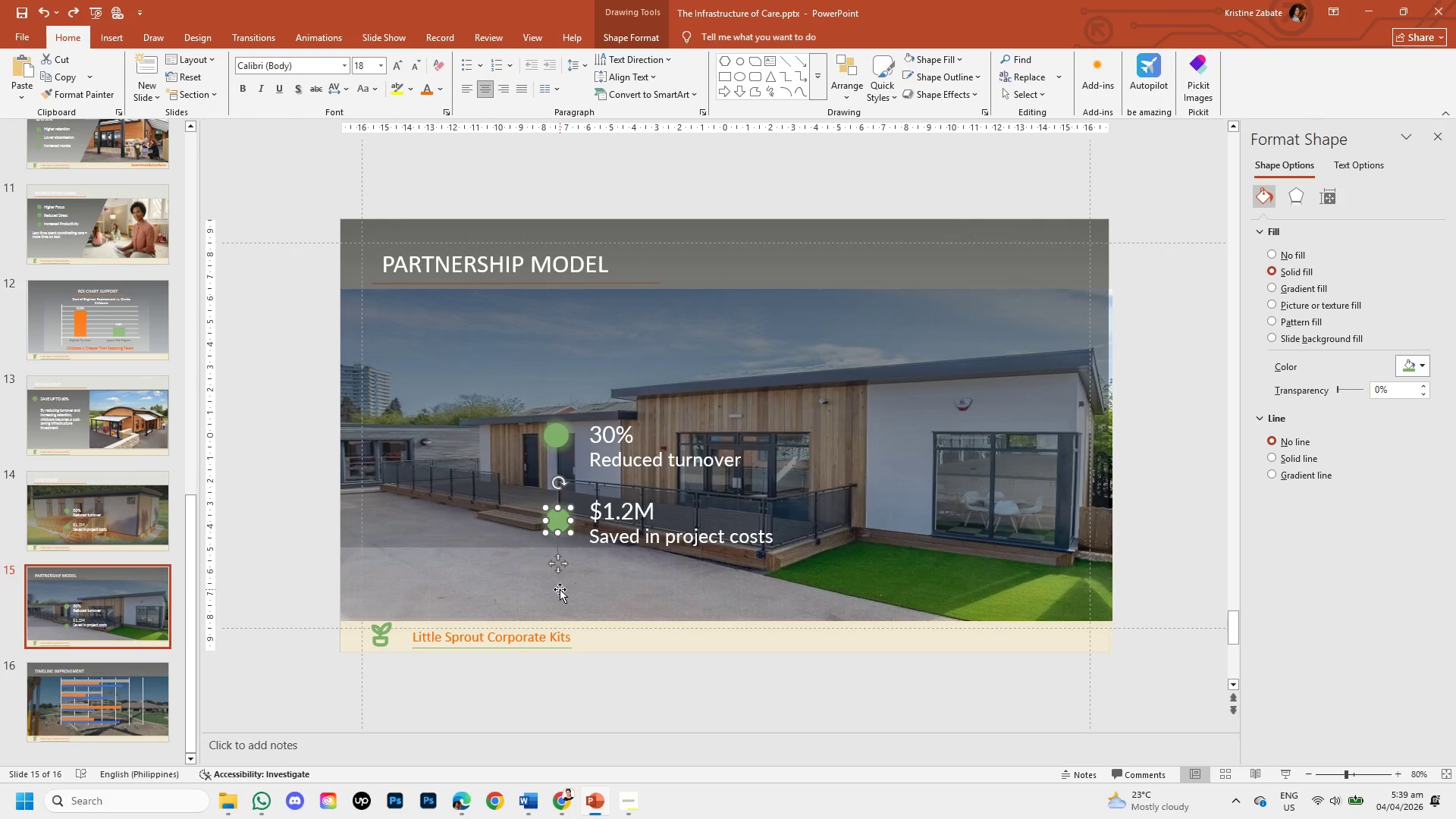 
key(Control+C)
 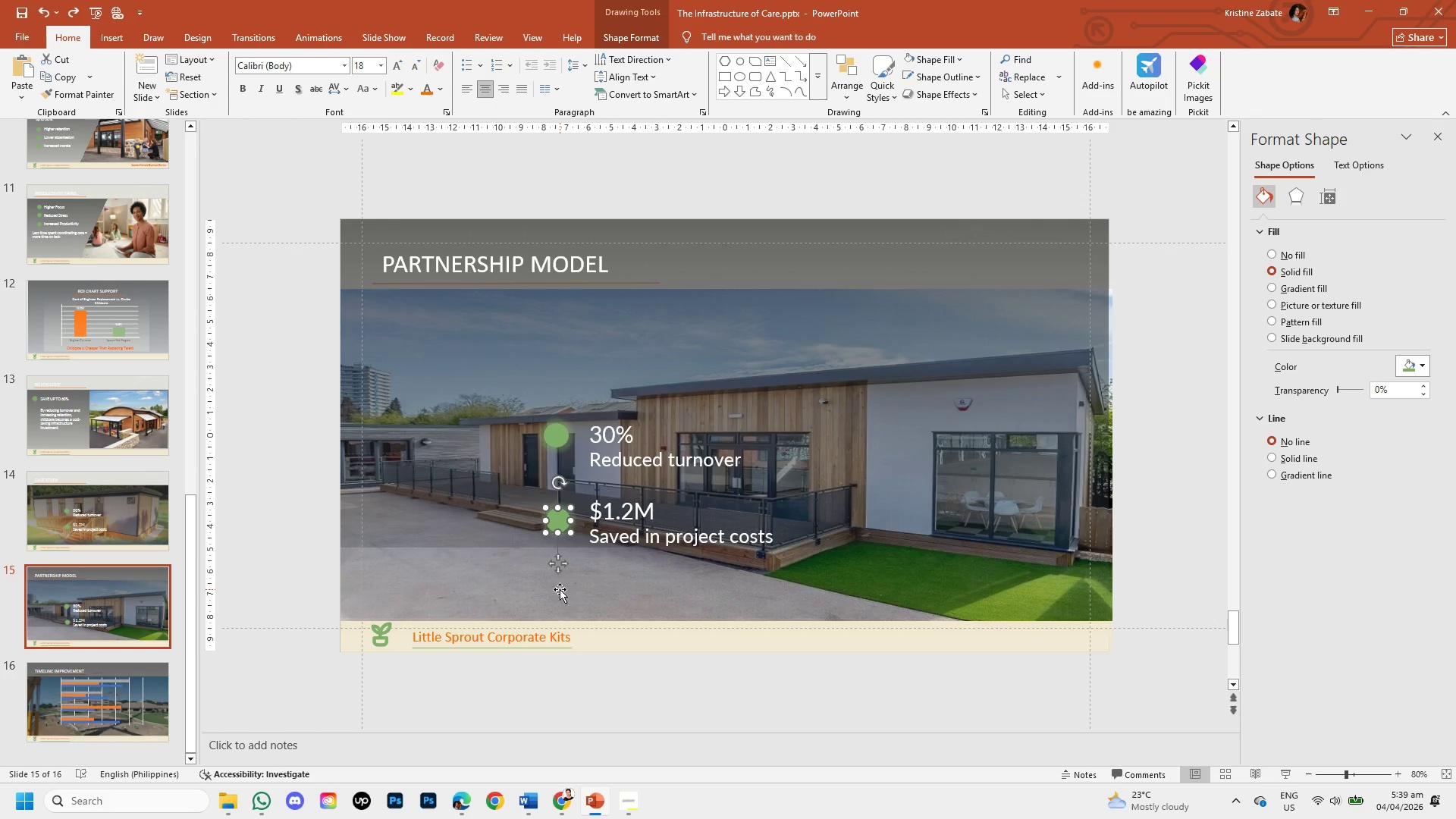 
key(Control+V)
 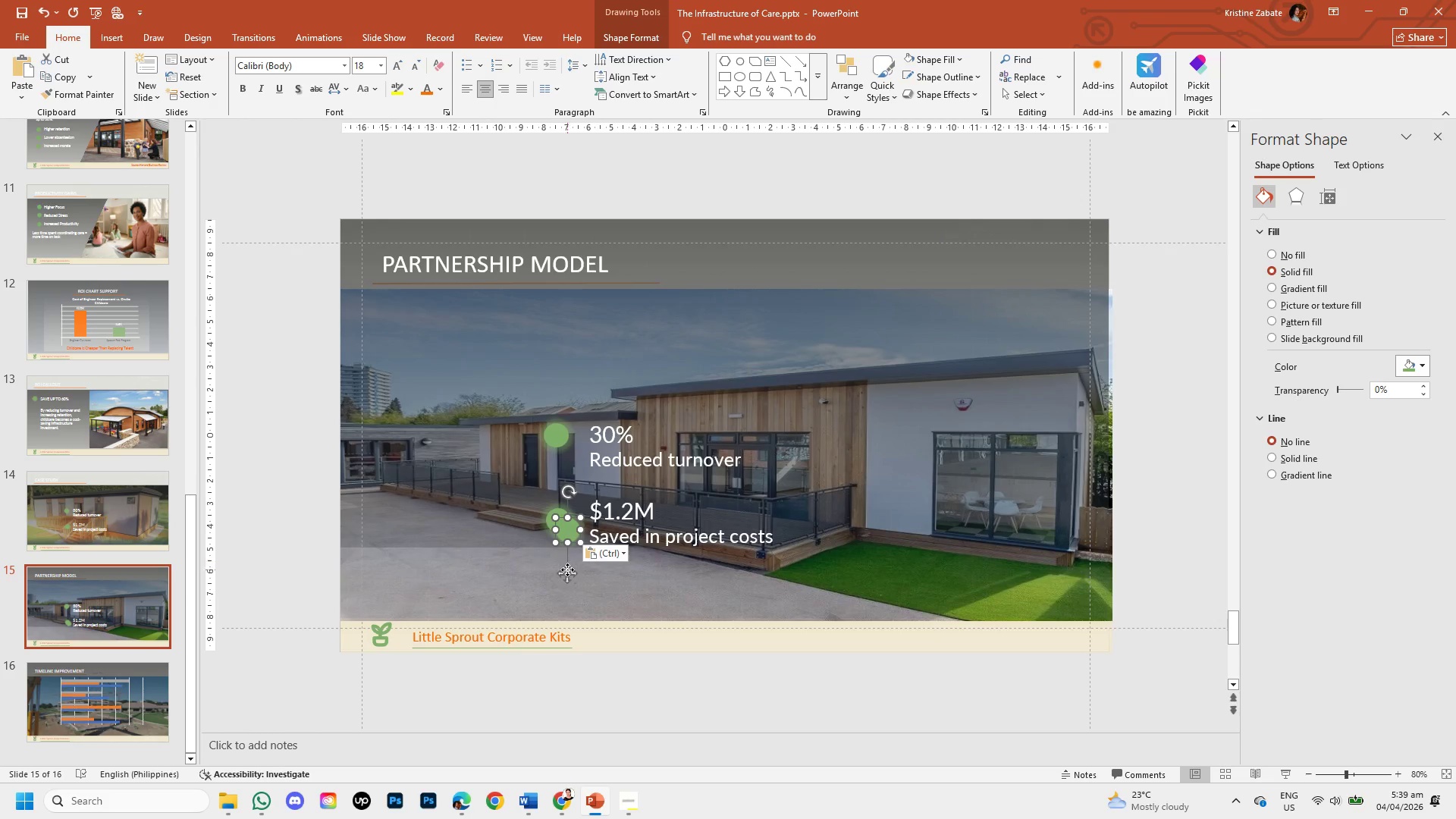 
left_click_drag(start_coordinate=[565, 581], to_coordinate=[553, 629])
 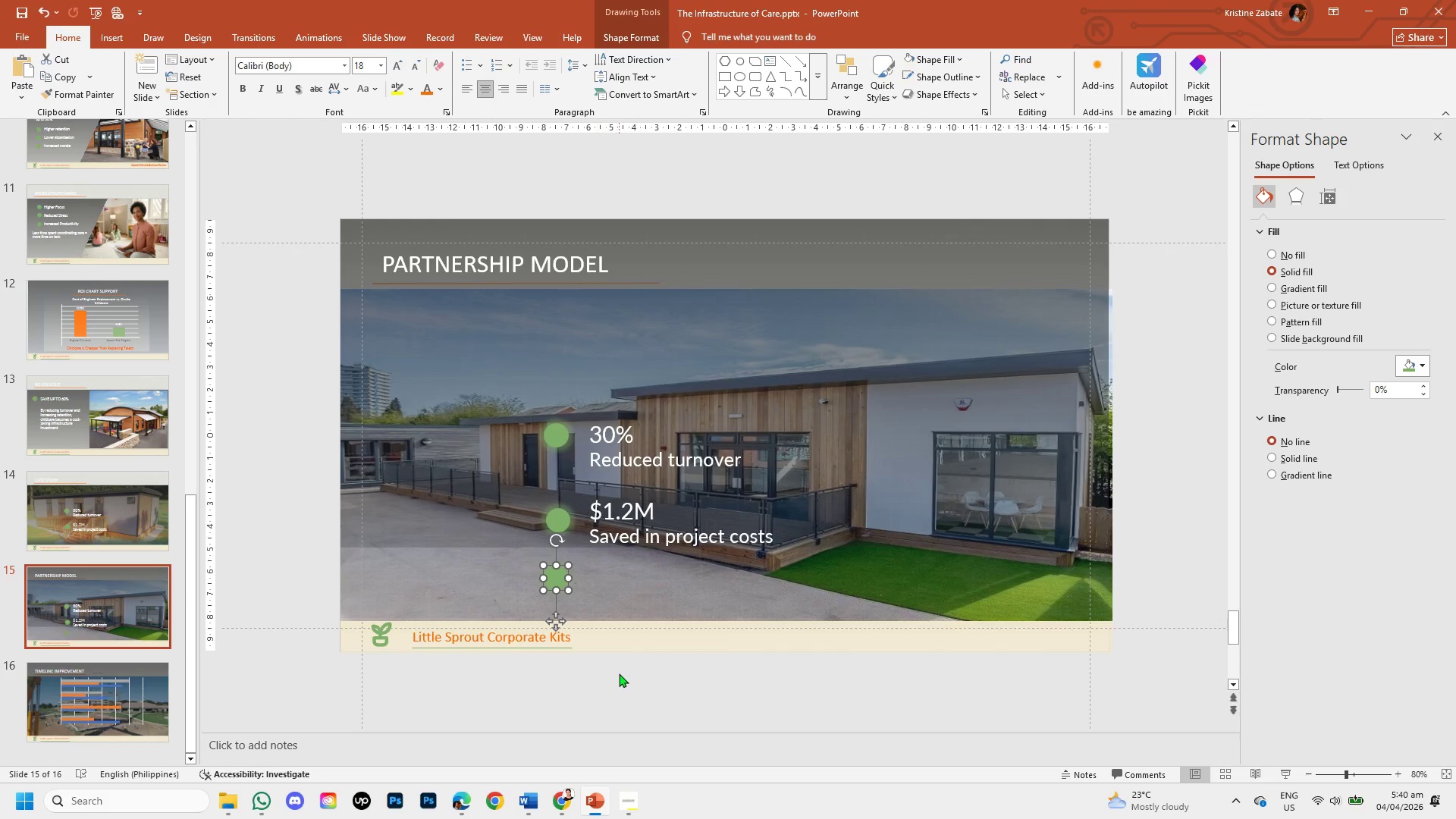 
left_click([623, 676])
 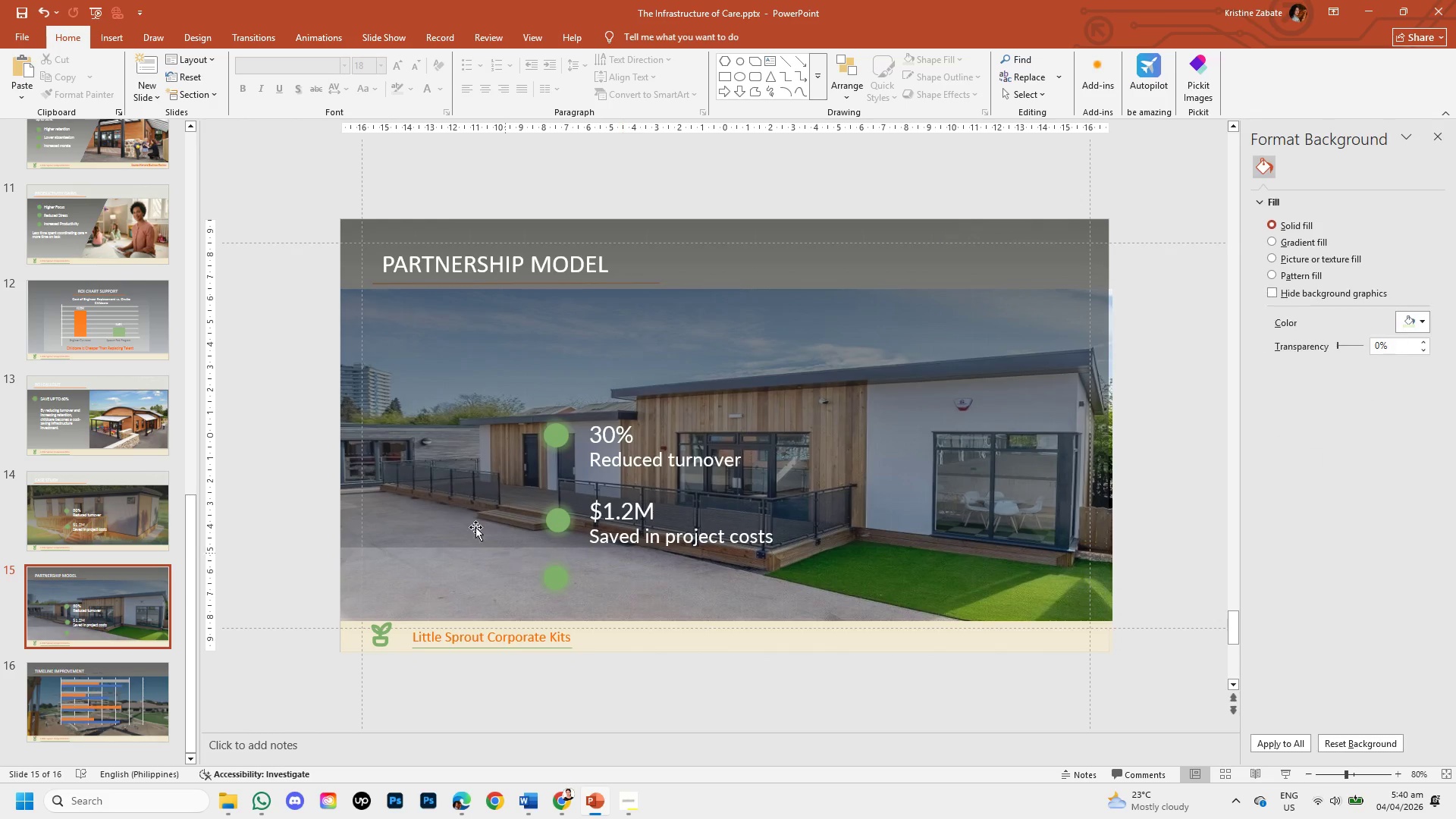 
left_click([445, 499])
 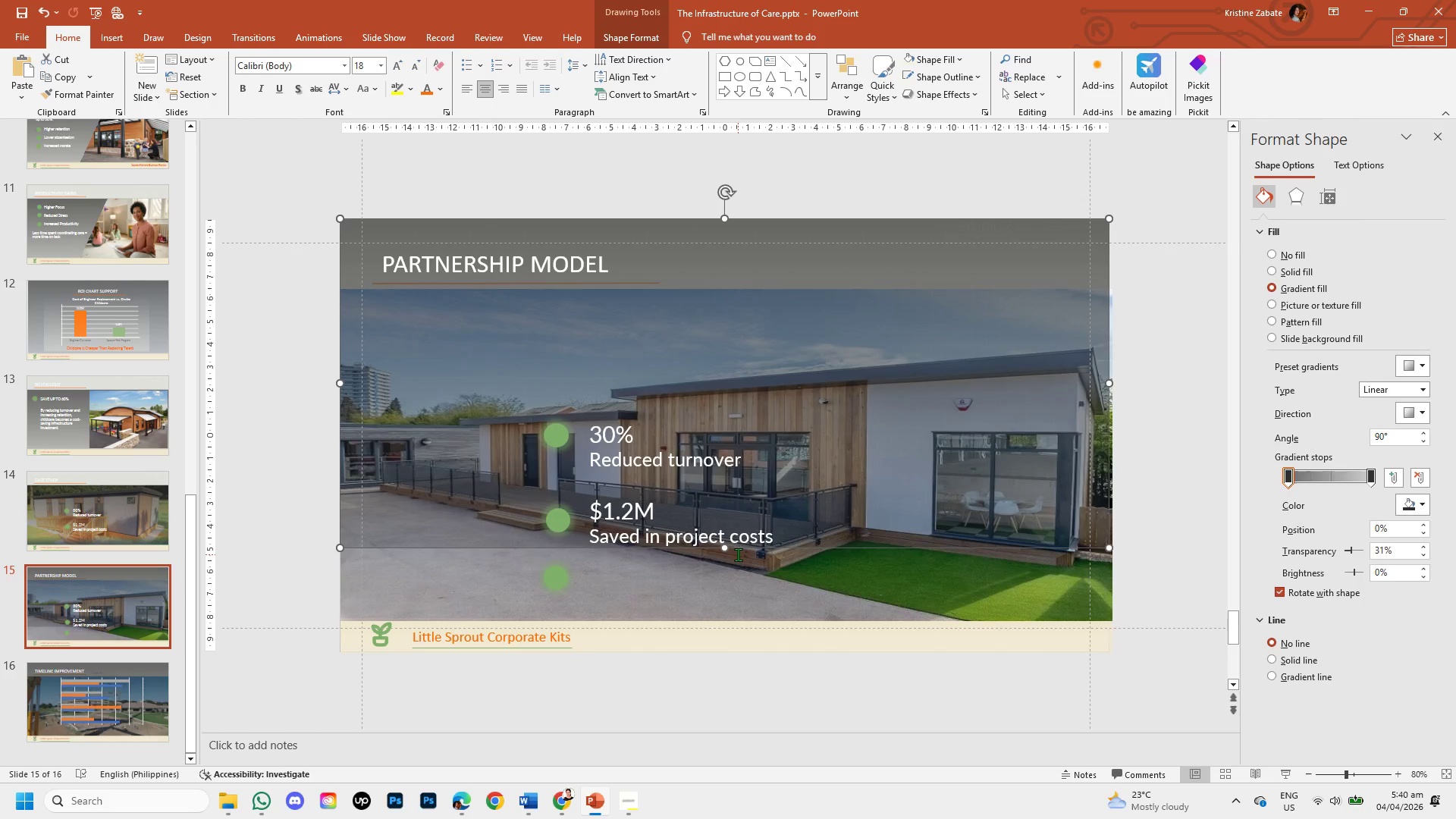 
left_click_drag(start_coordinate=[723, 550], to_coordinate=[730, 621])
 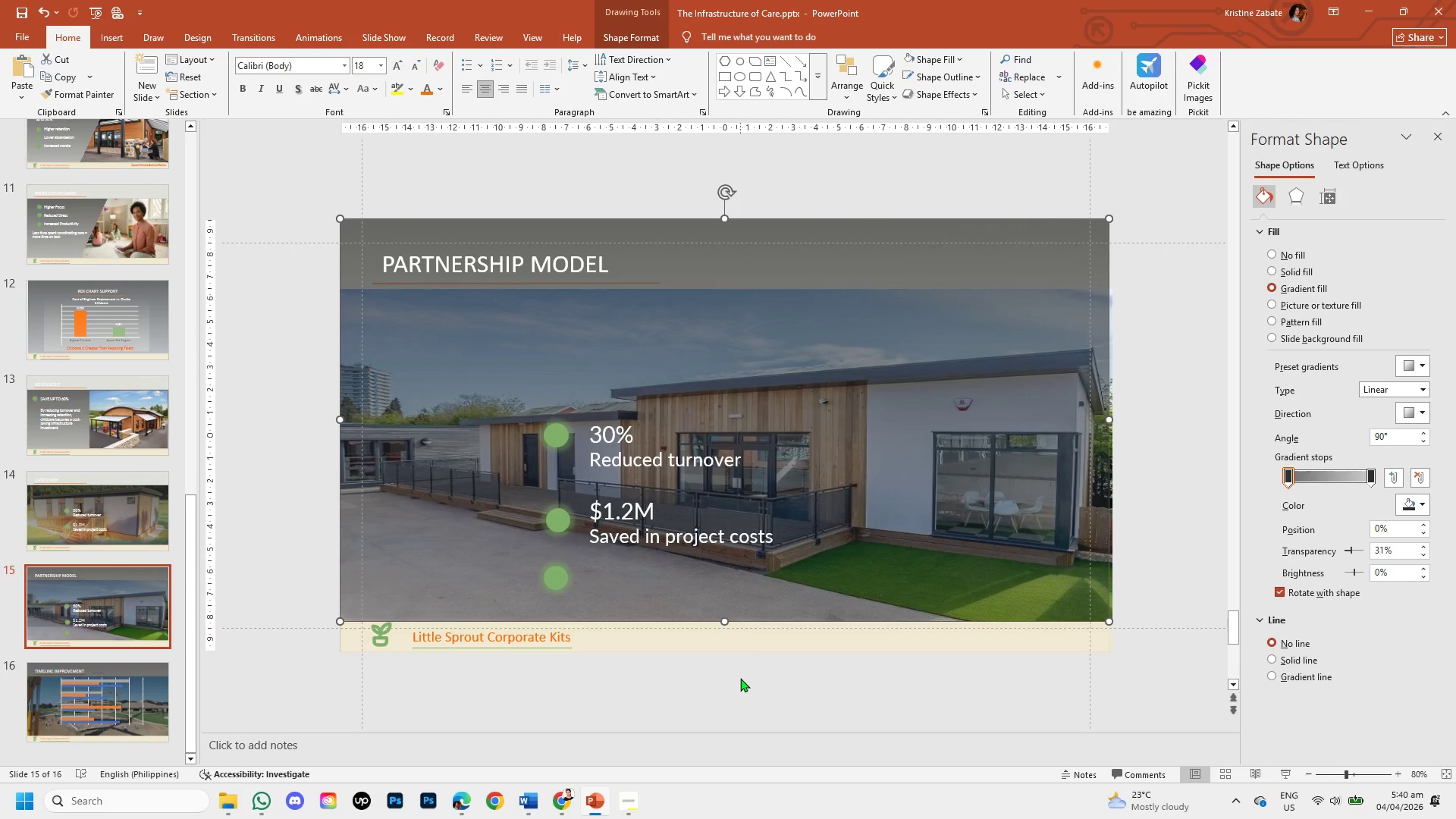 
left_click([740, 678])
 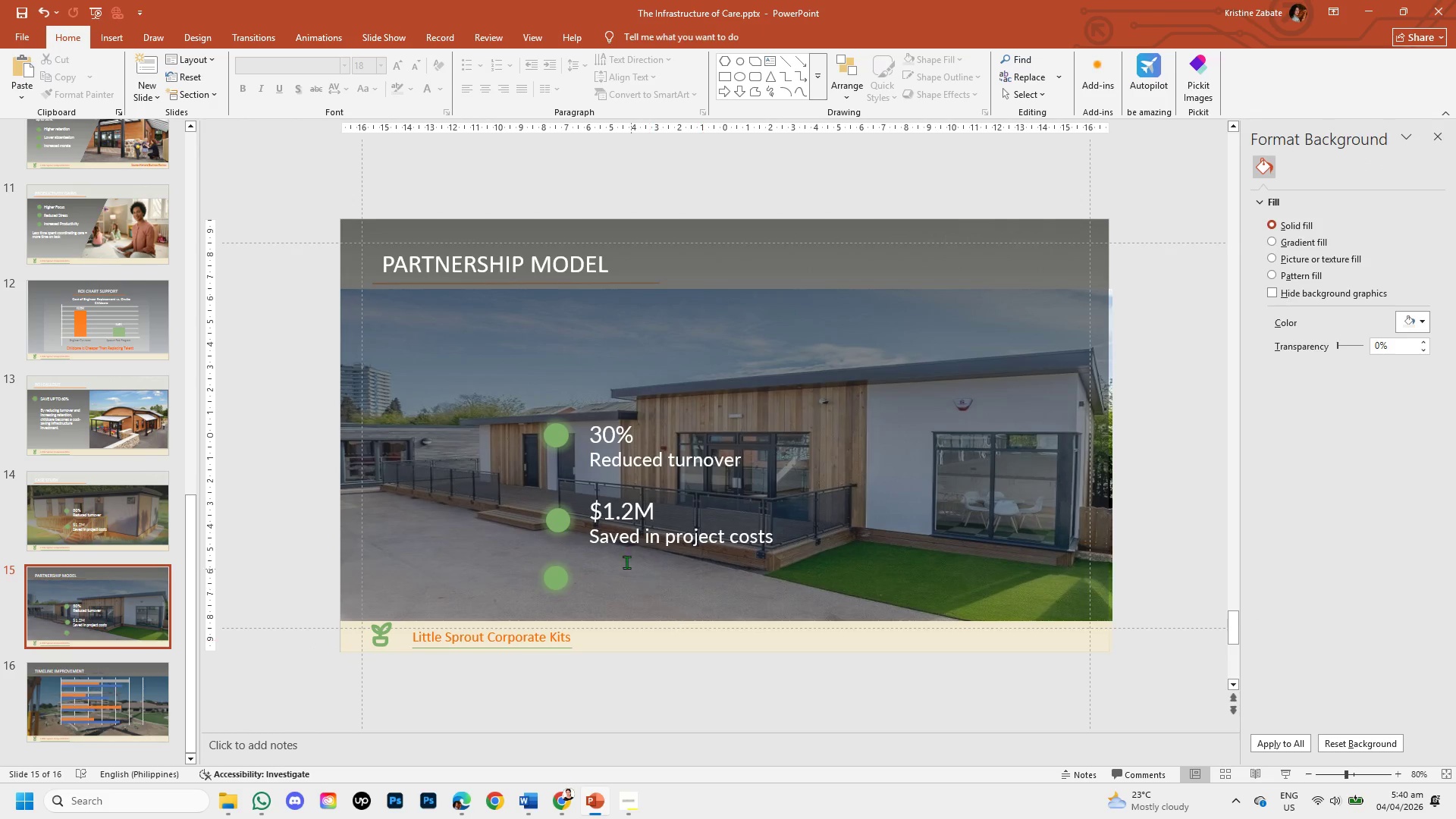 
left_click([617, 541])
 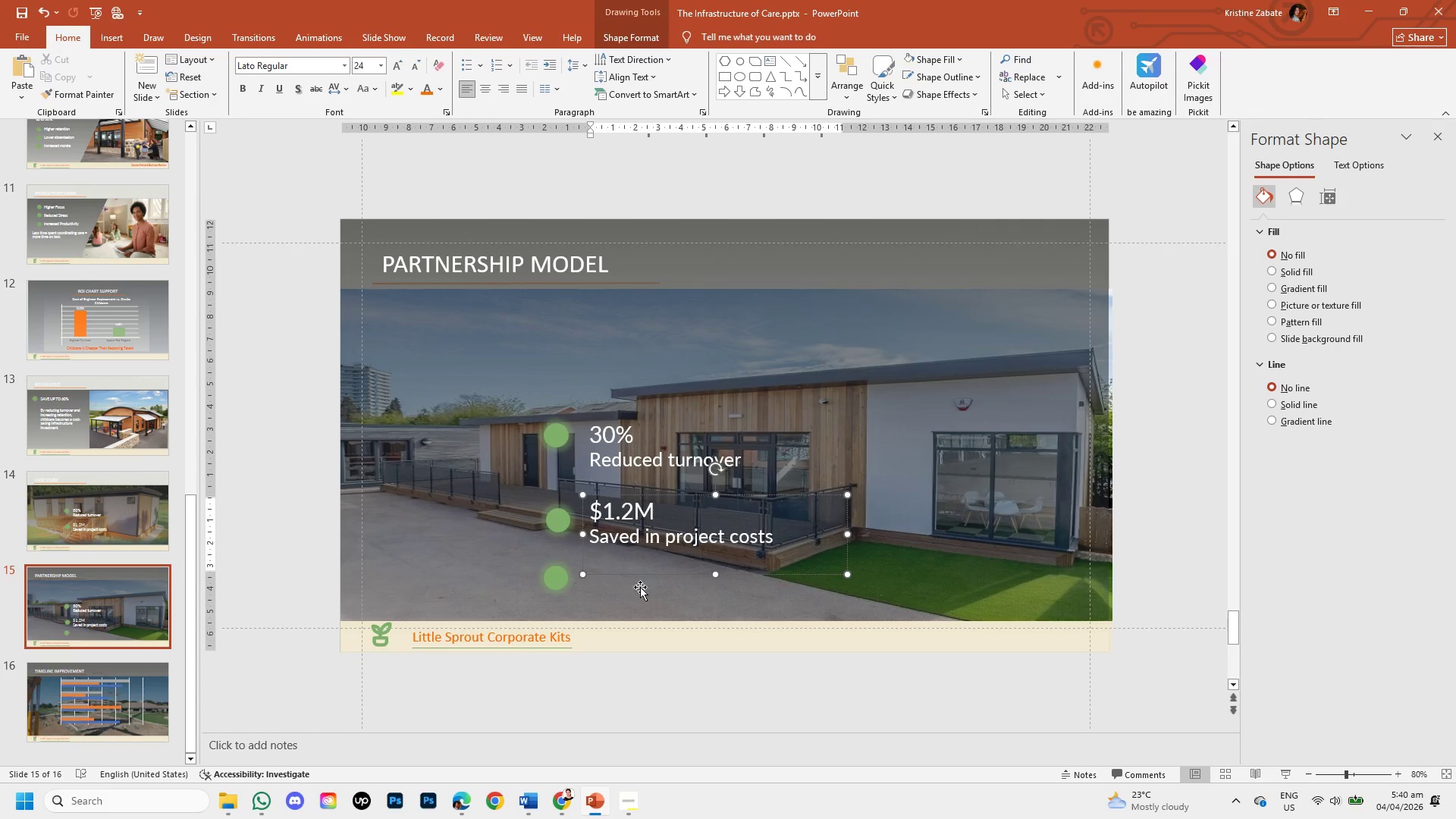 
left_click([642, 577])
 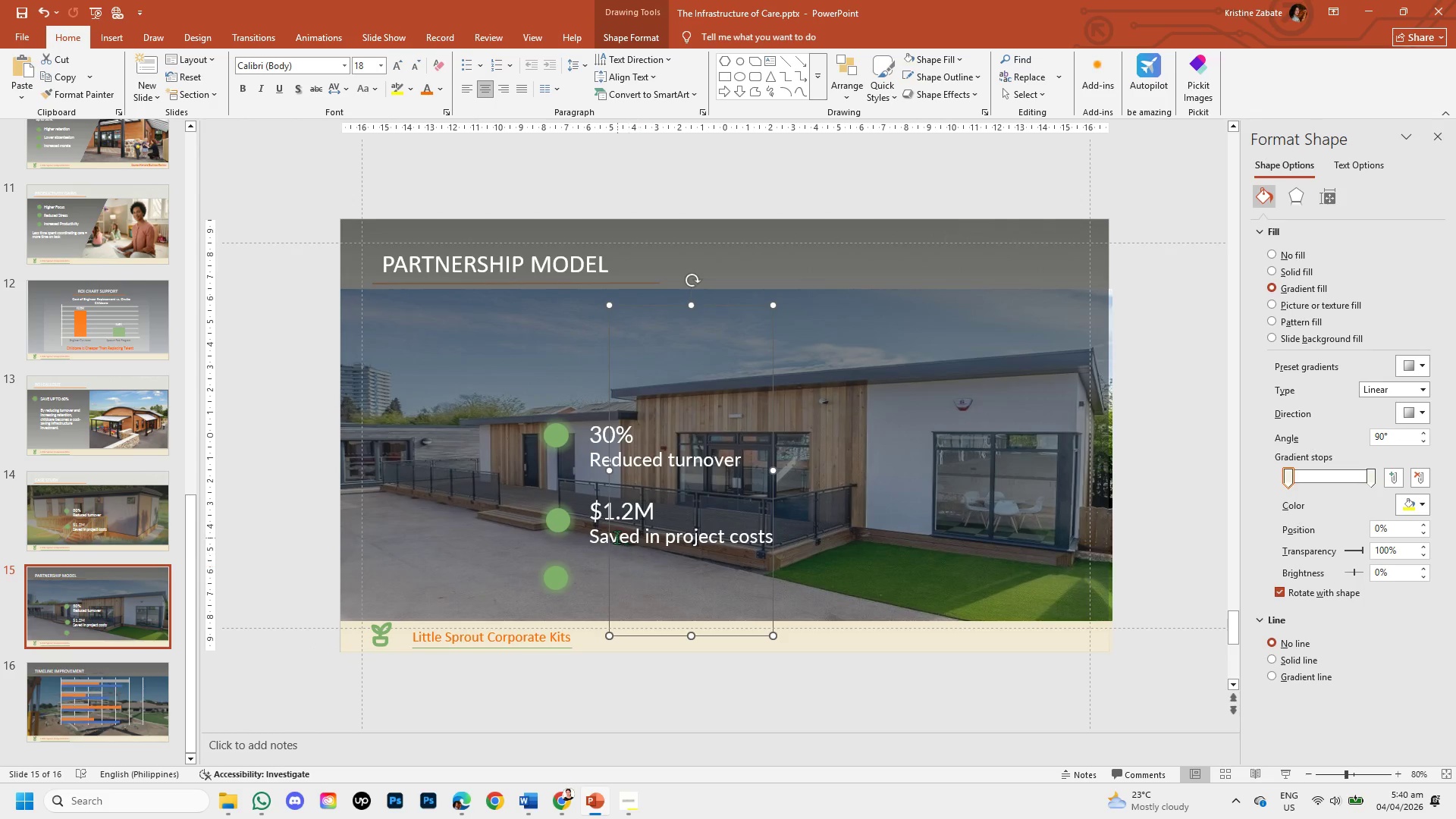 
left_click([614, 533])
 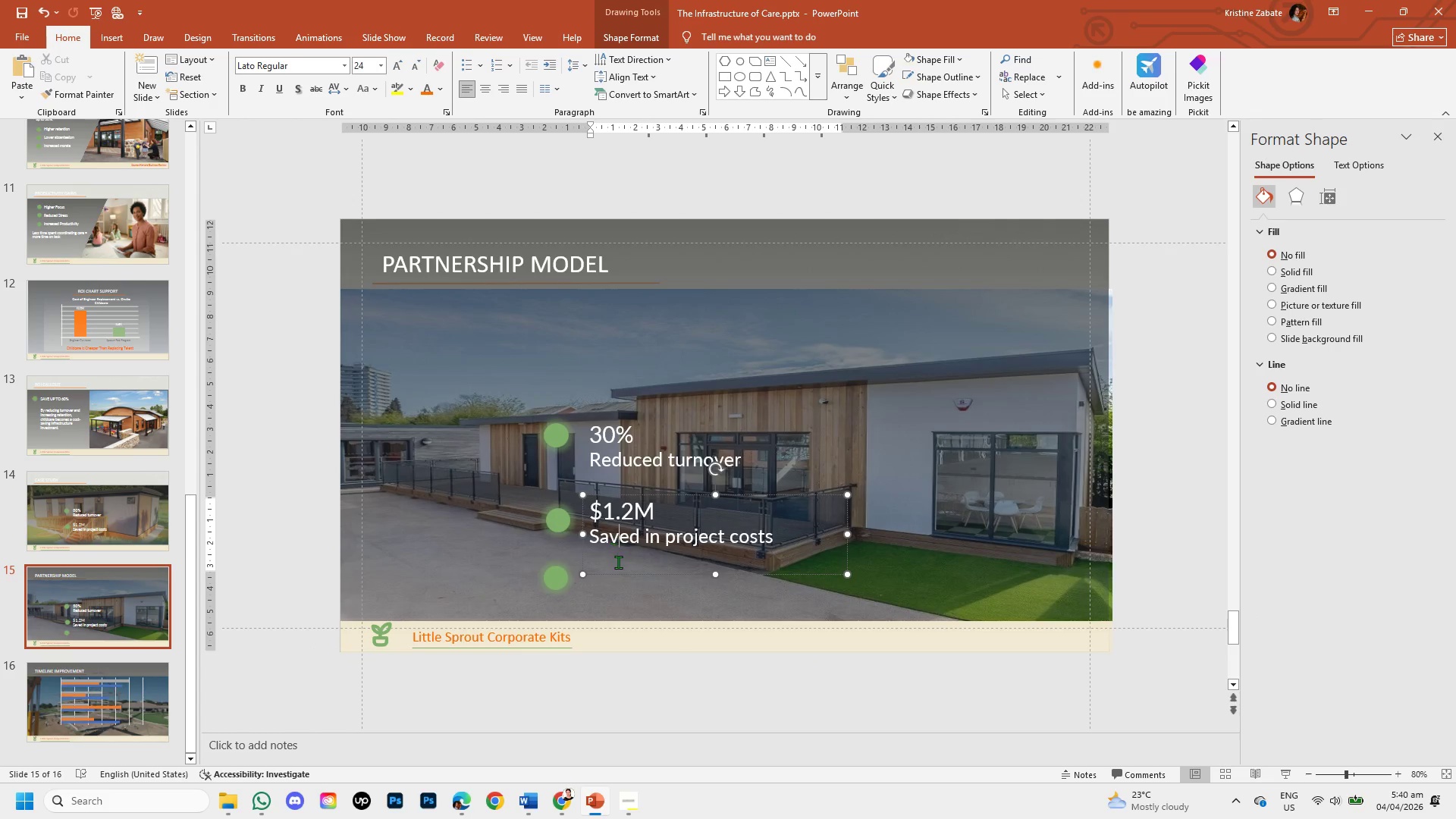 
hold_key(key=ControlLeft, duration=0.47)
 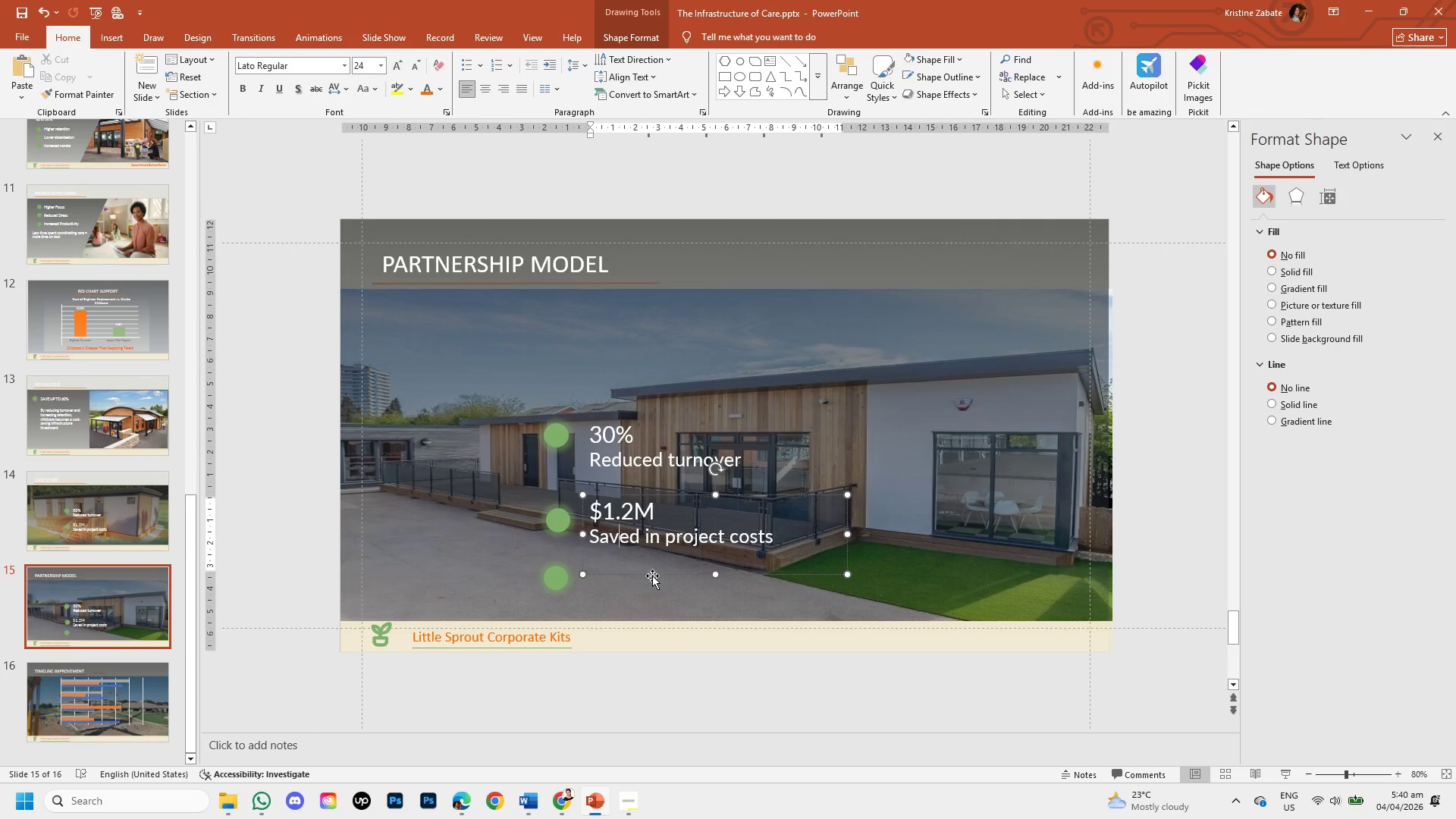 
left_click([652, 576])
 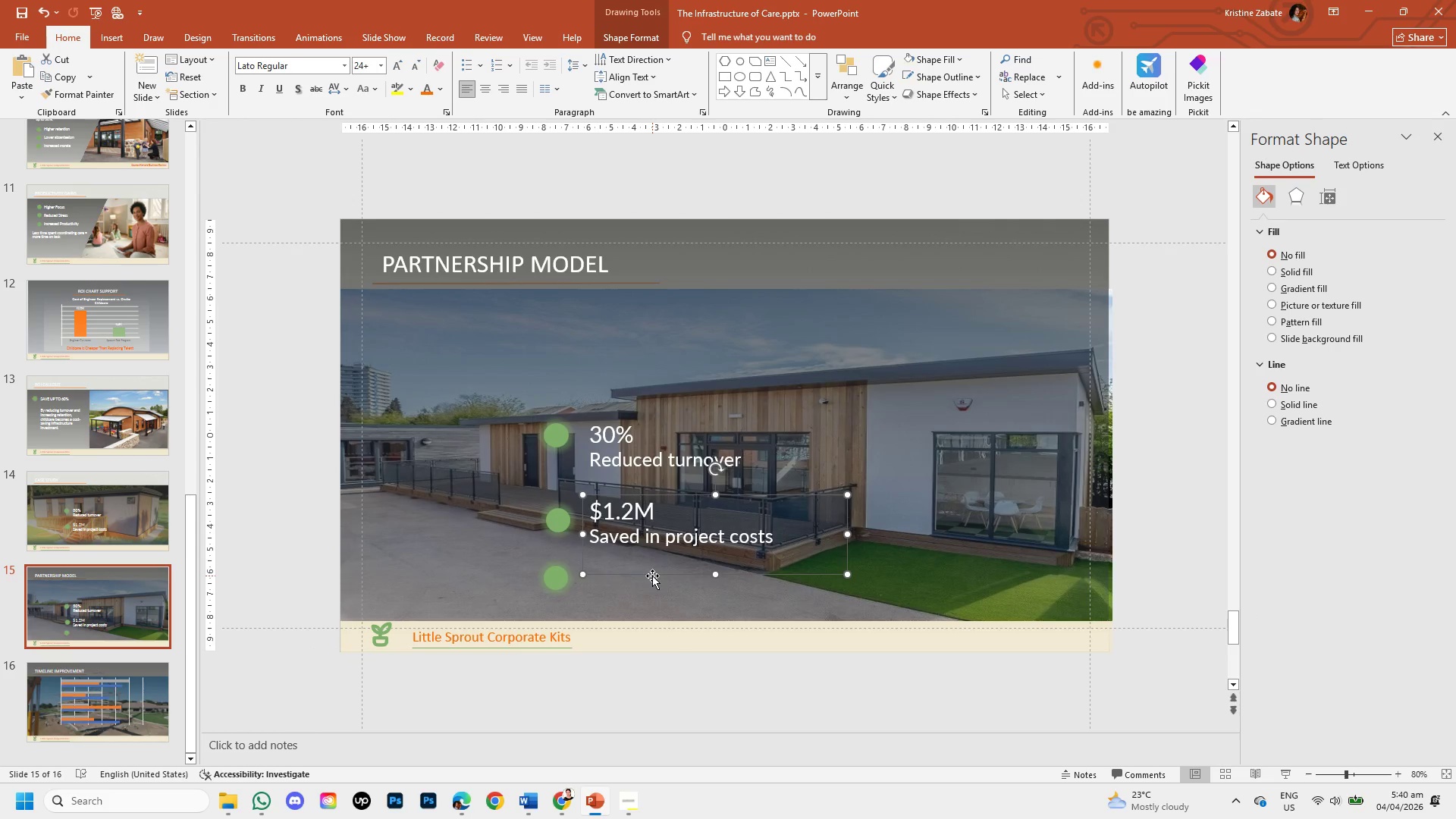 
key(Control+C)
 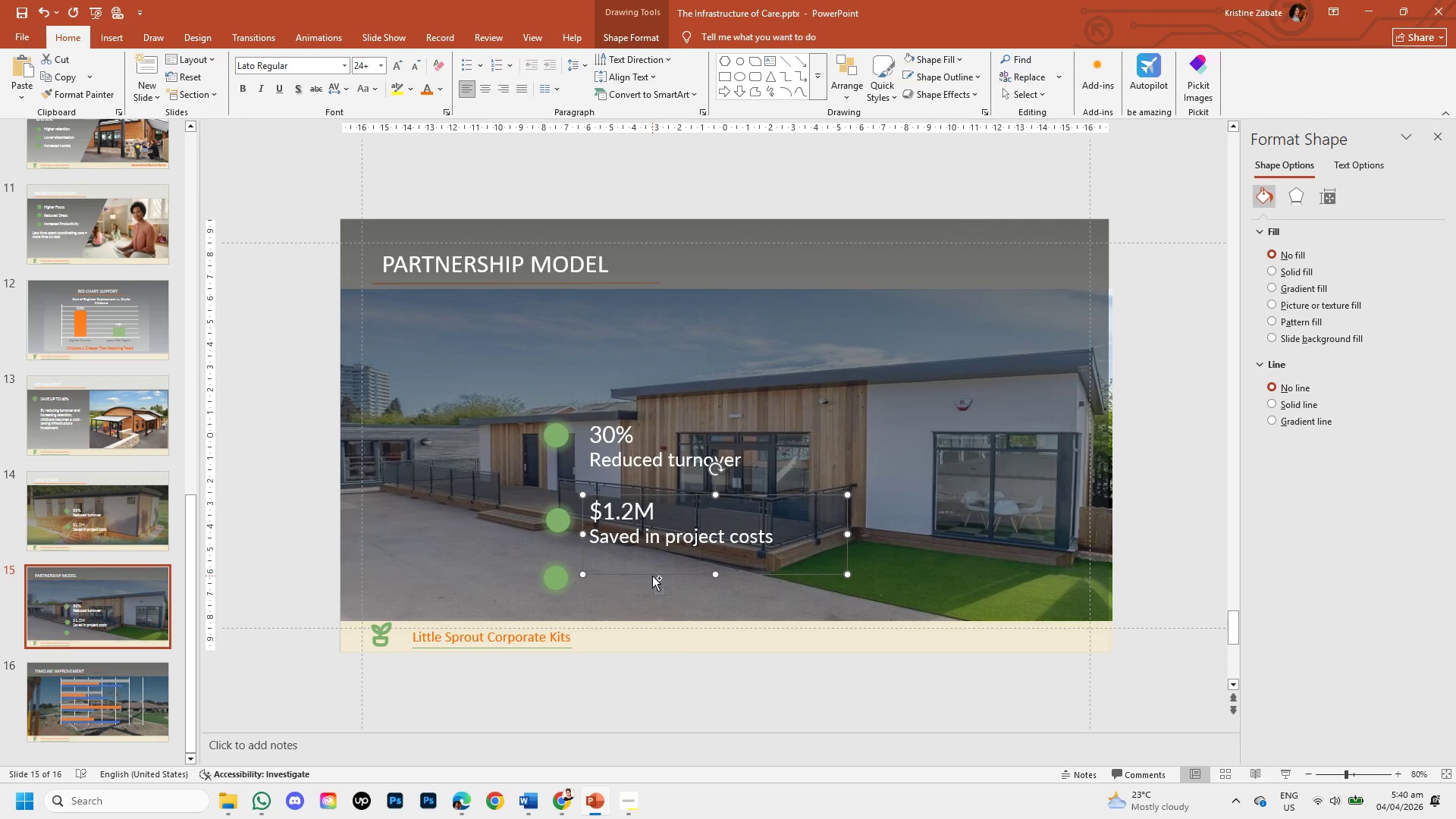 
key(Control+V)
 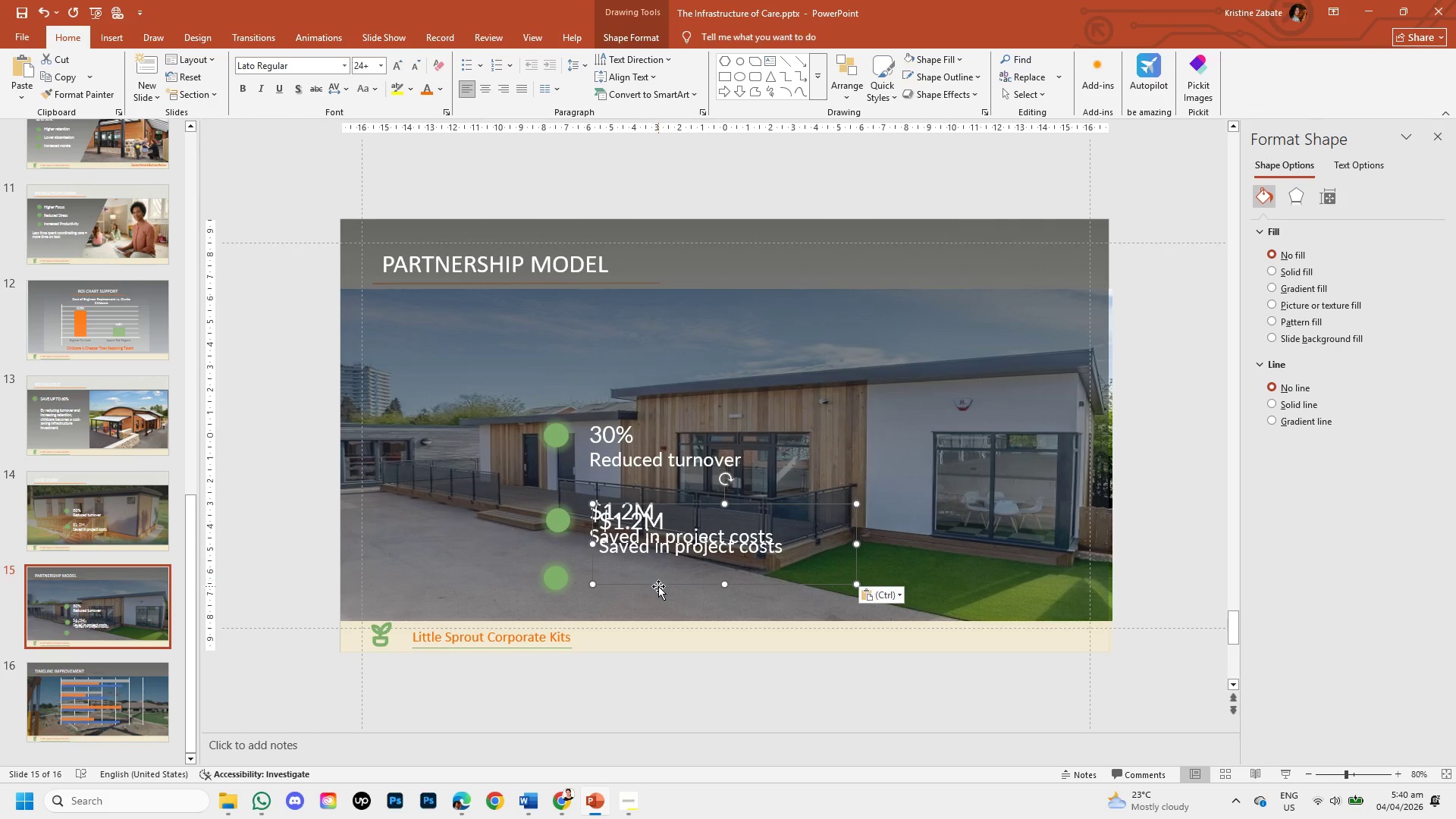 
left_click_drag(start_coordinate=[658, 586], to_coordinate=[644, 637])
 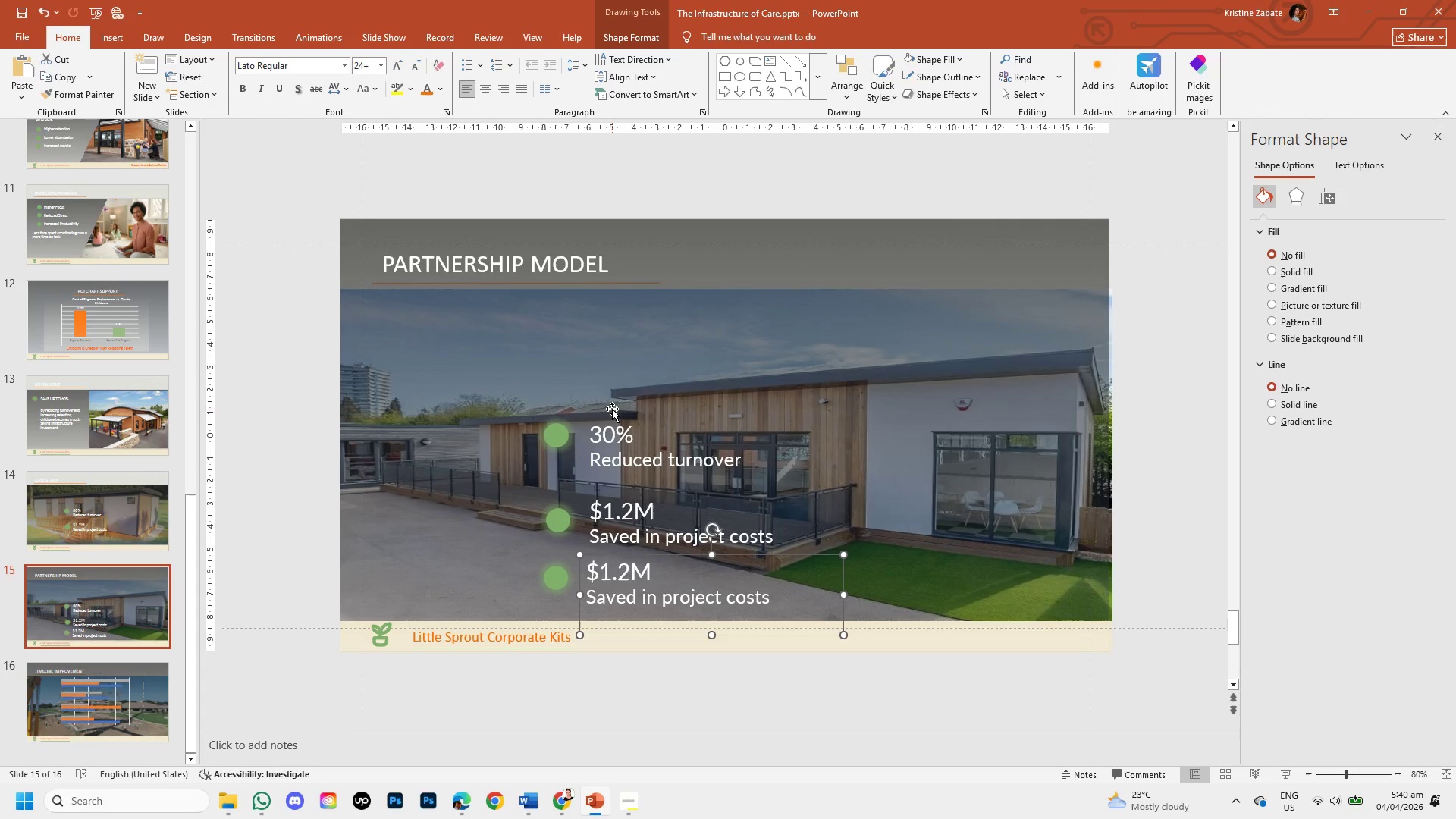 
left_click([602, 461])
 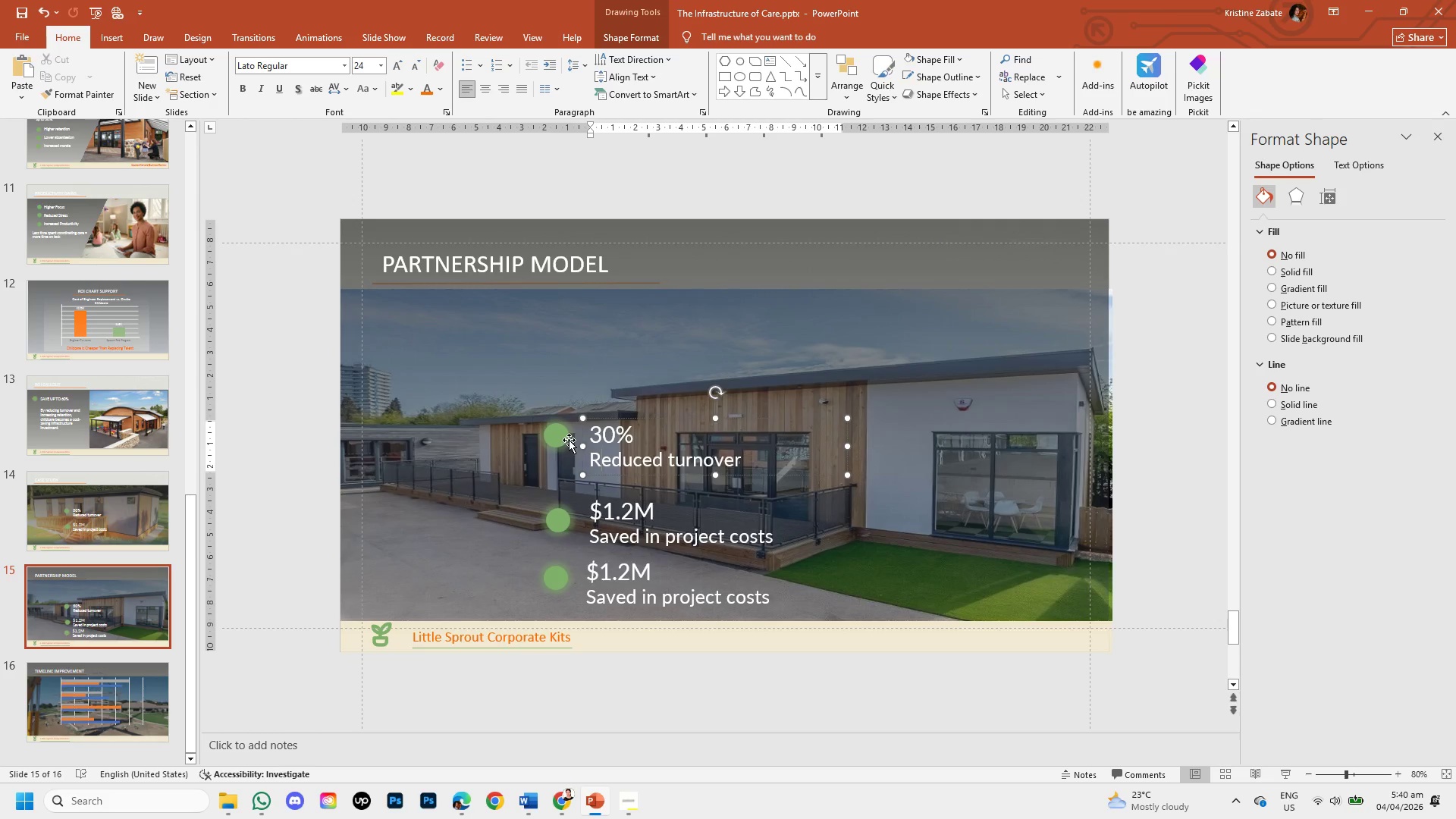 
left_click_drag(start_coordinate=[553, 431], to_coordinate=[545, 353])
 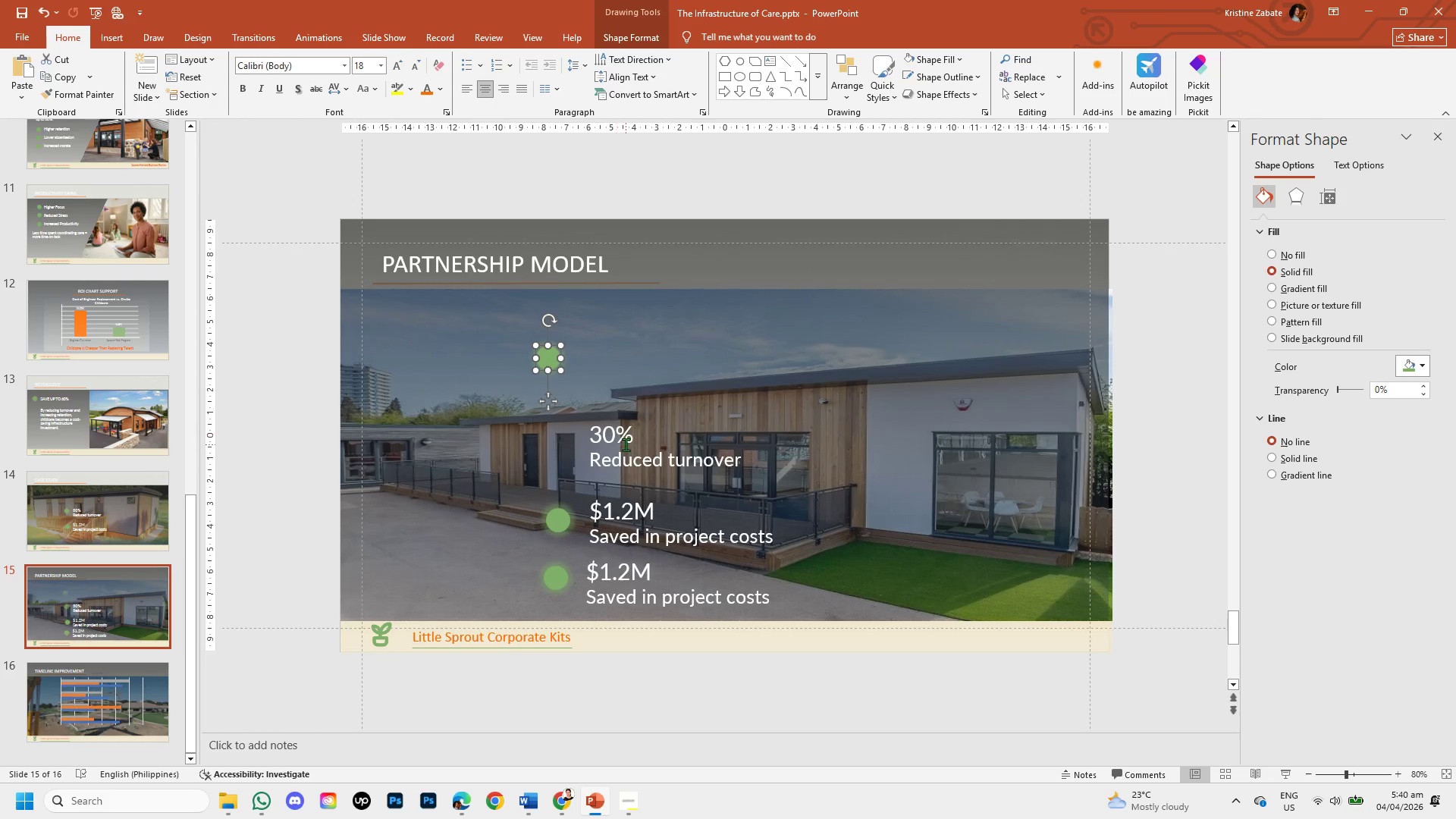 
left_click([626, 445])
 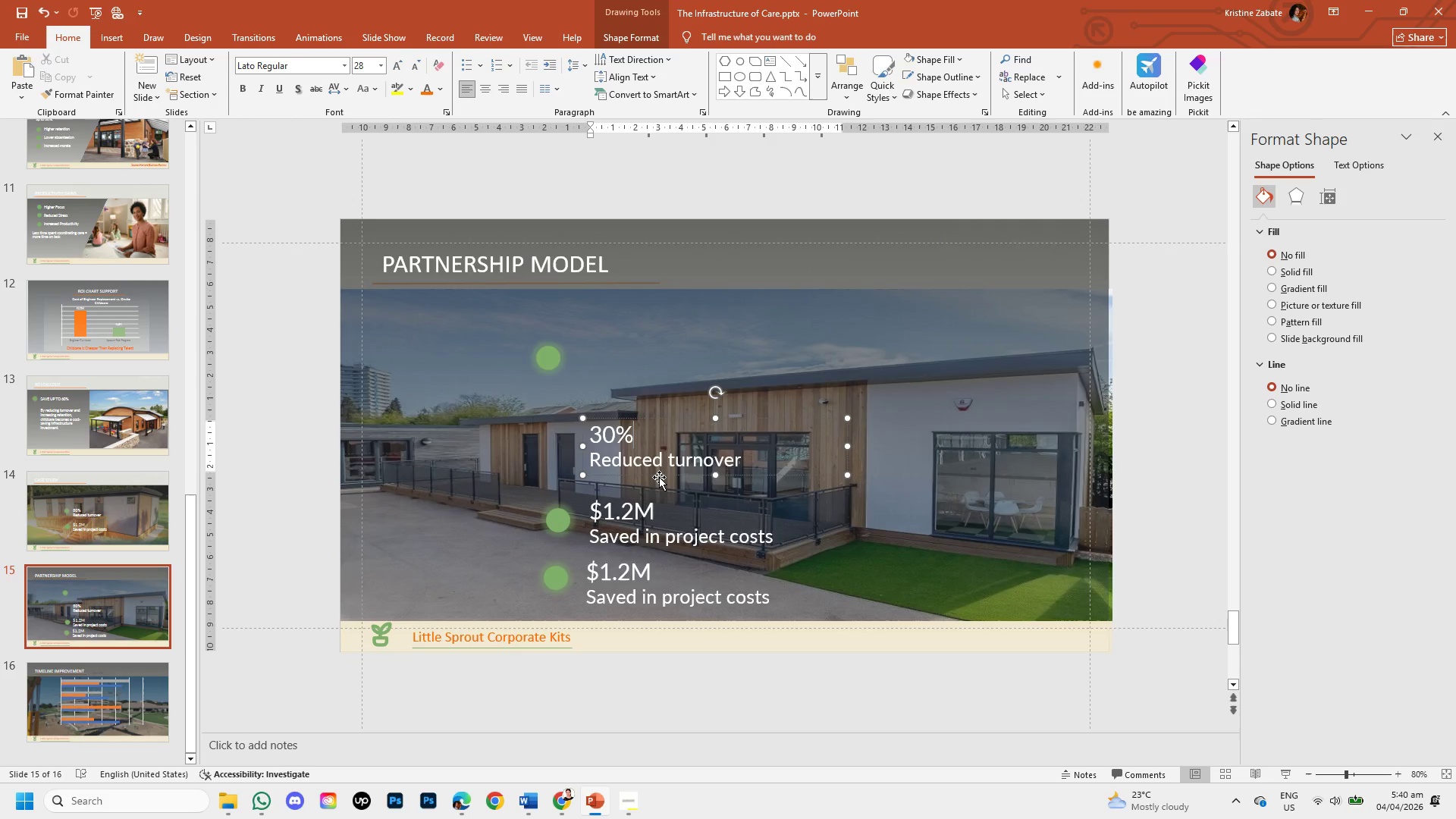 
left_click_drag(start_coordinate=[659, 477], to_coordinate=[650, 395])
 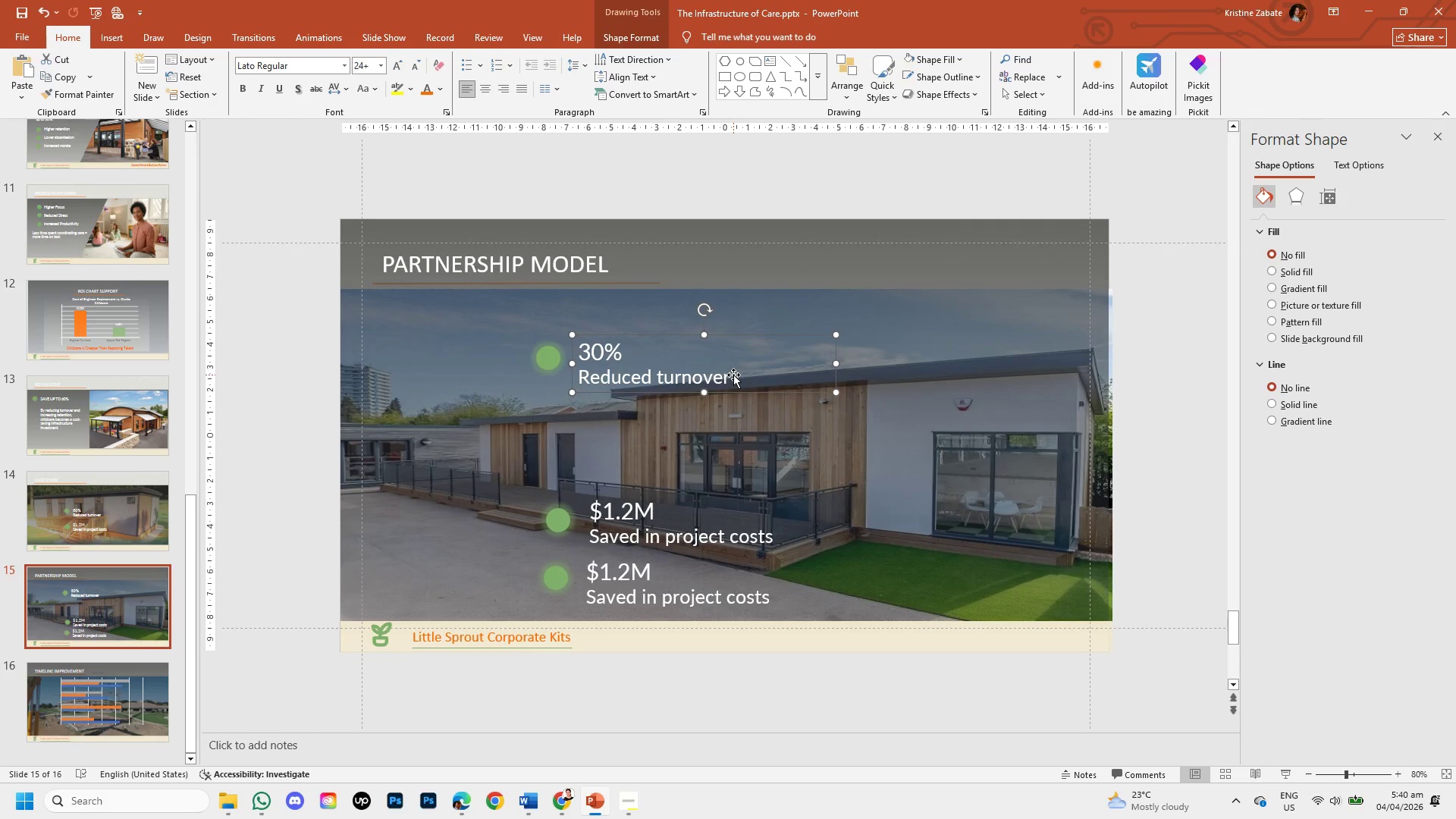 
left_click_drag(start_coordinate=[729, 375], to_coordinate=[606, 356])
 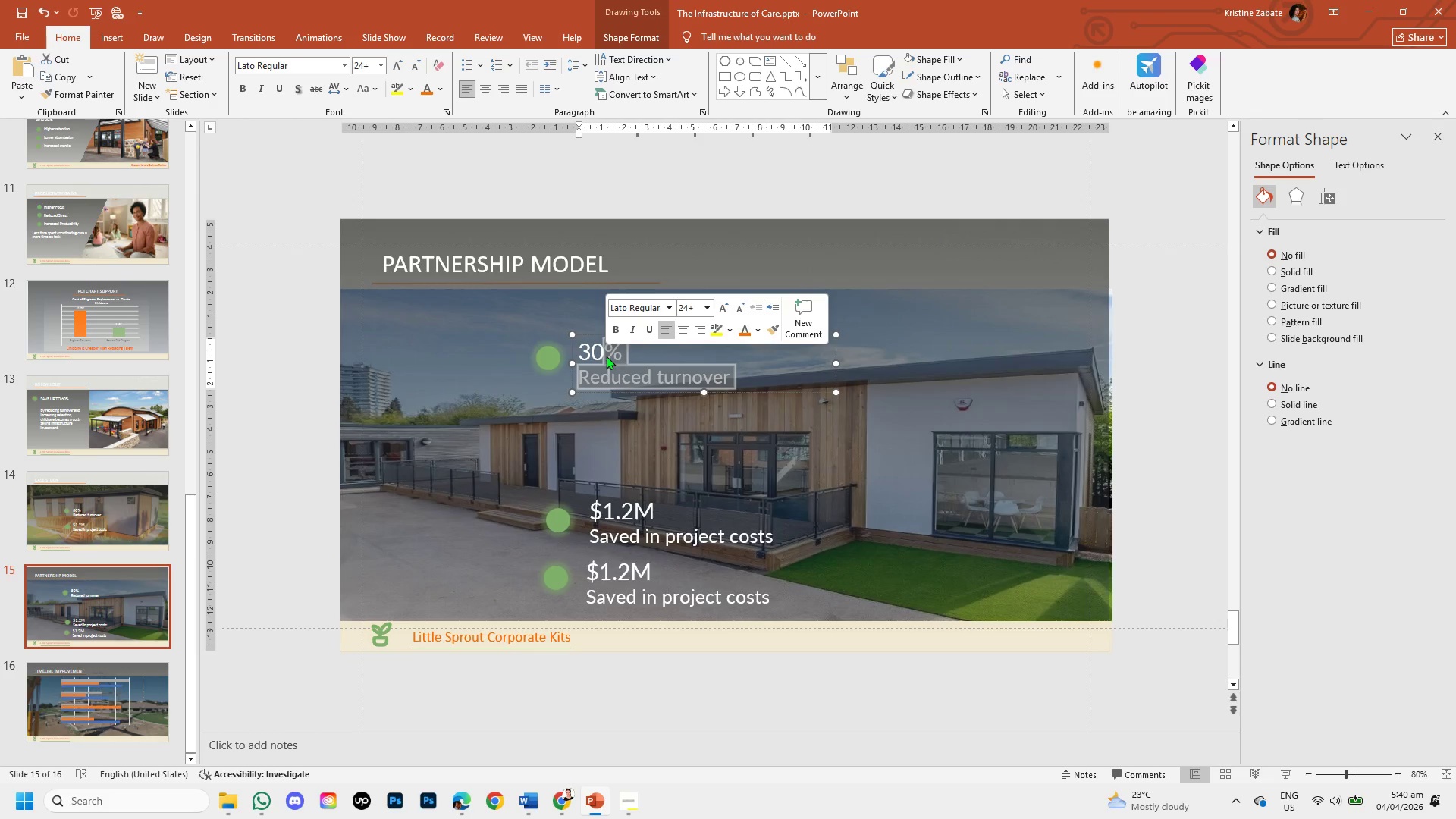 
key(Backspace)
 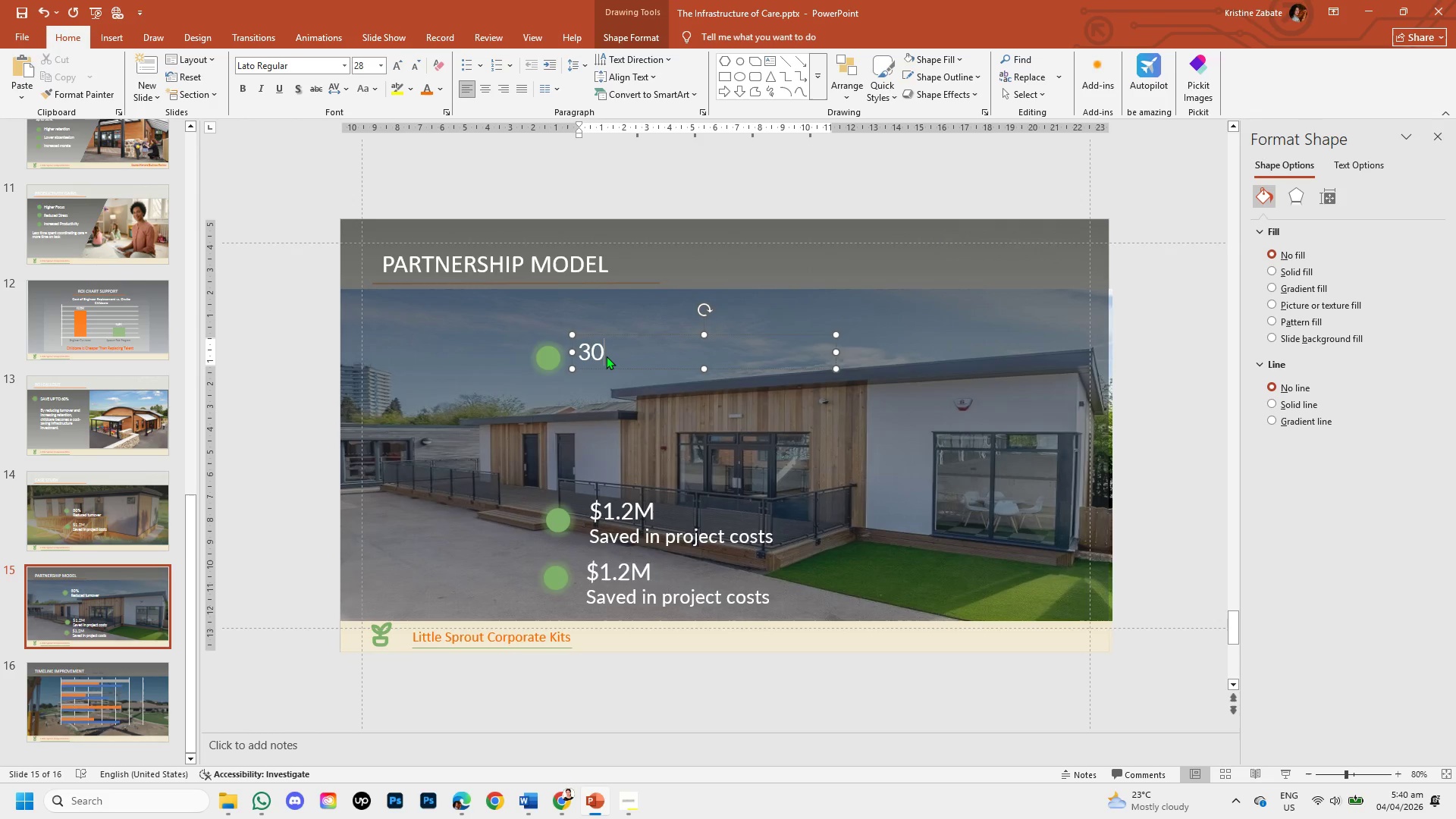 
key(Backspace)
 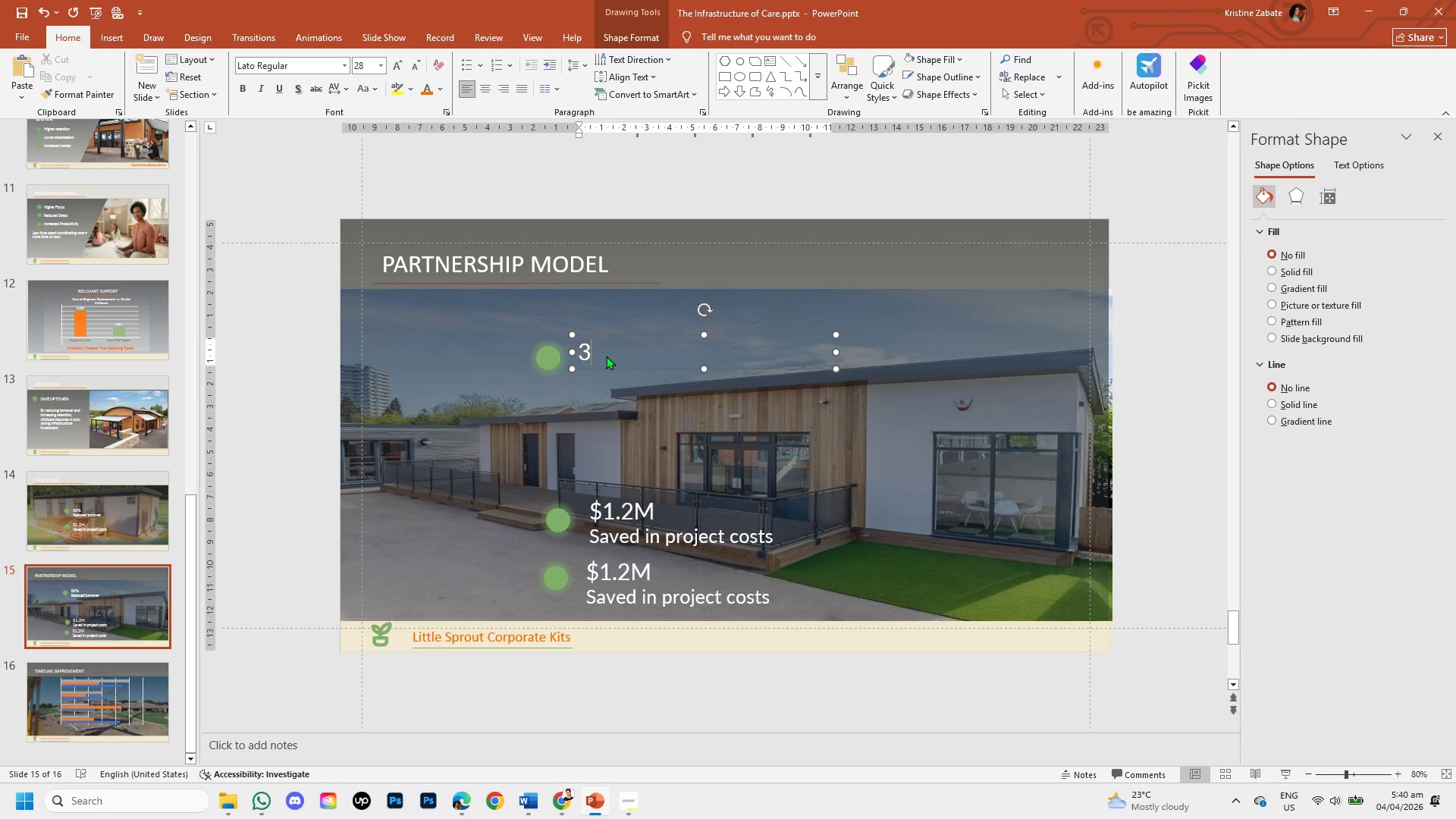 
key(Backspace)
 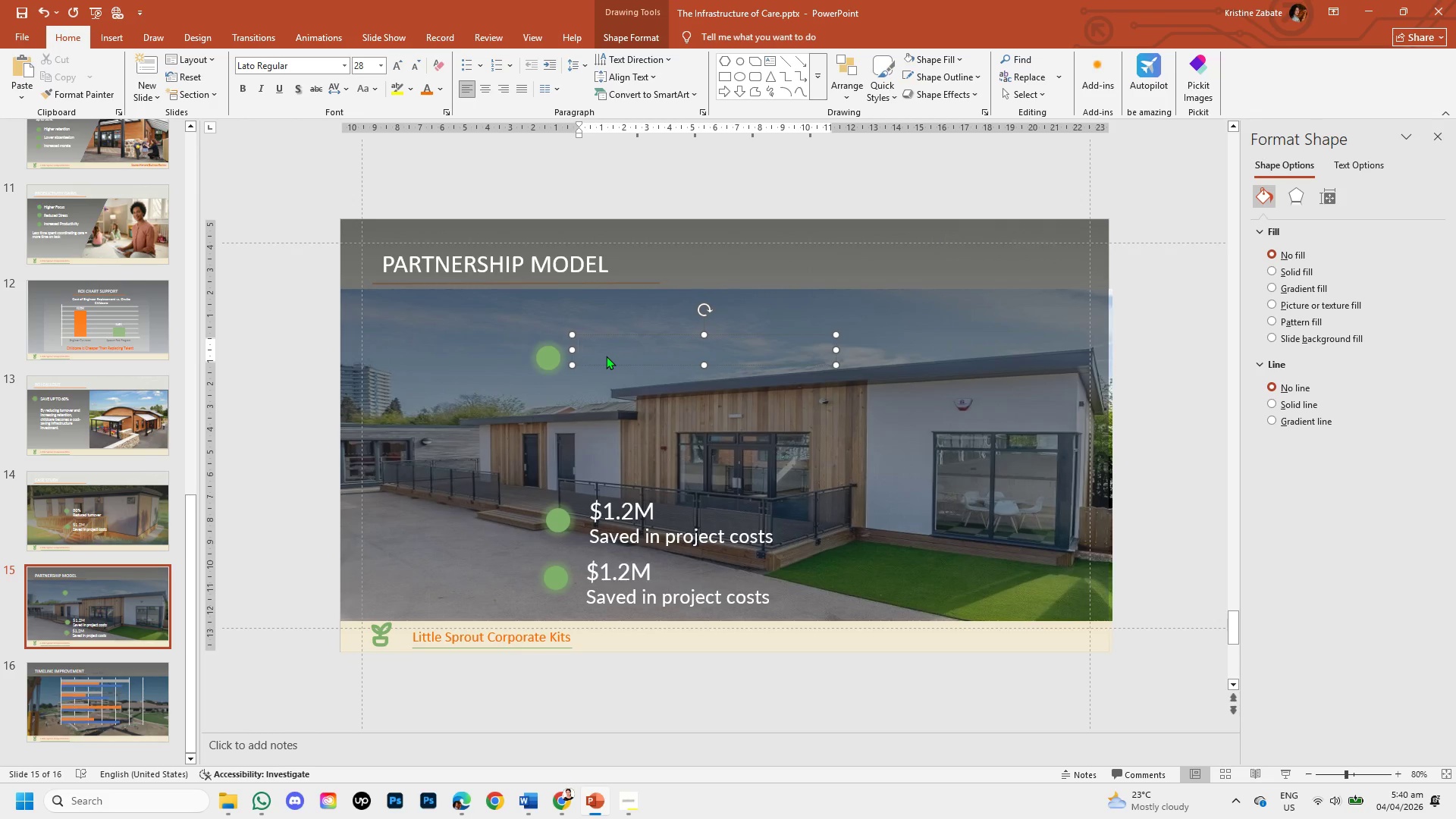 
type(l)
key(Backspace)
type(Lease model for short-term projects)
 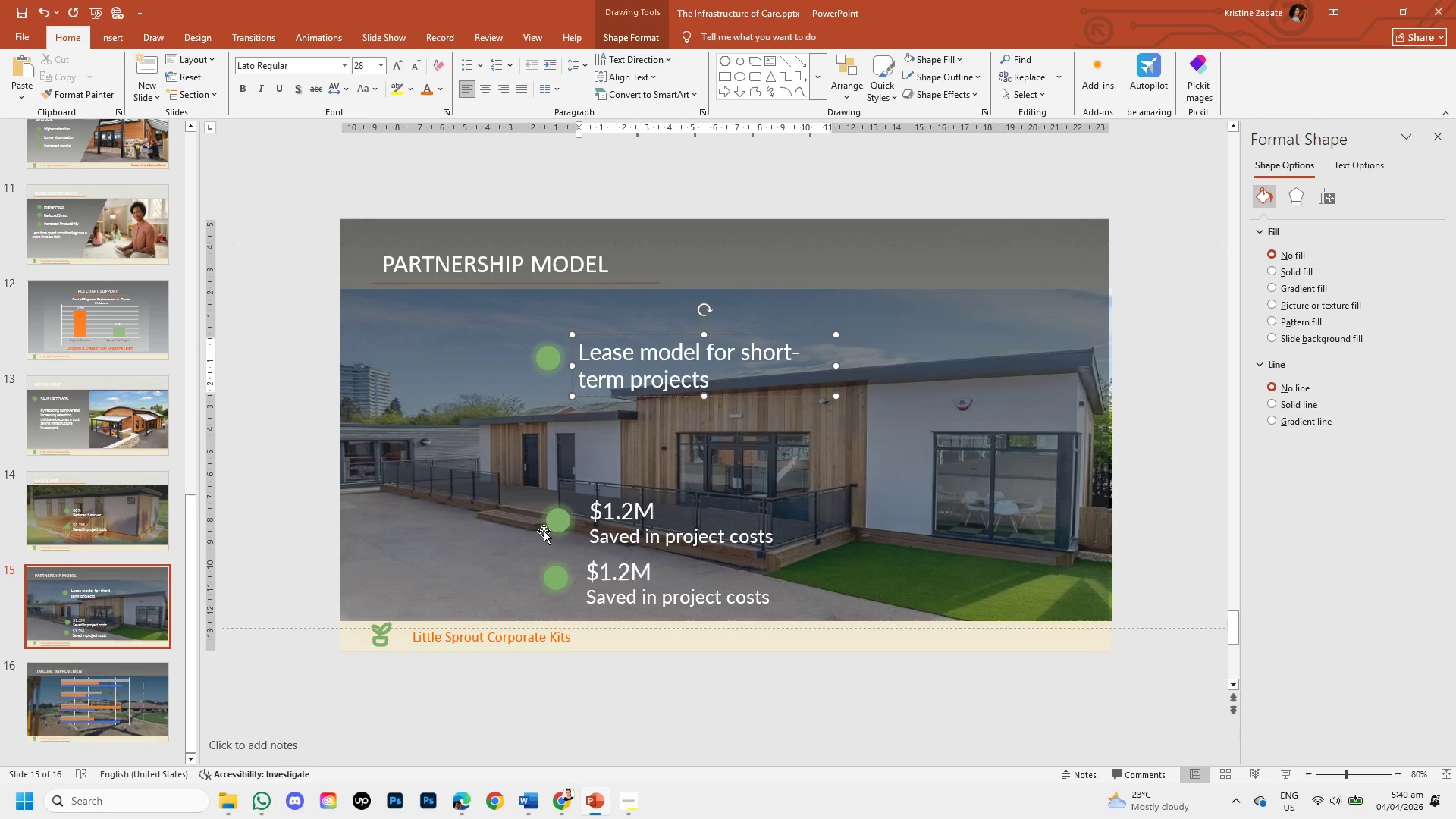 
left_click([554, 522])
 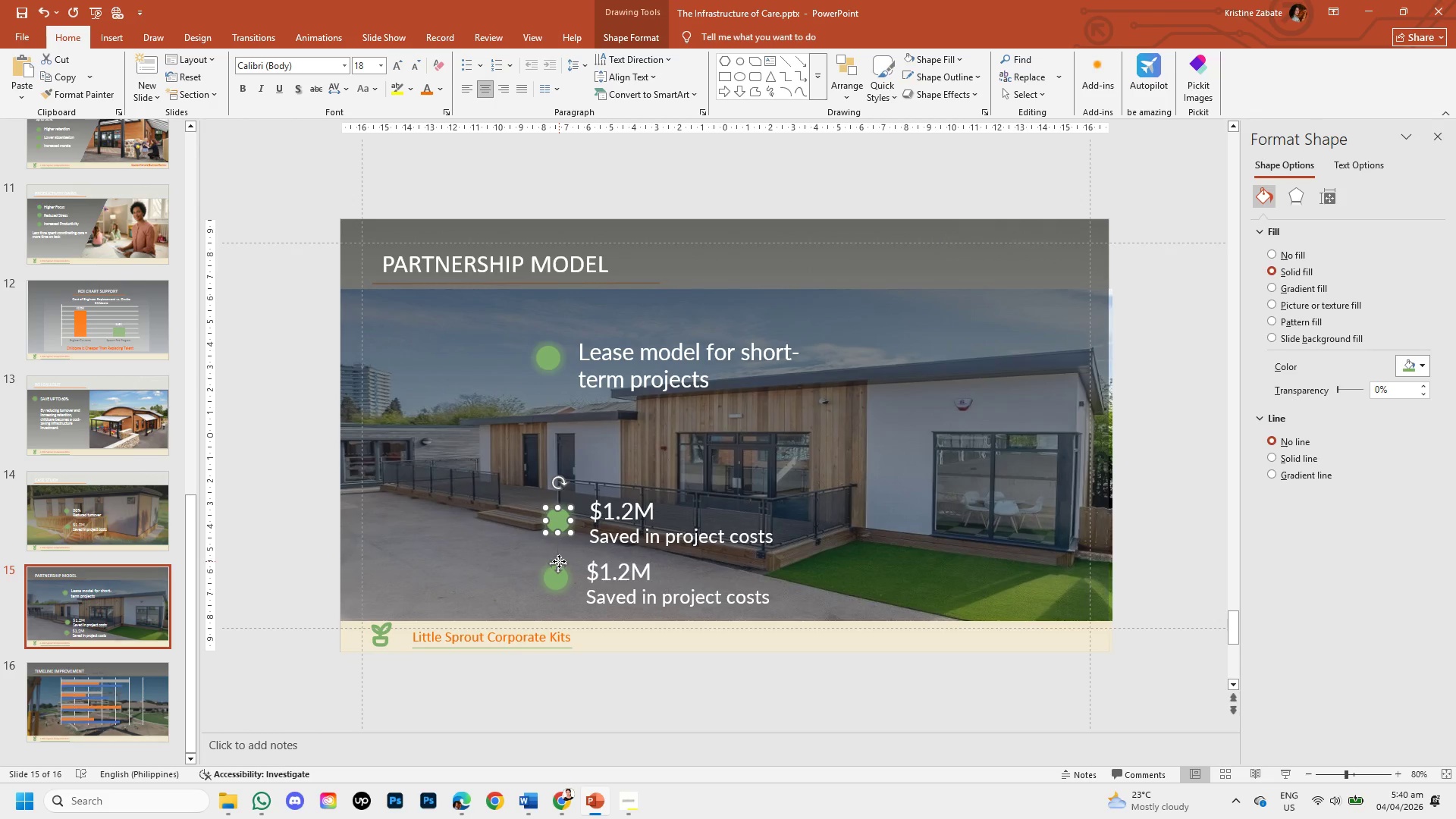 
left_click_drag(start_coordinate=[558, 566], to_coordinate=[554, 484])
 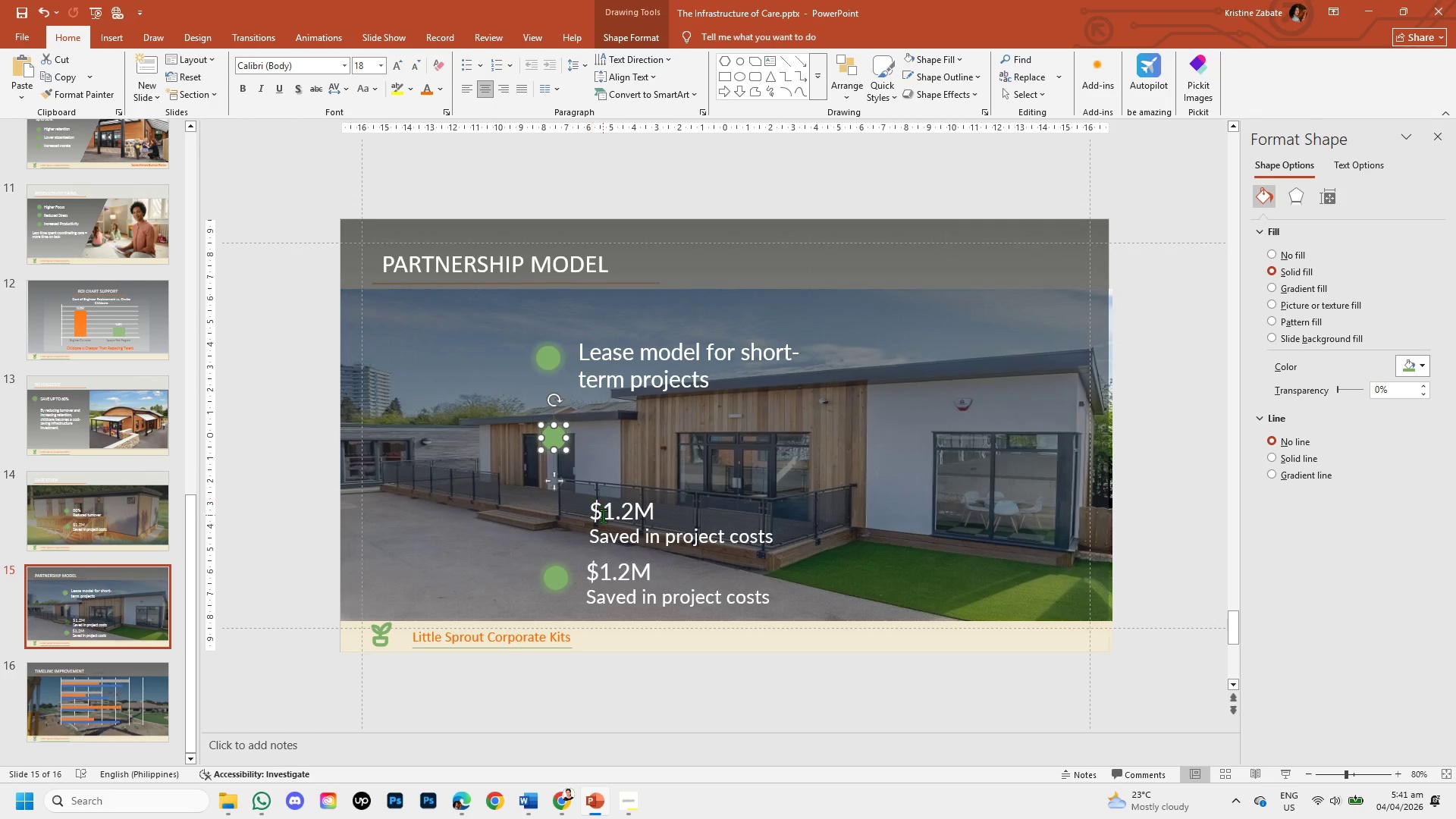 
left_click([605, 516])
 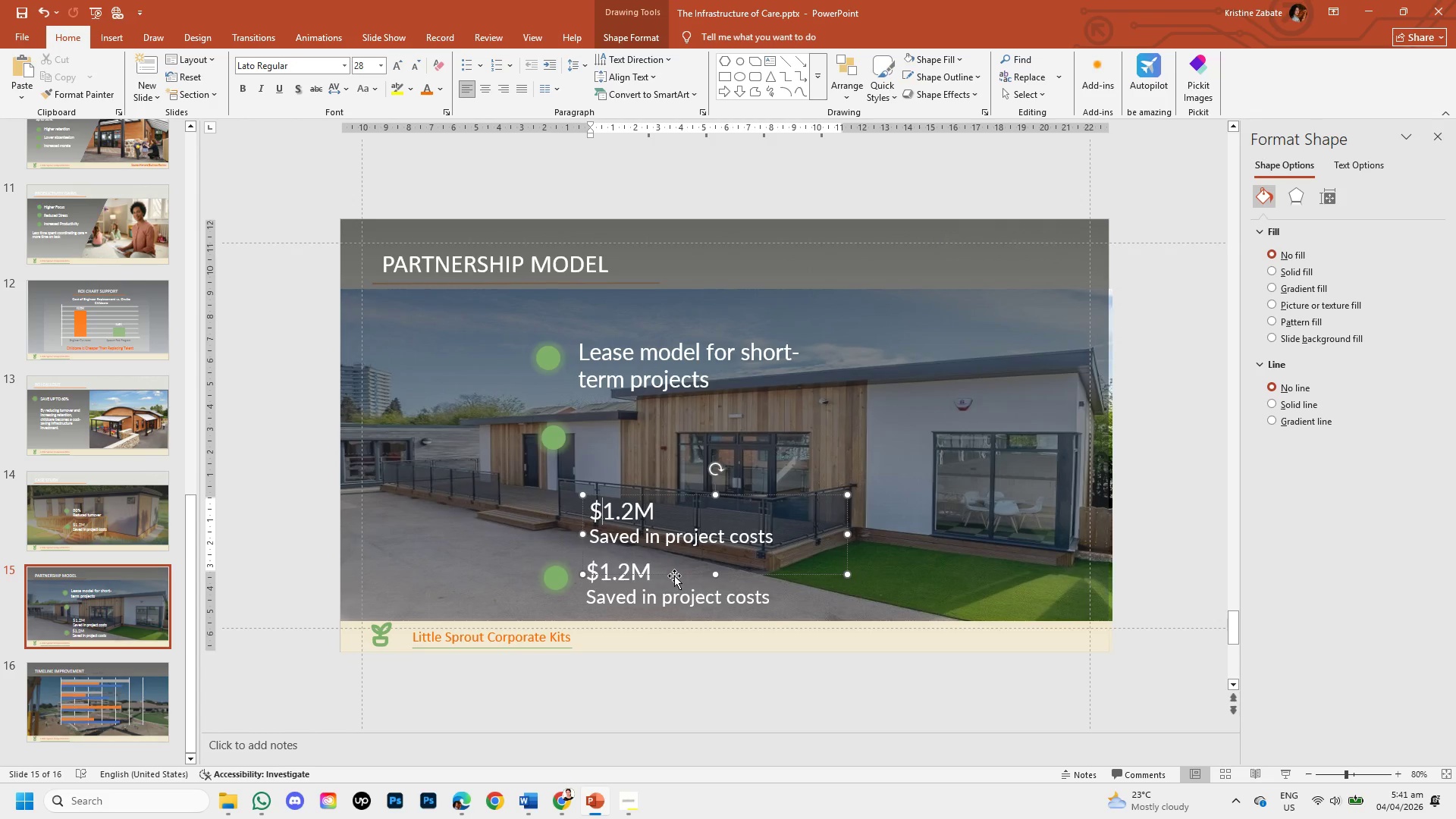 
left_click_drag(start_coordinate=[674, 576], to_coordinate=[670, 502])
 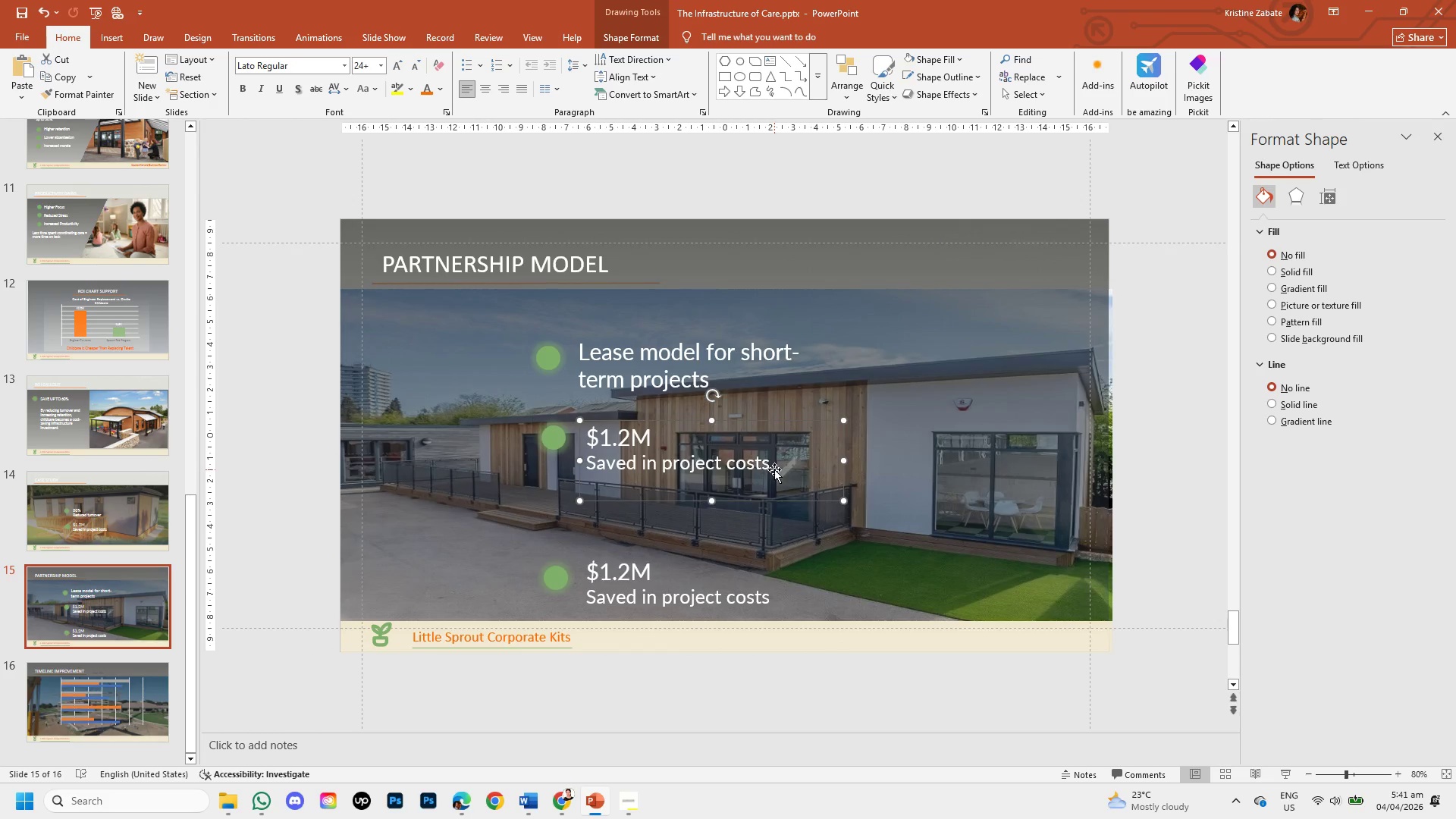 
left_click([776, 469])
 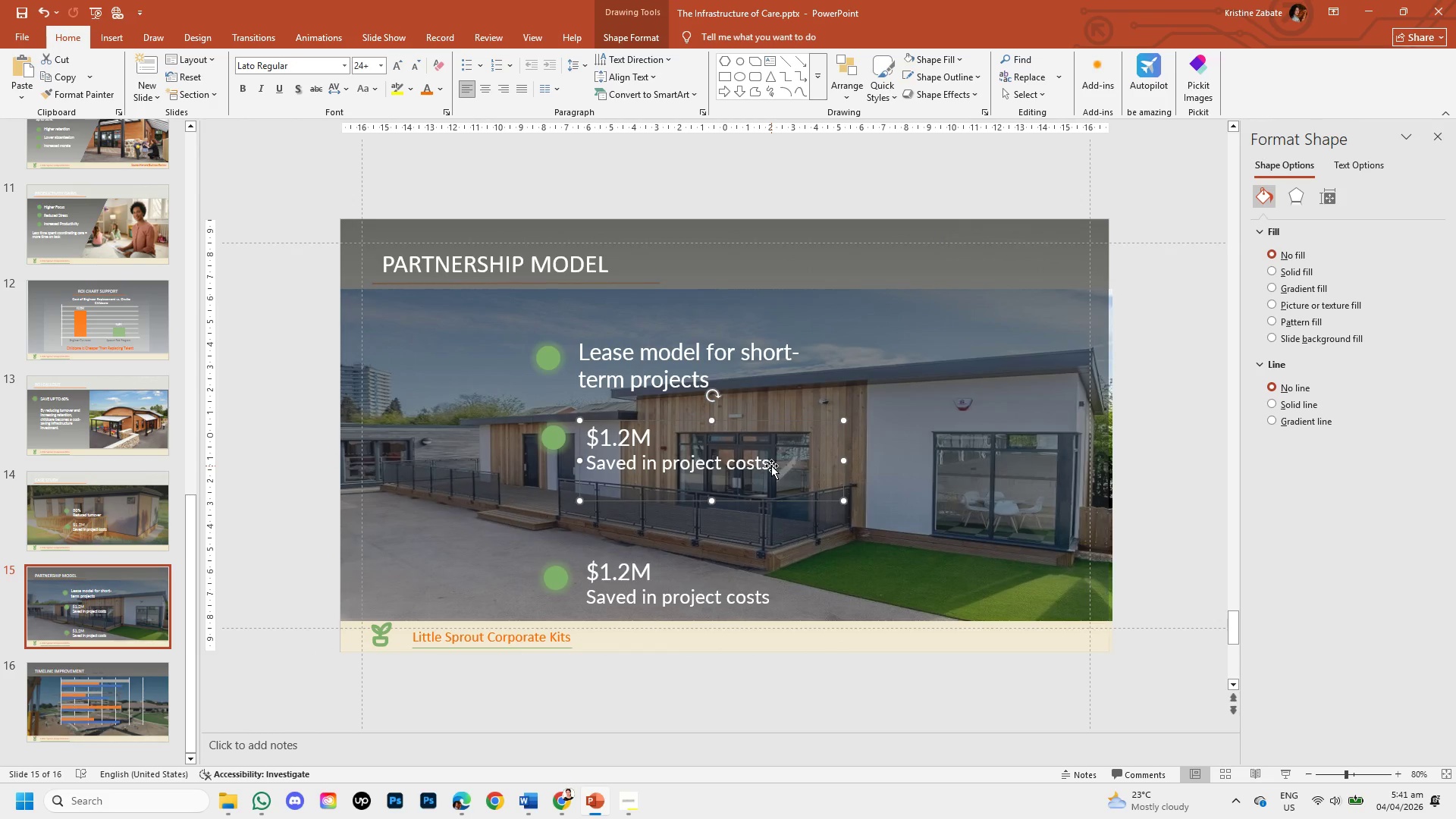 
left_click([771, 466])
 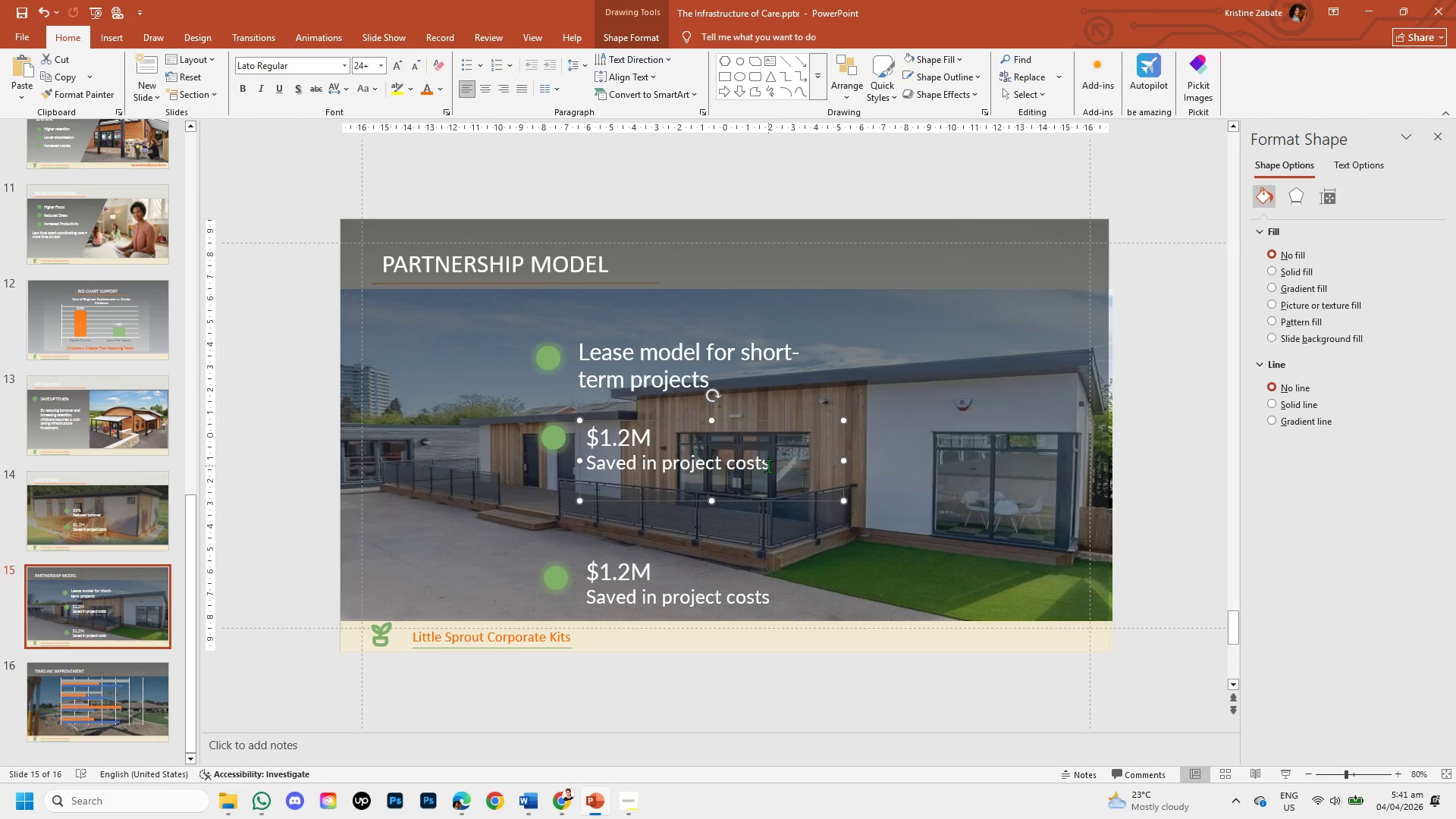 
left_click([768, 466])
 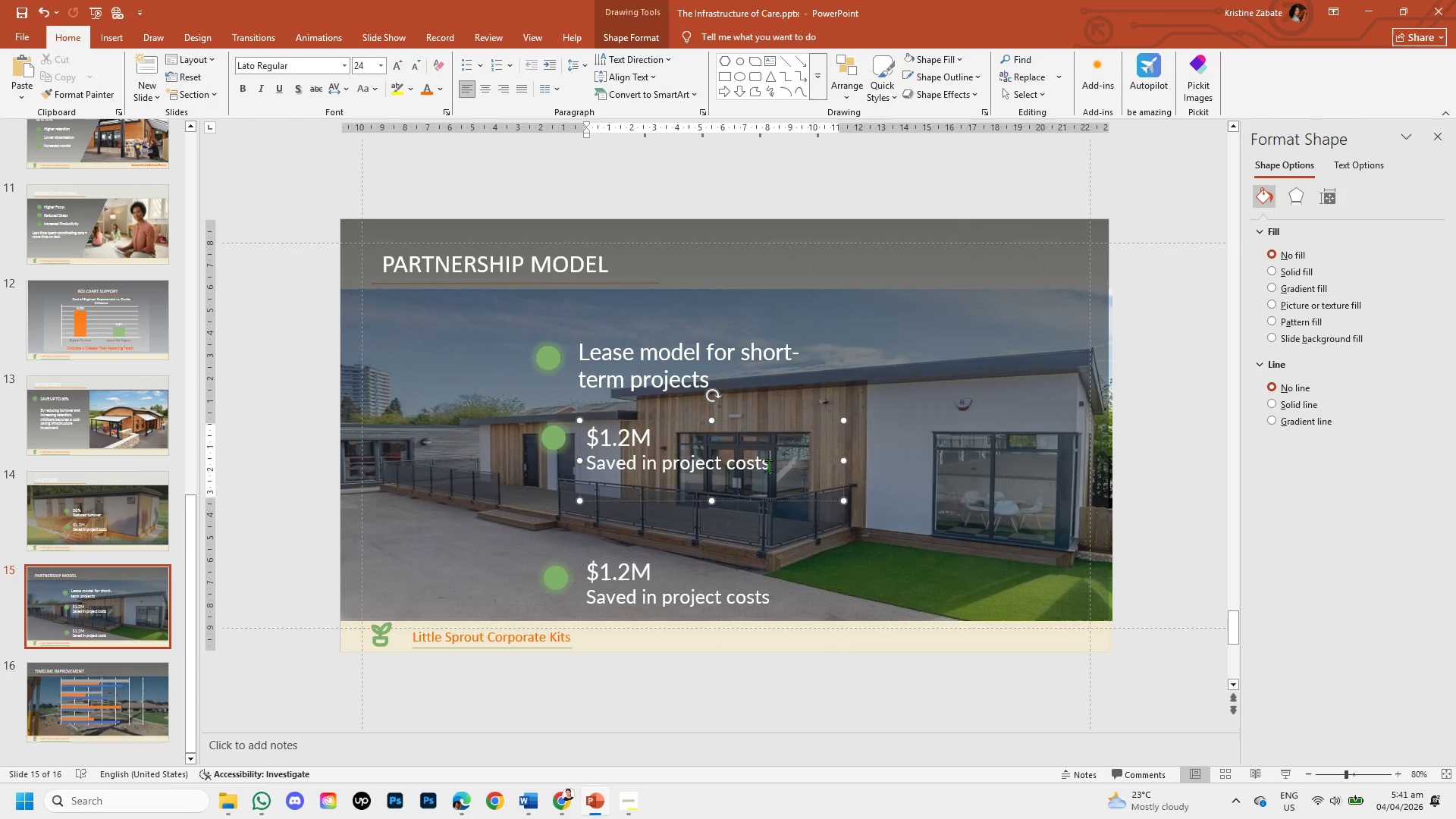 
left_click_drag(start_coordinate=[768, 466], to_coordinate=[638, 444])
 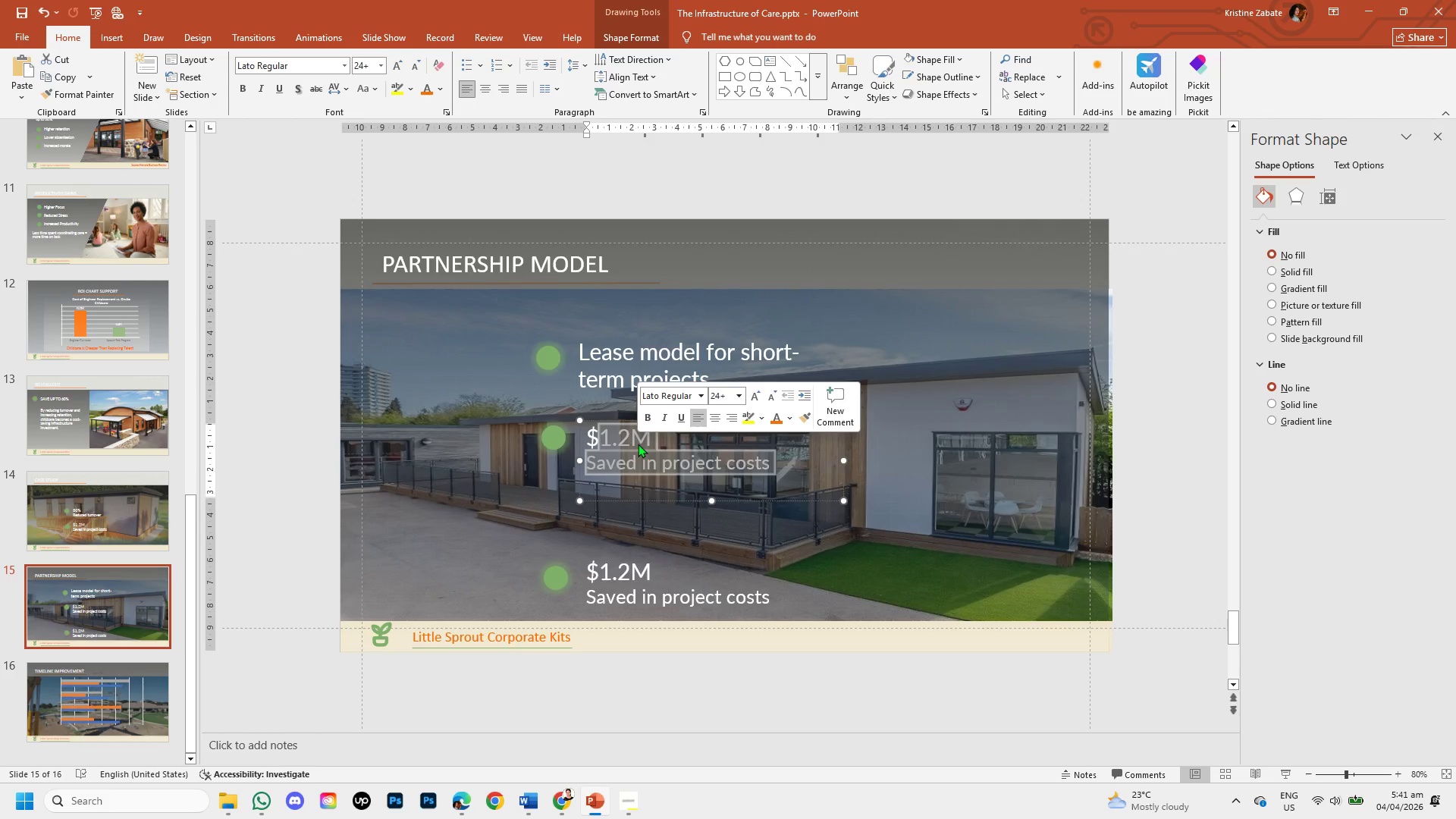 
key(Backspace)
 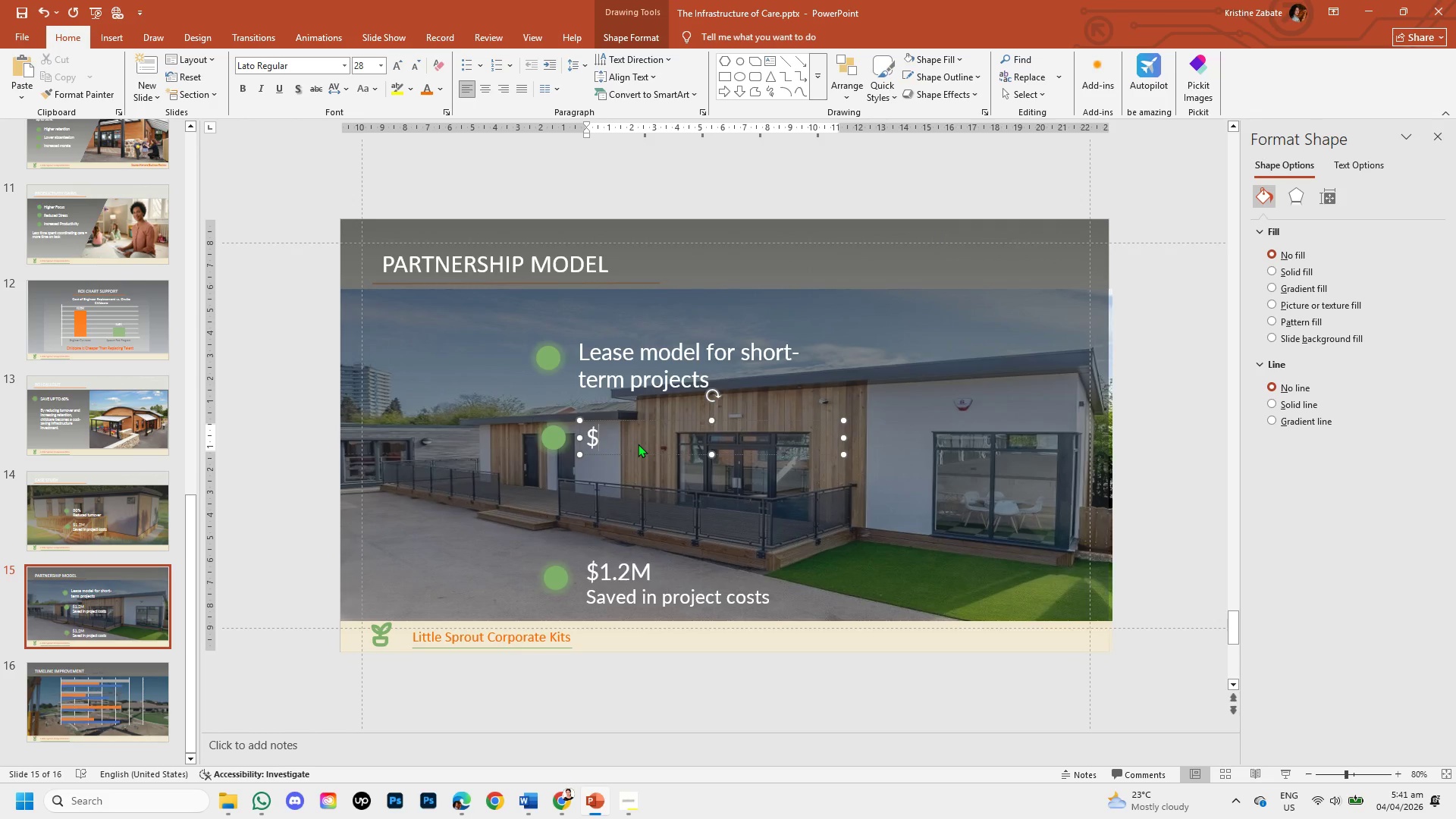 
key(Backspace)
 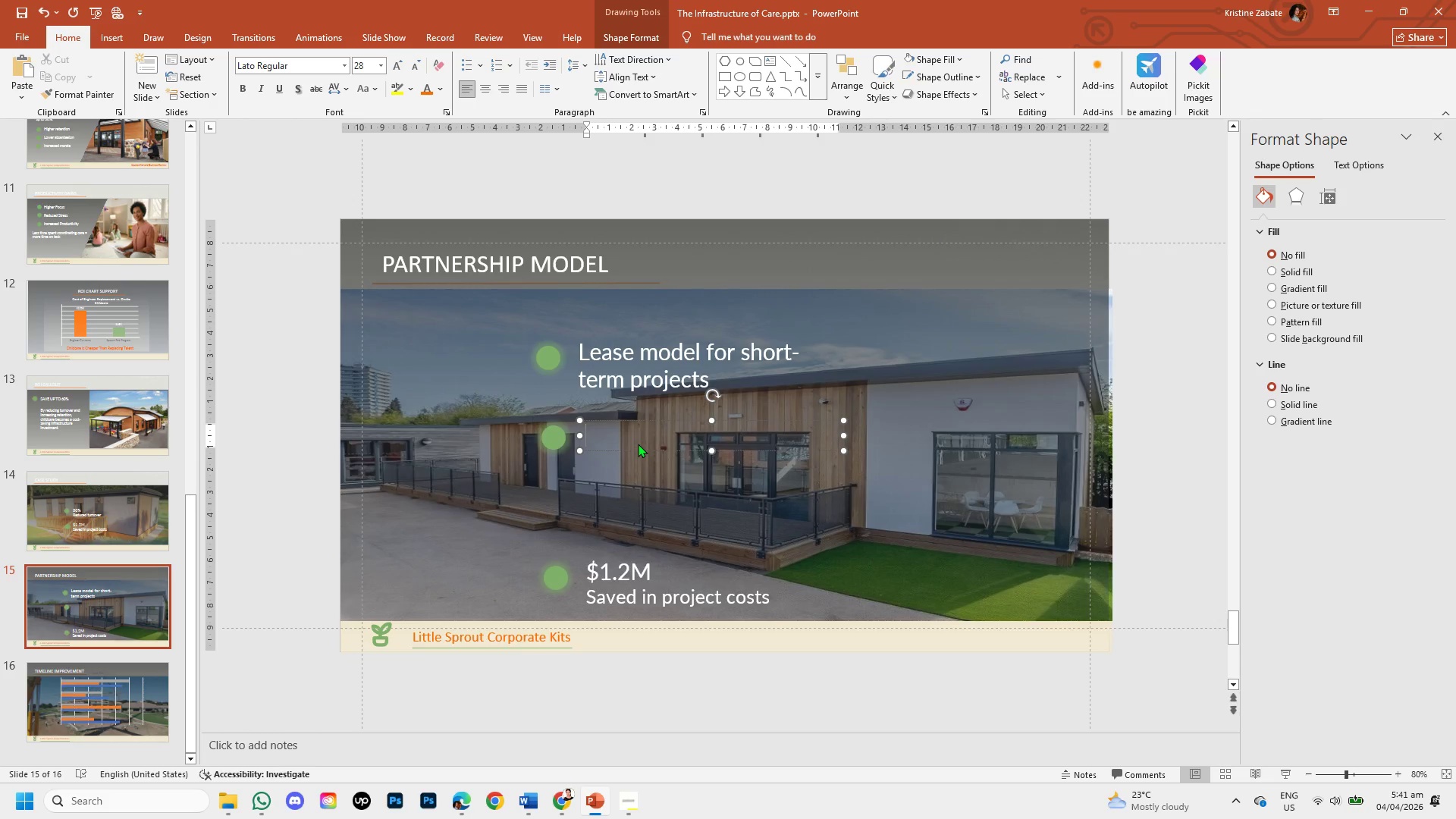 
type(Subscription model for ongoing sites)
 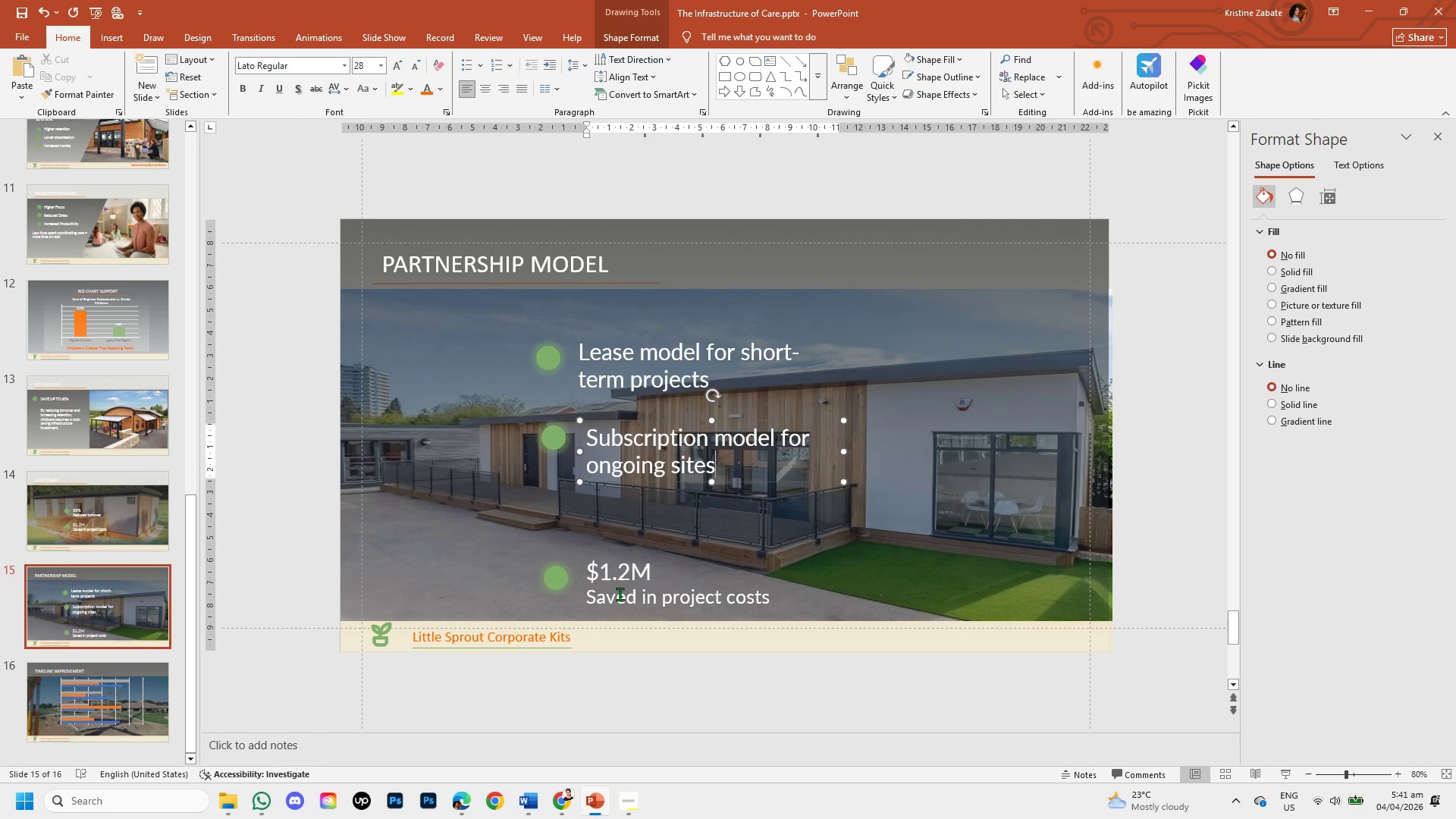 
left_click([557, 580])
 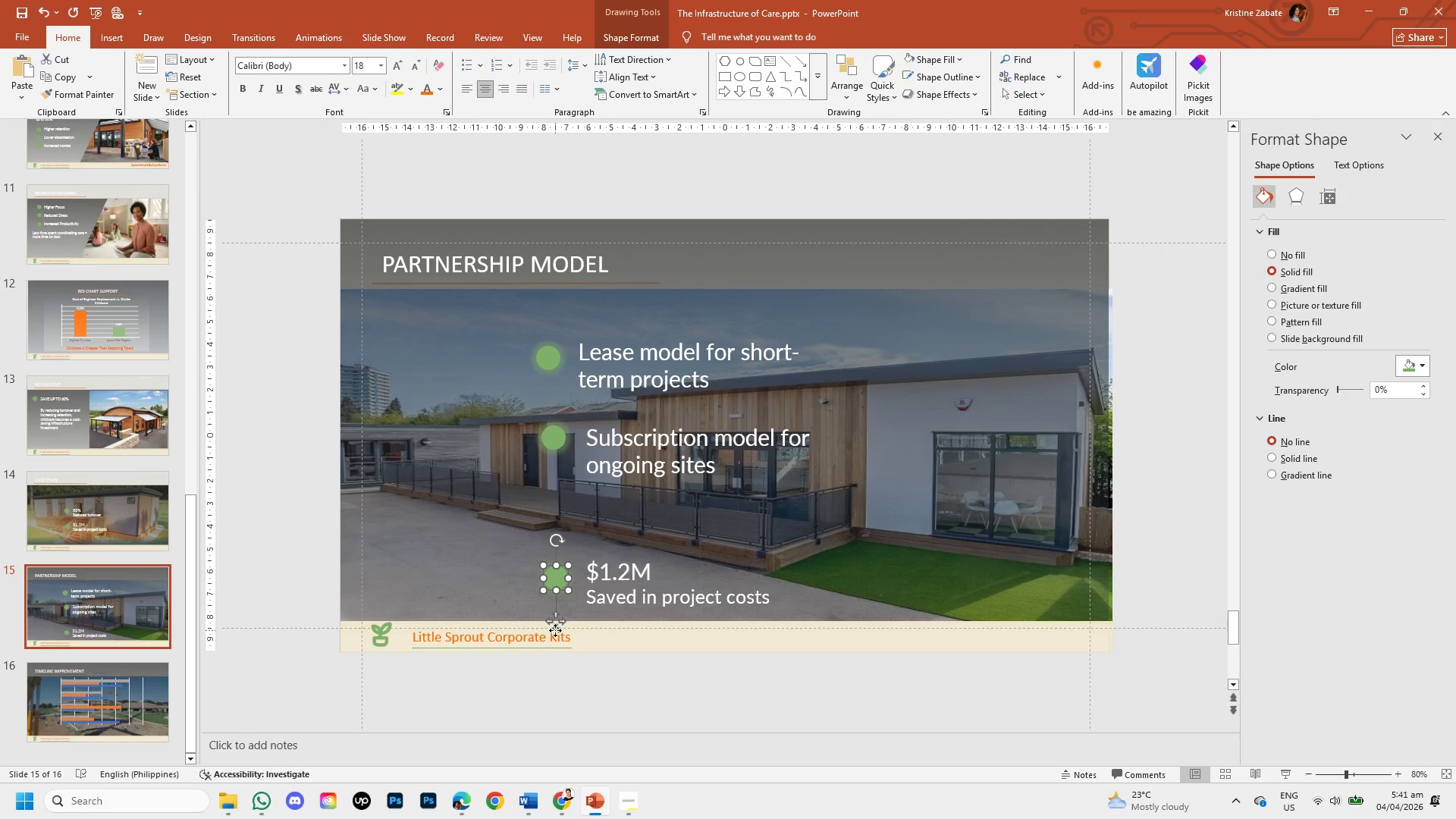 
left_click_drag(start_coordinate=[556, 626], to_coordinate=[554, 567])
 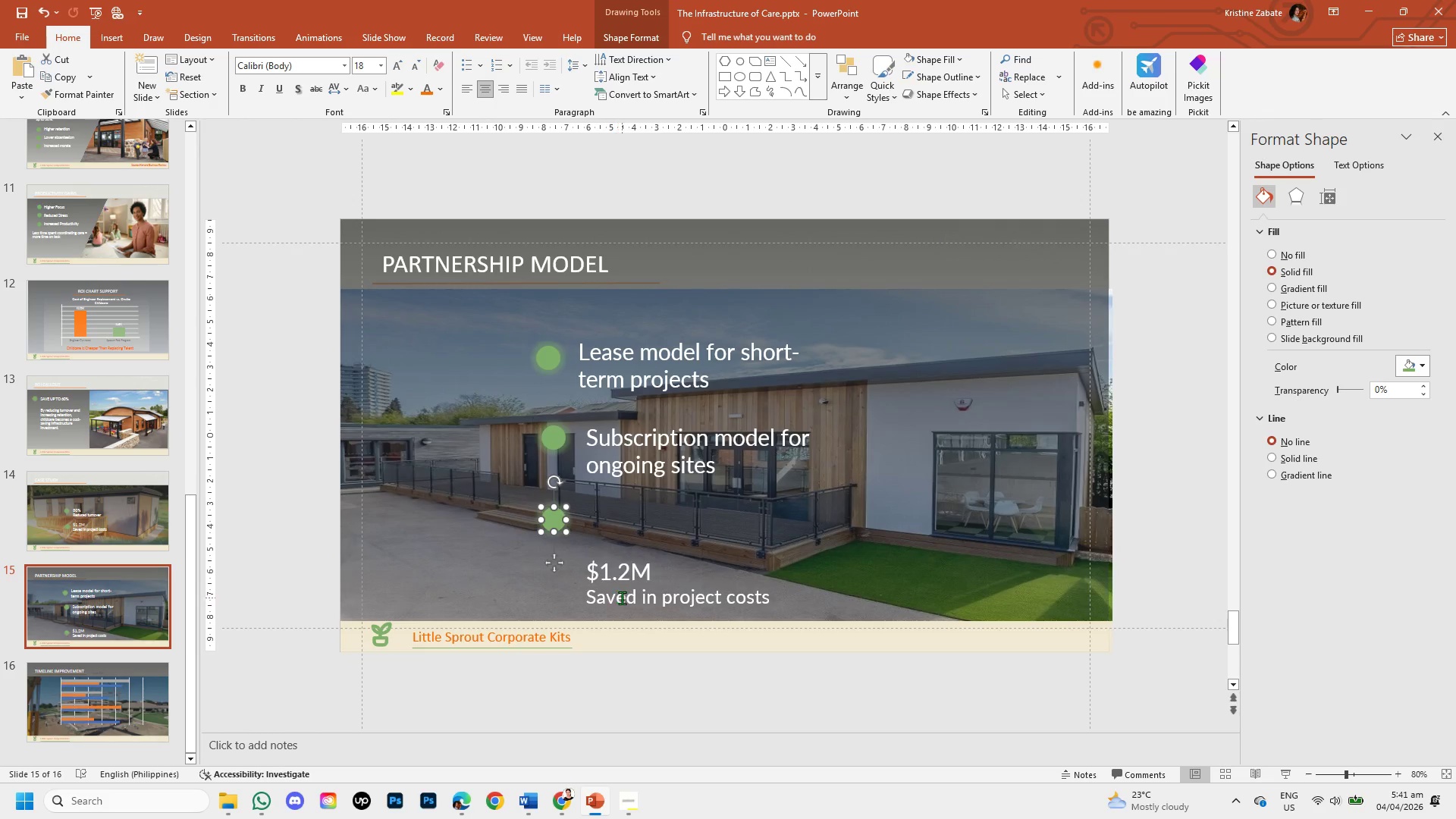 
left_click([626, 598])
 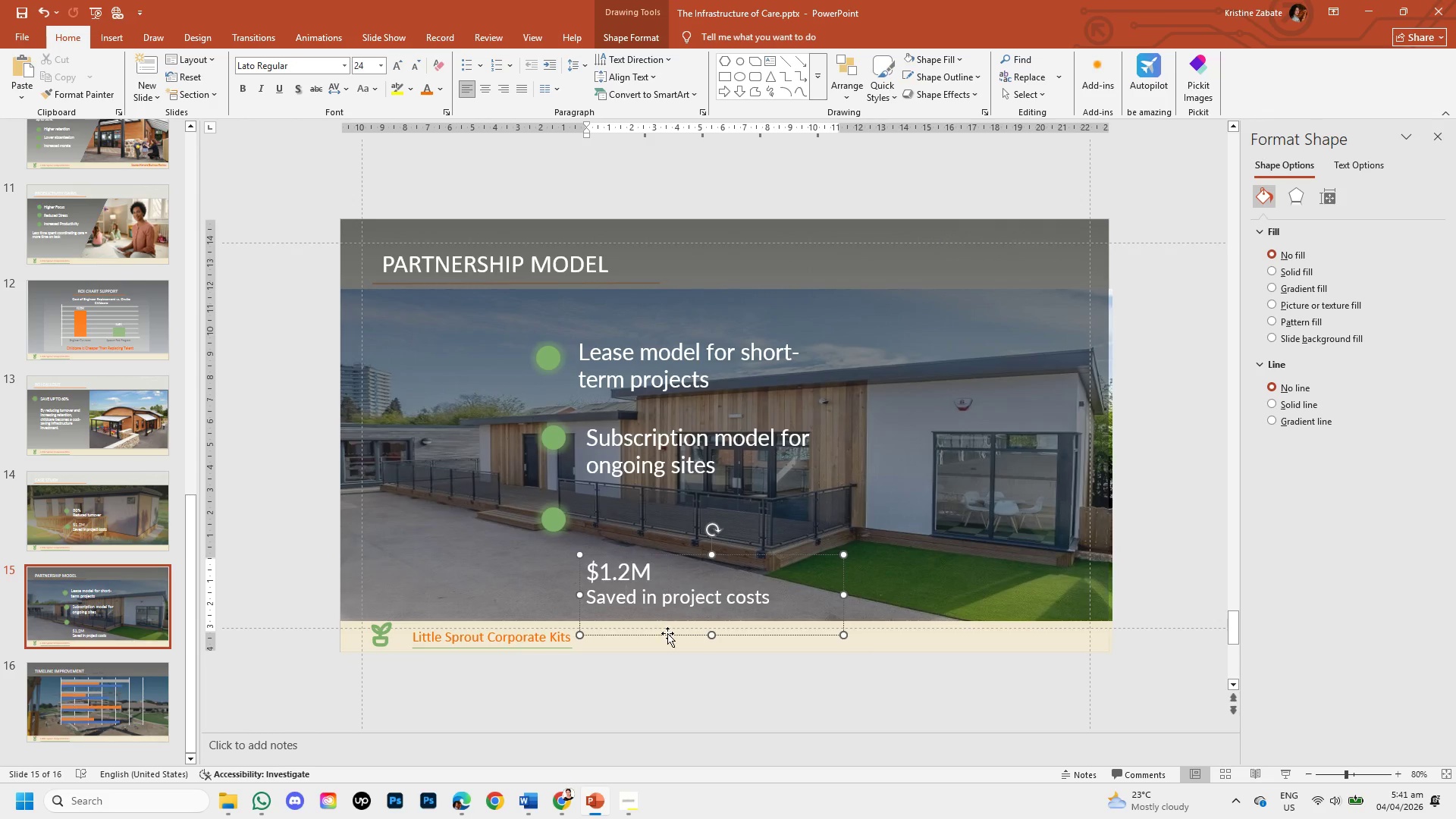 
left_click_drag(start_coordinate=[667, 633], to_coordinate=[668, 578])
 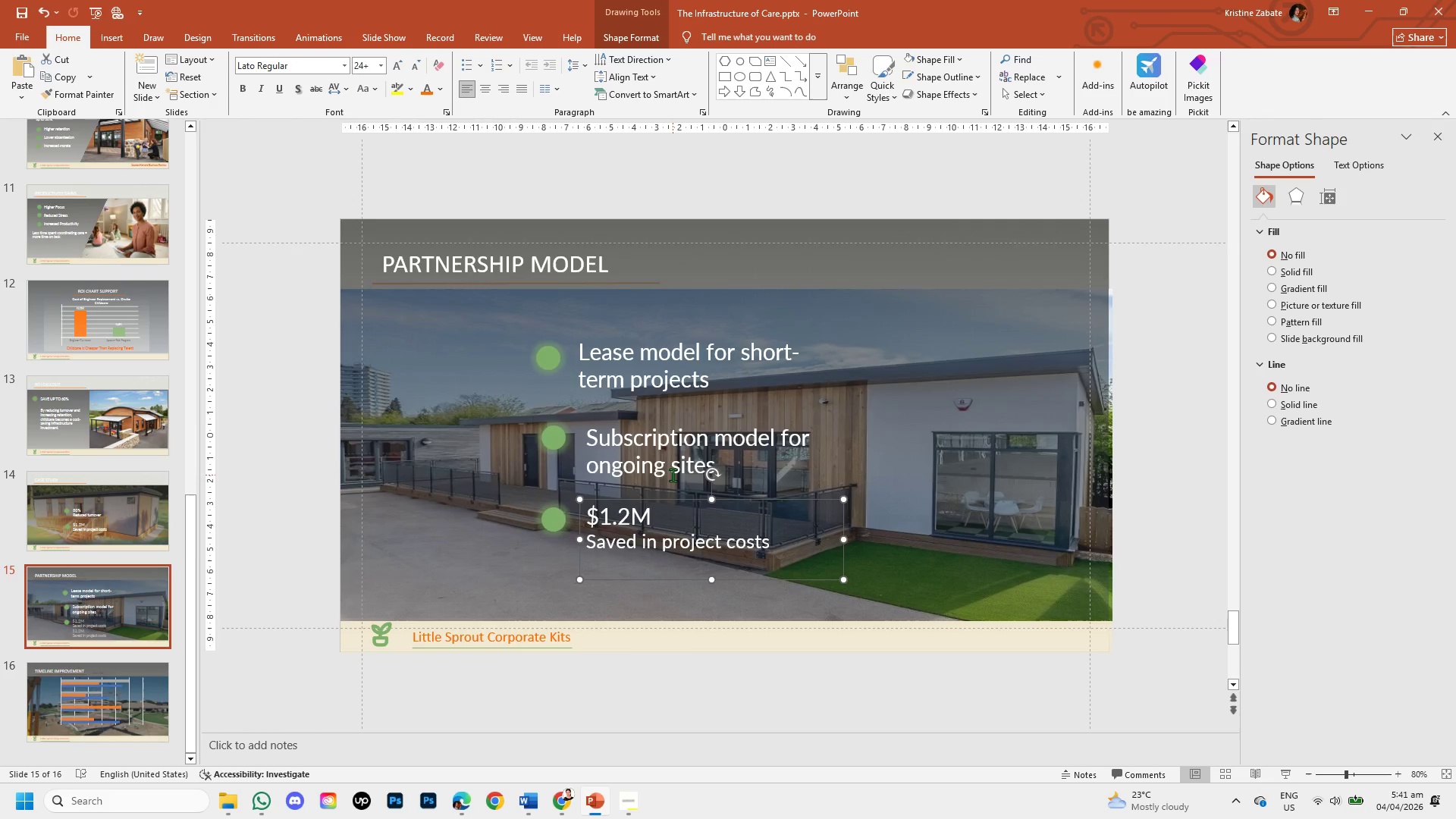 
left_click([673, 470])
 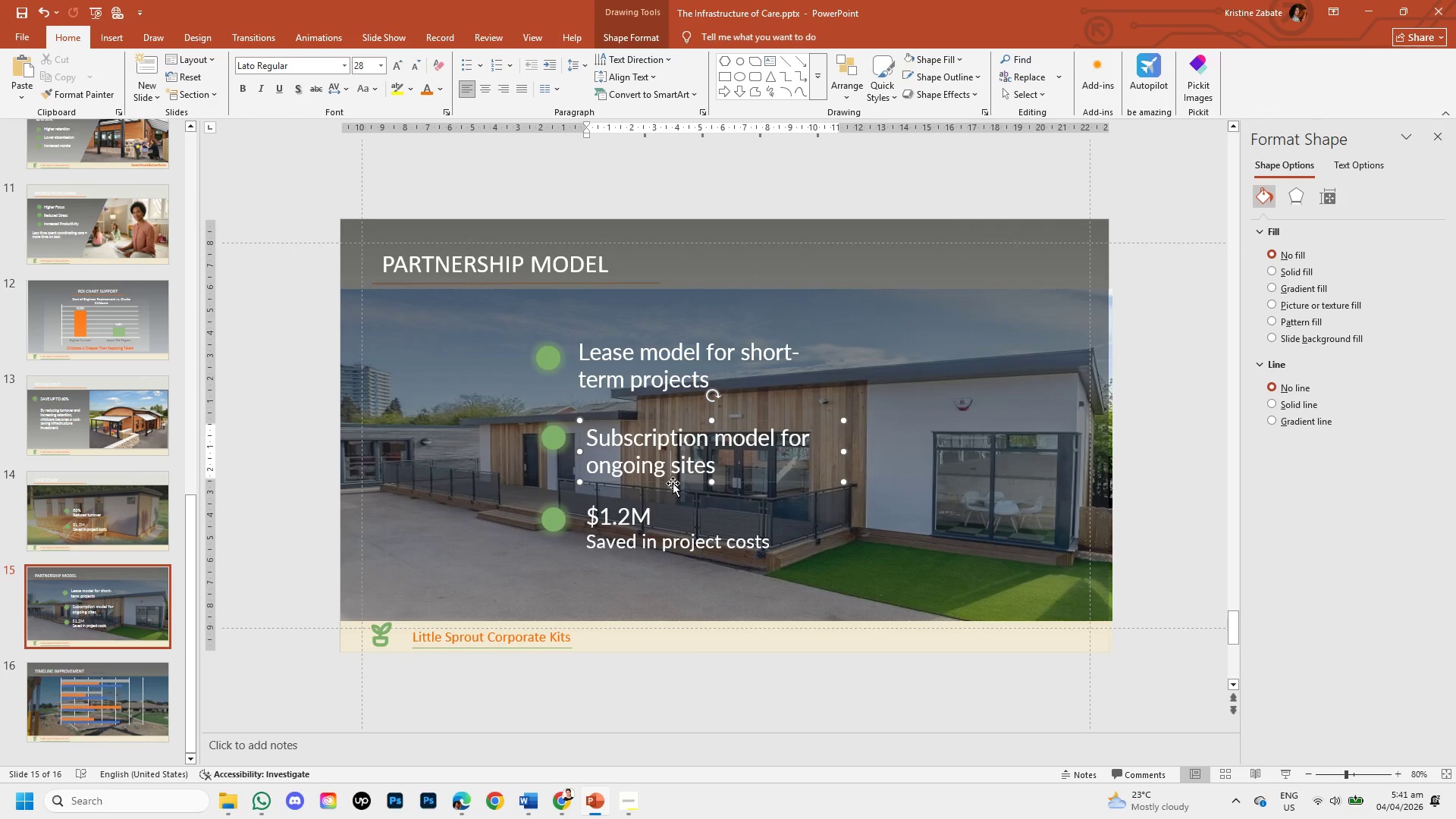 
left_click_drag(start_coordinate=[673, 483], to_coordinate=[666, 482])
 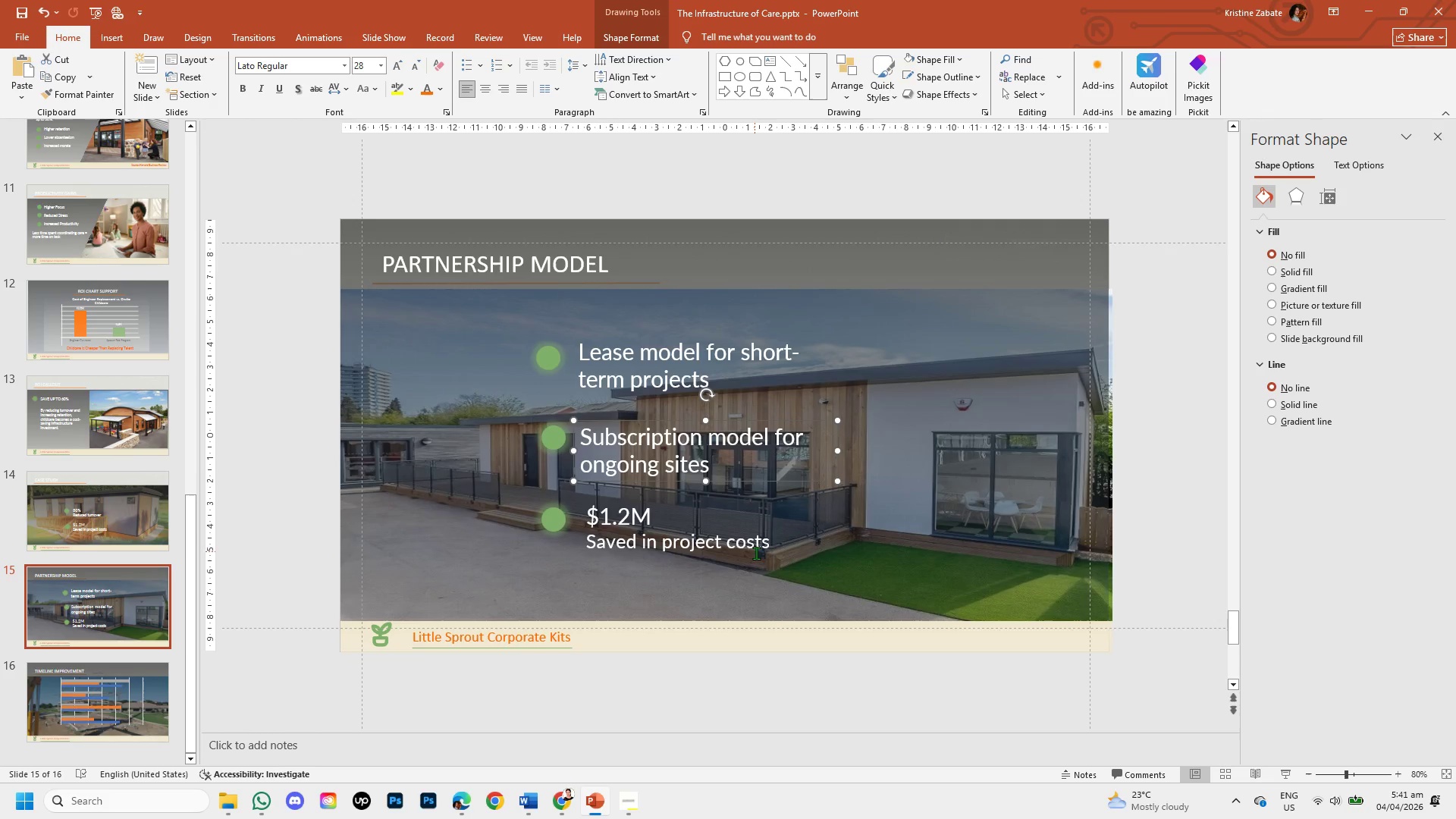 
left_click([758, 556])
 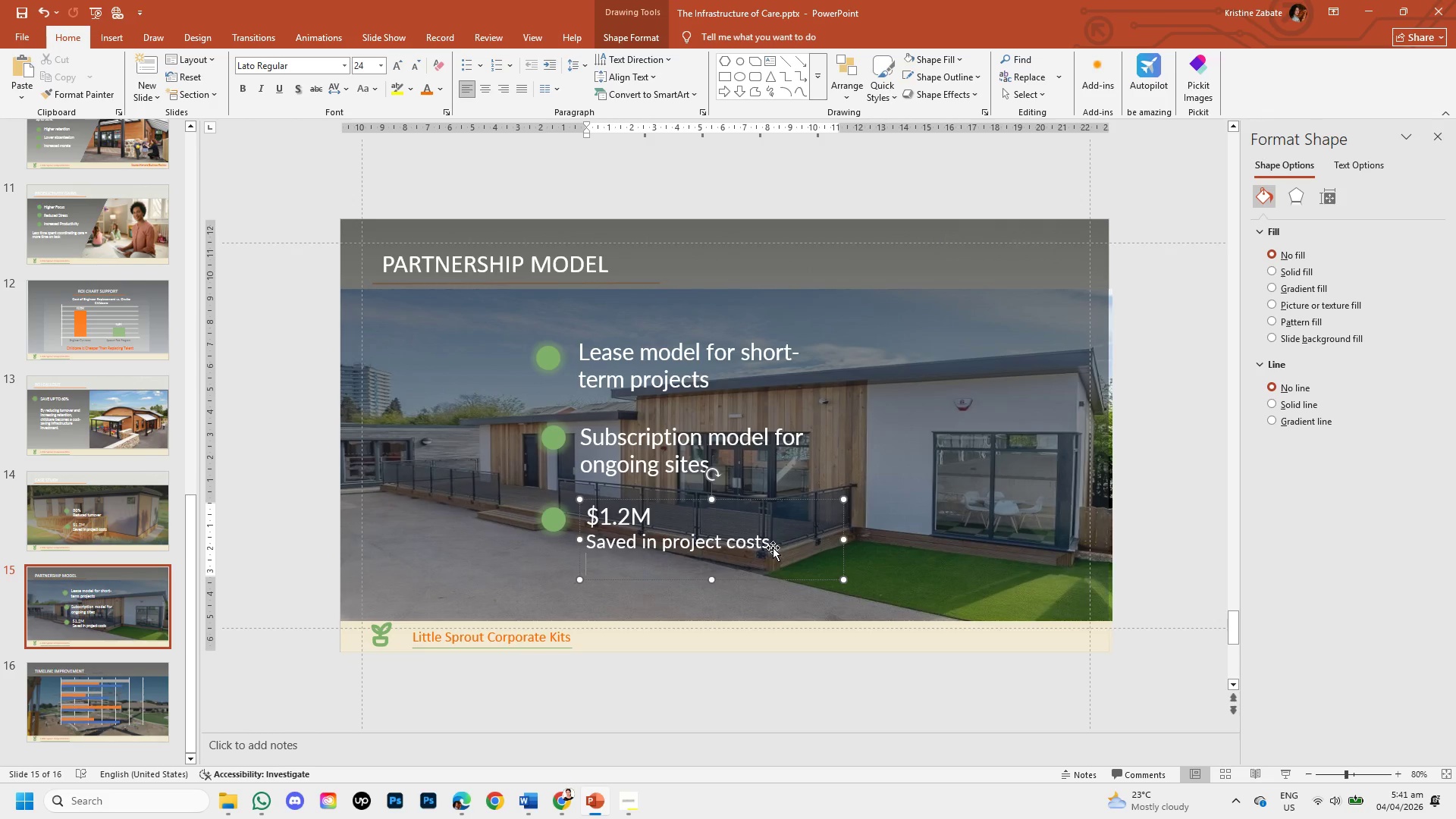 
left_click([780, 544])
 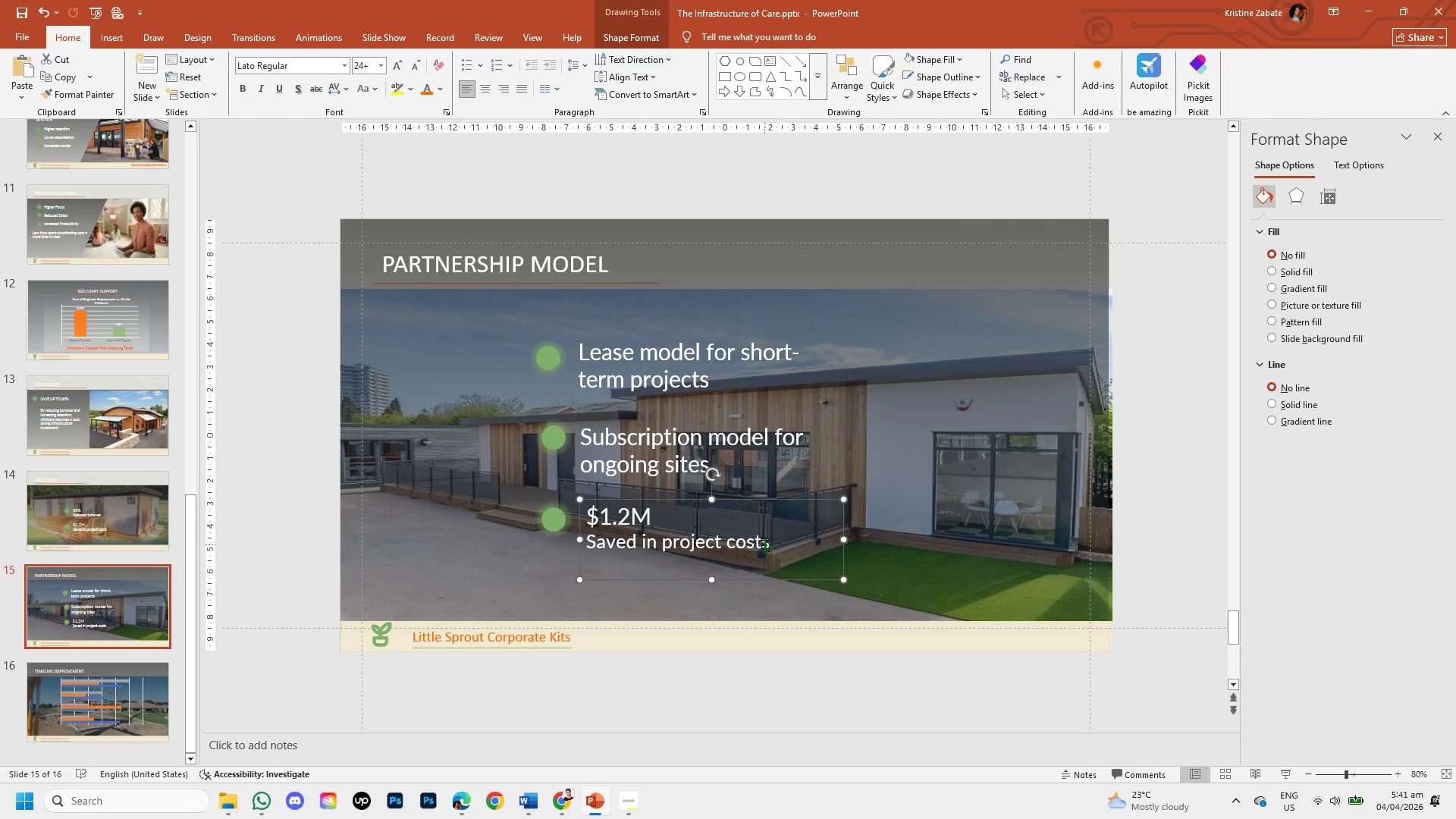 
left_click([764, 544])
 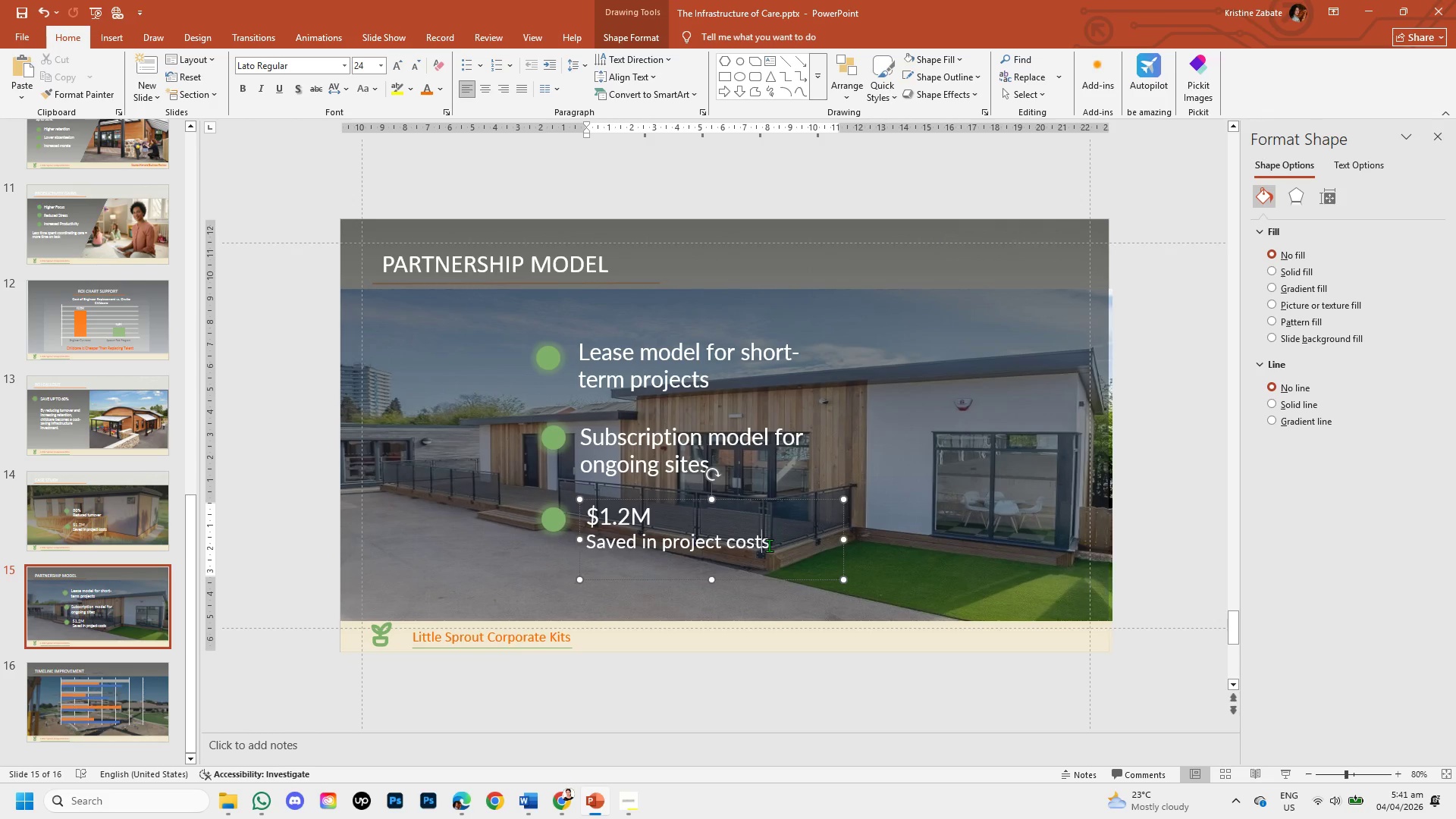 
left_click_drag(start_coordinate=[769, 545], to_coordinate=[627, 526])
 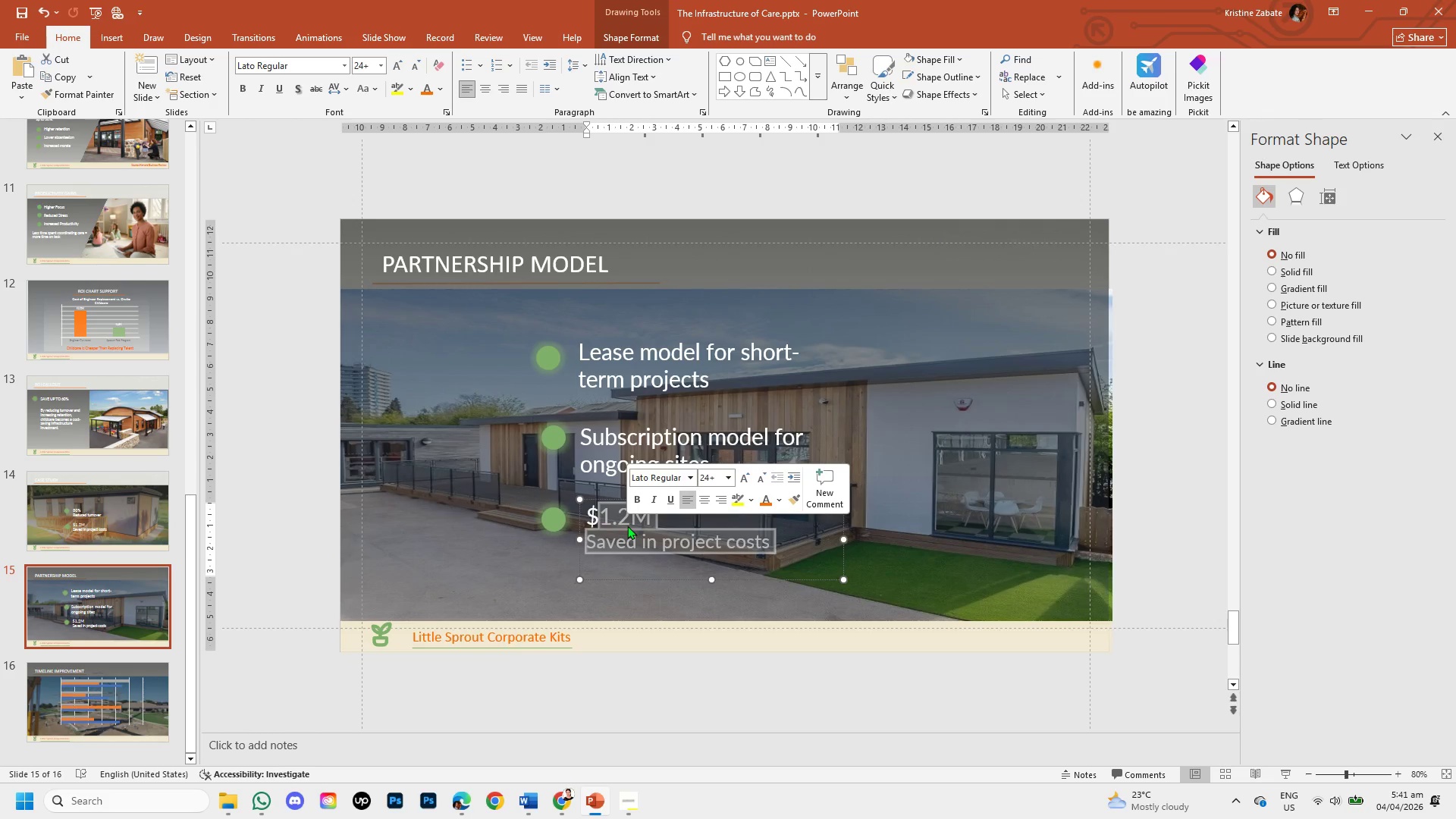 
key(Backspace)
key(Backspace)
type(Co-investmne)
key(Backspace)
key(Backspace)
type(ent for large-scale developments)
 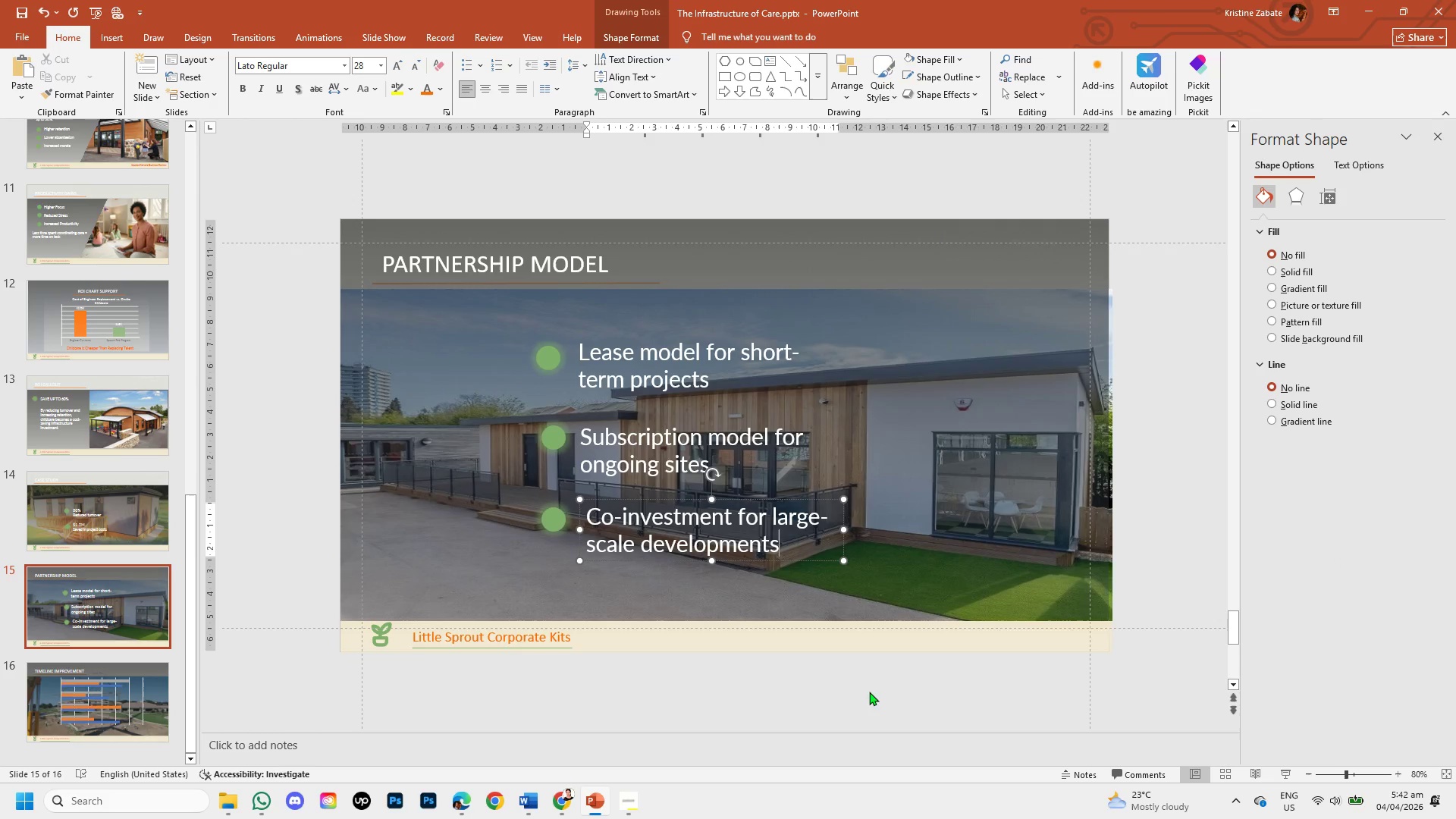 
left_click([792, 679])
 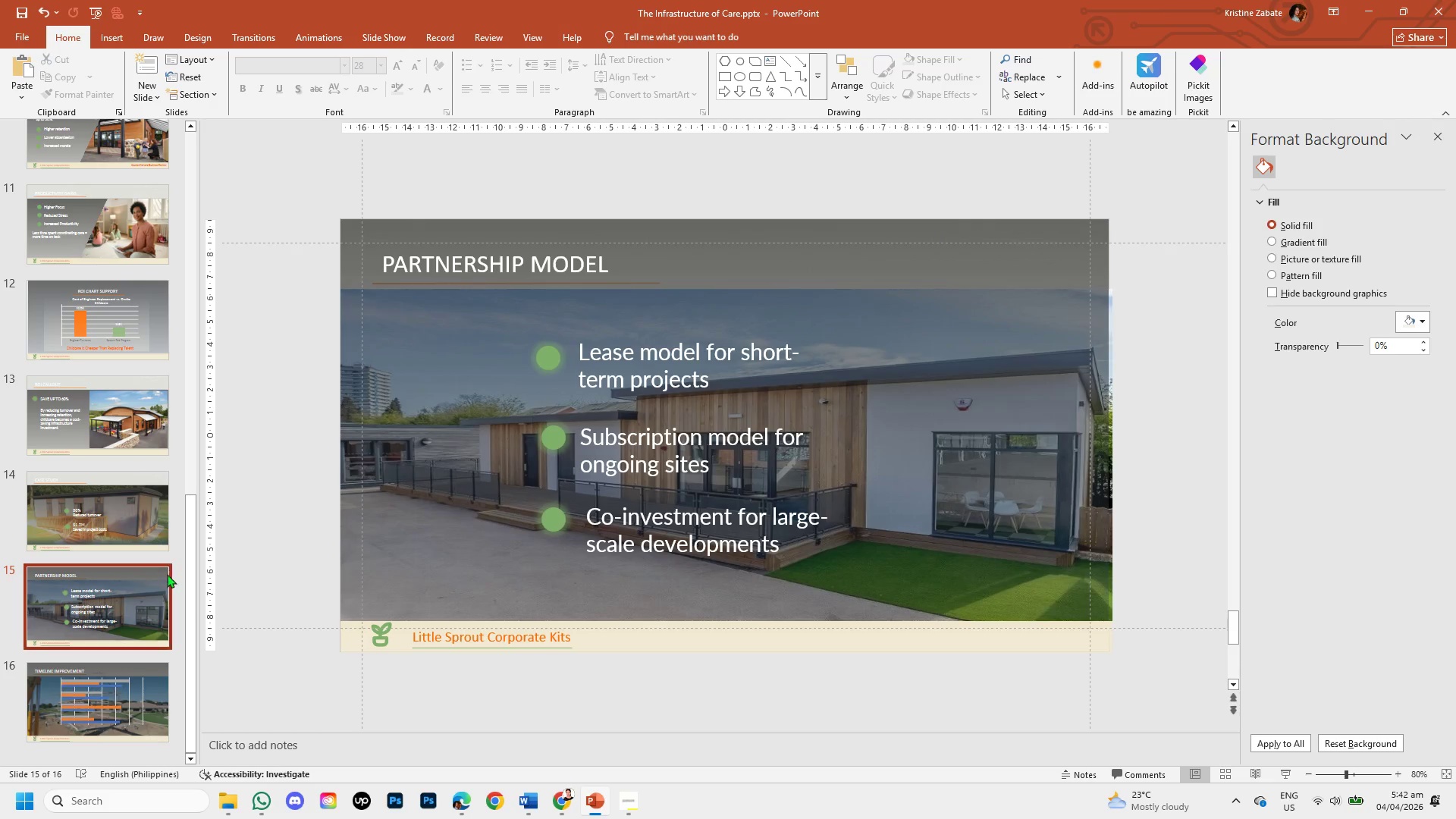 
left_click([117, 693])
 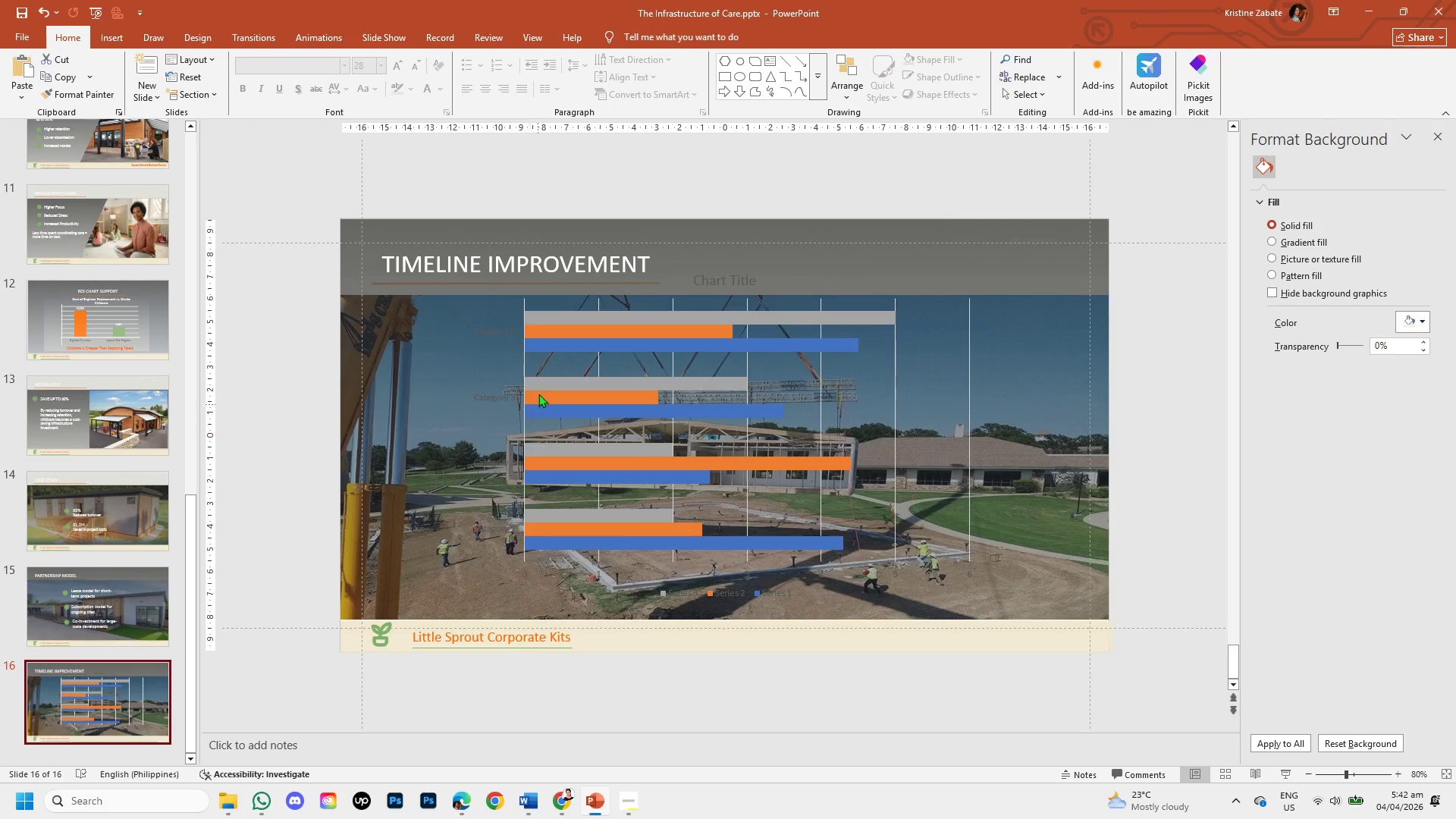 
left_click([557, 342])
 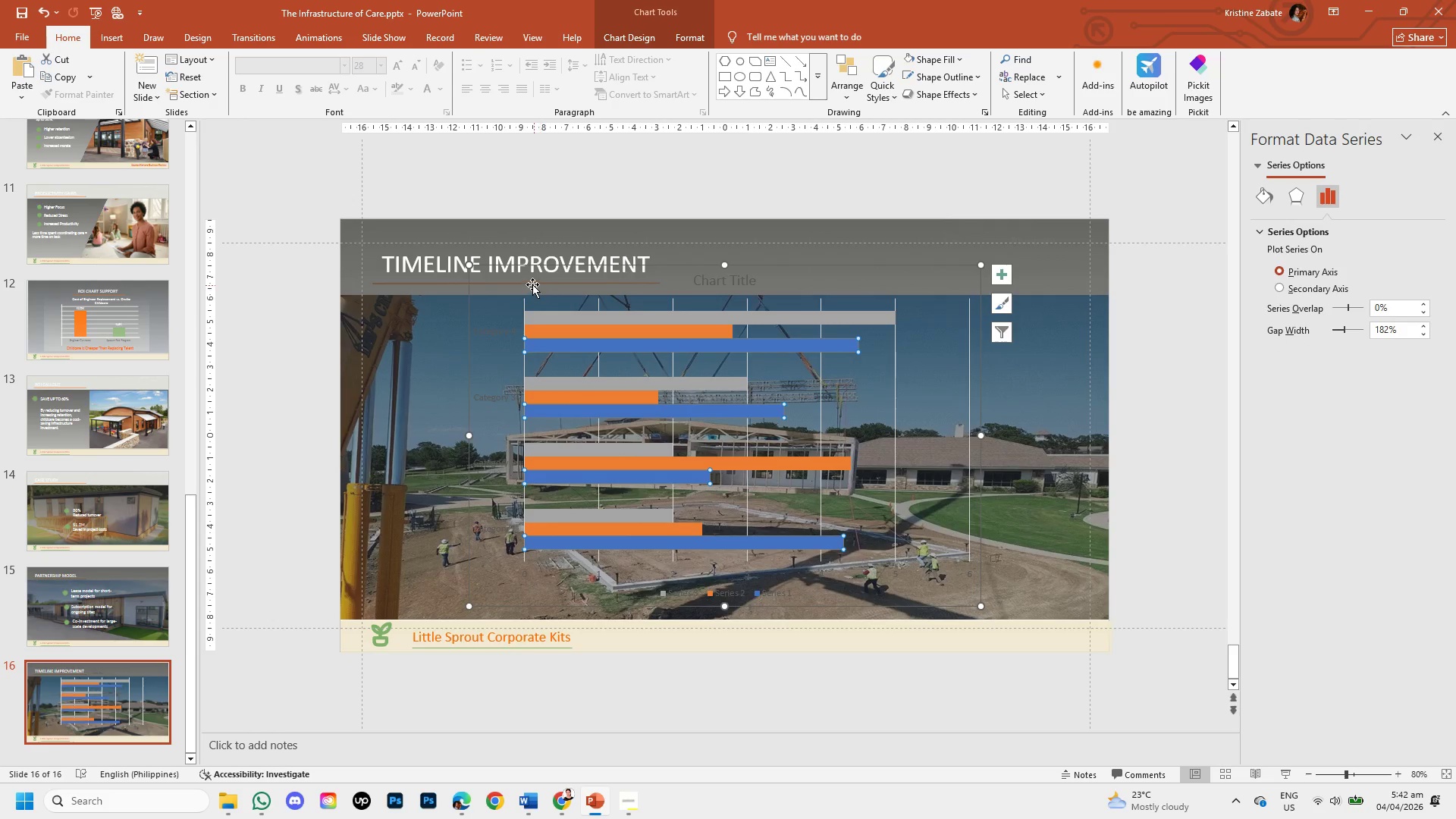 
left_click([530, 266])
 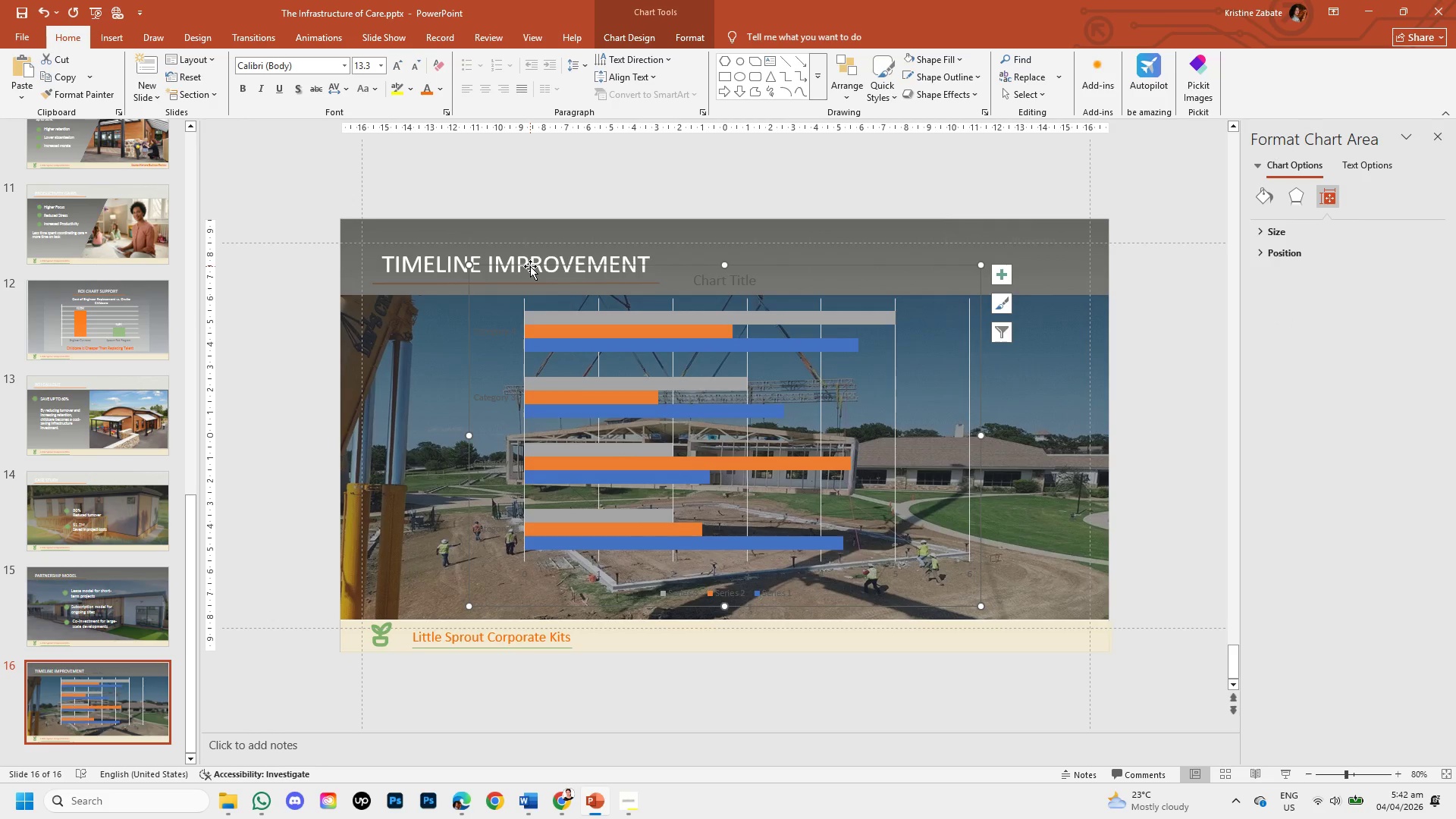 
key(Backspace)
 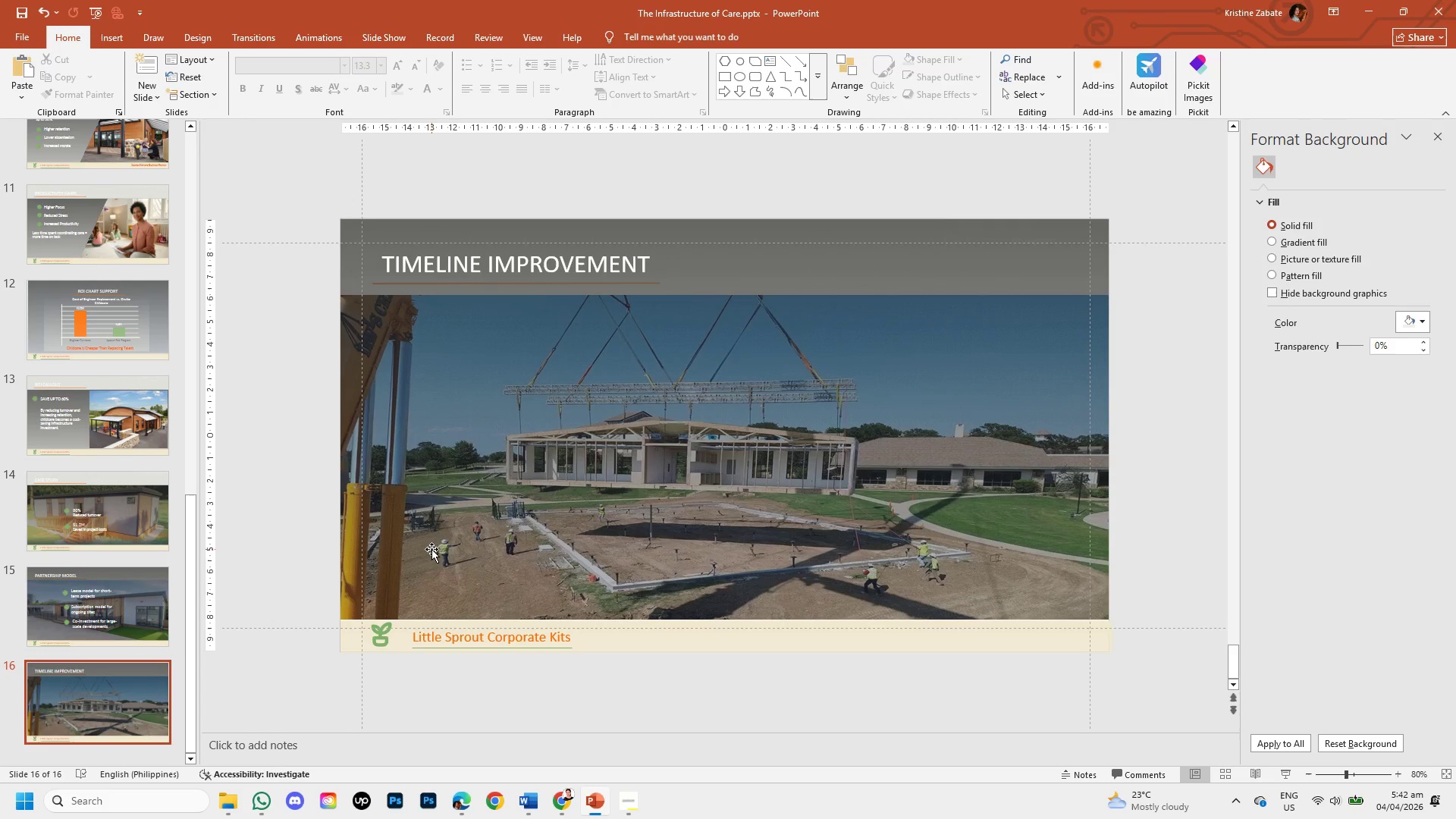 
wait(10.94)
 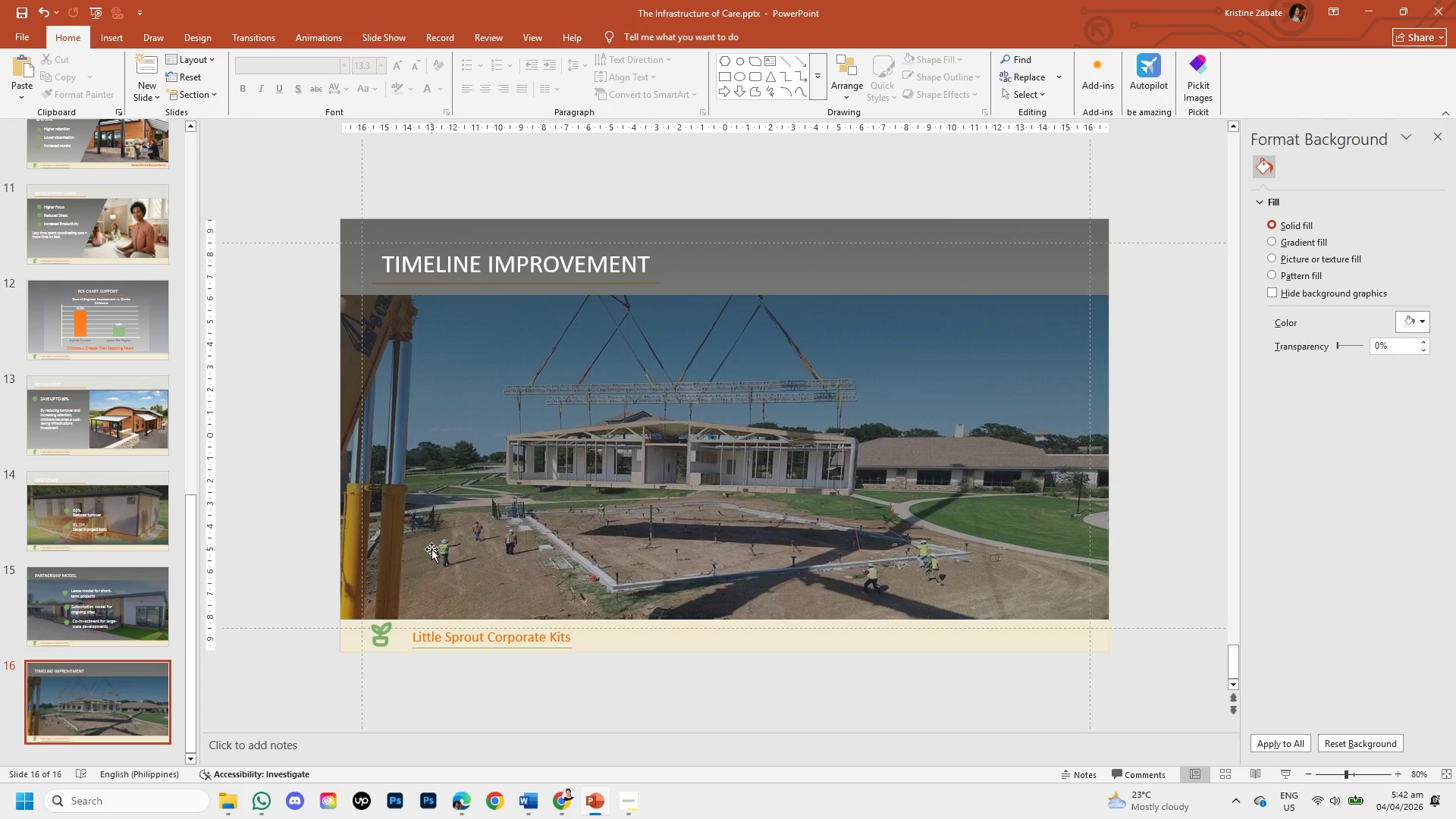 
left_click([115, 30])
 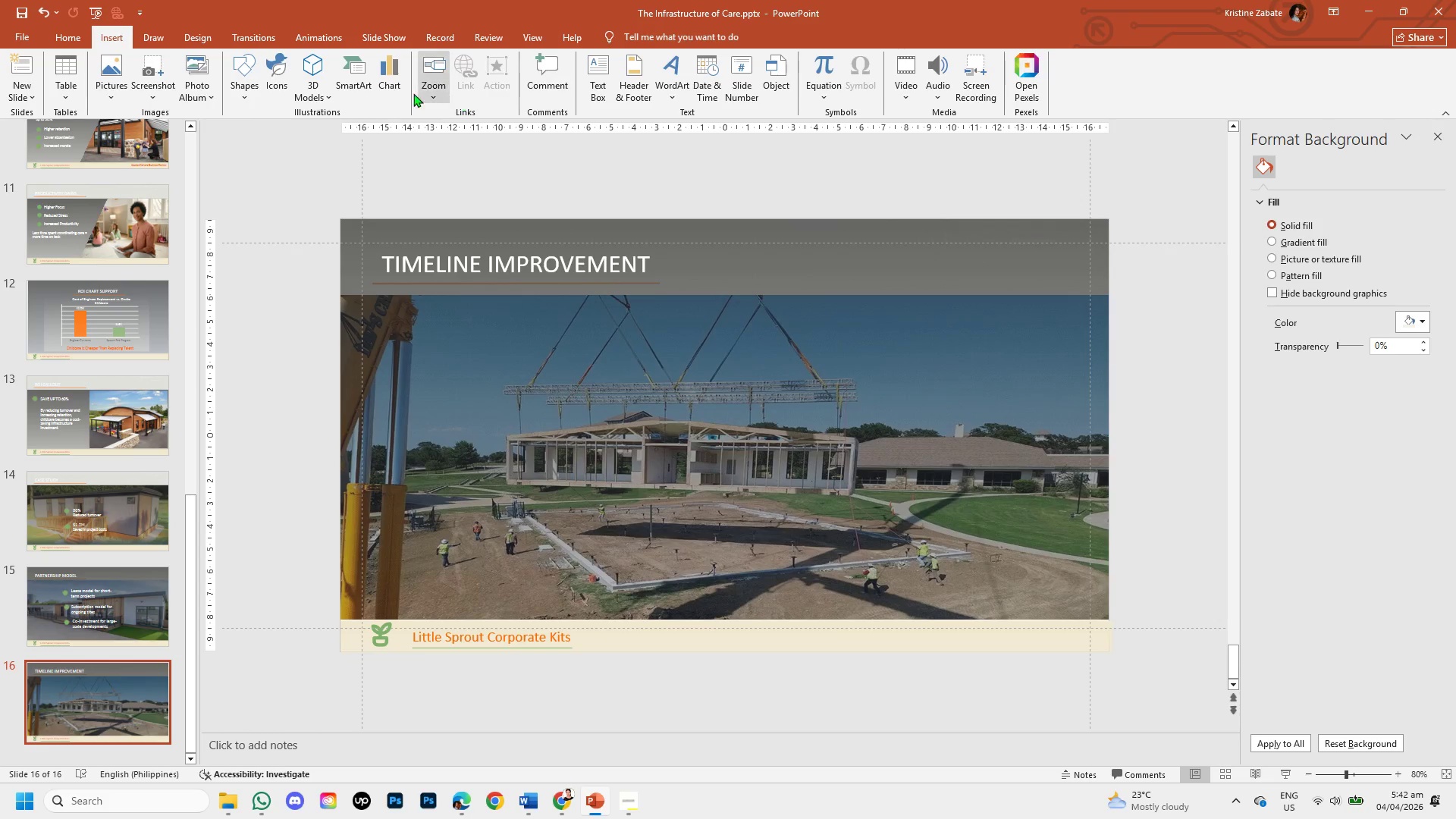 
left_click([391, 88])
 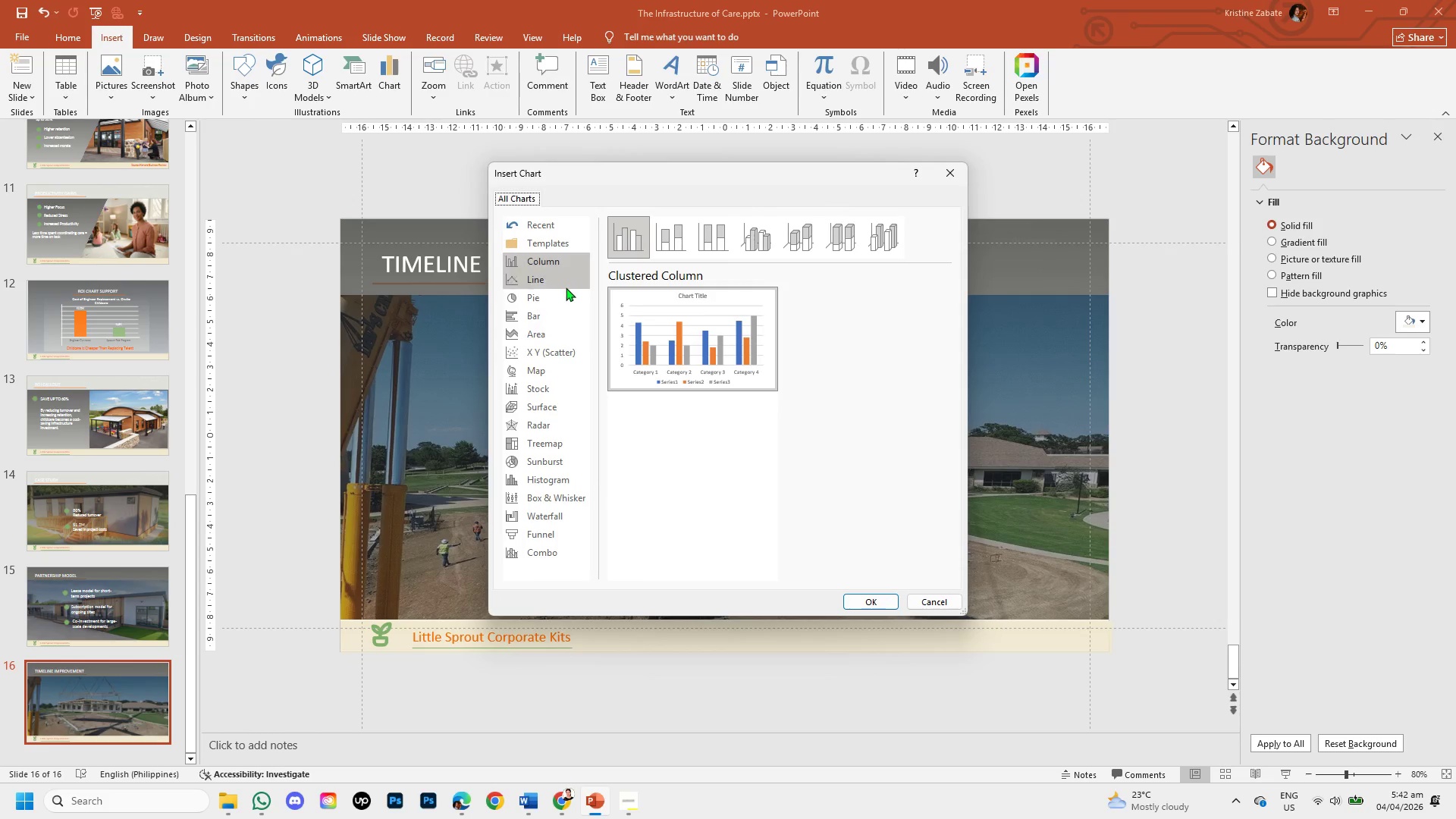 
left_click([555, 317])
 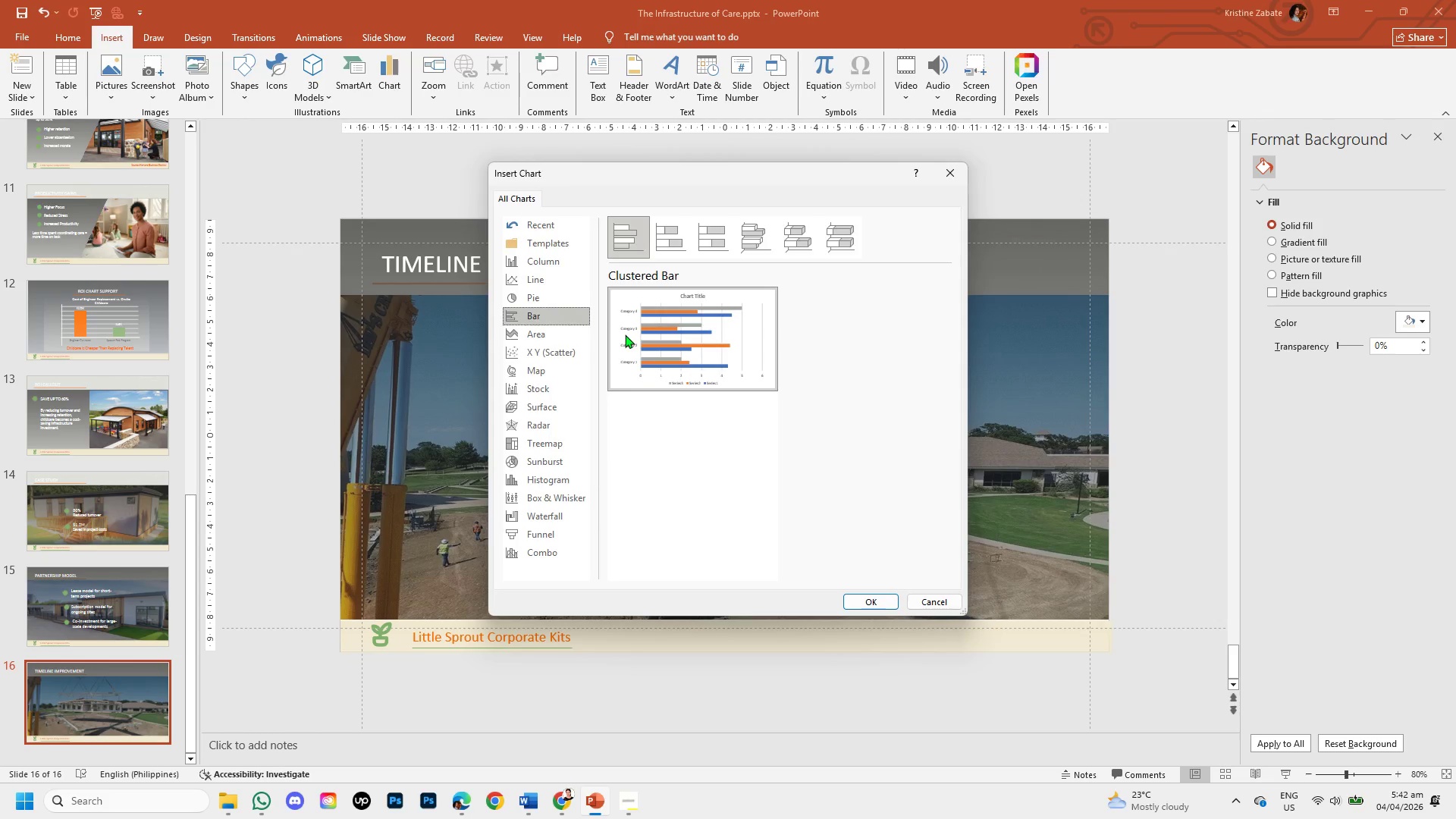 
left_click([673, 240])
 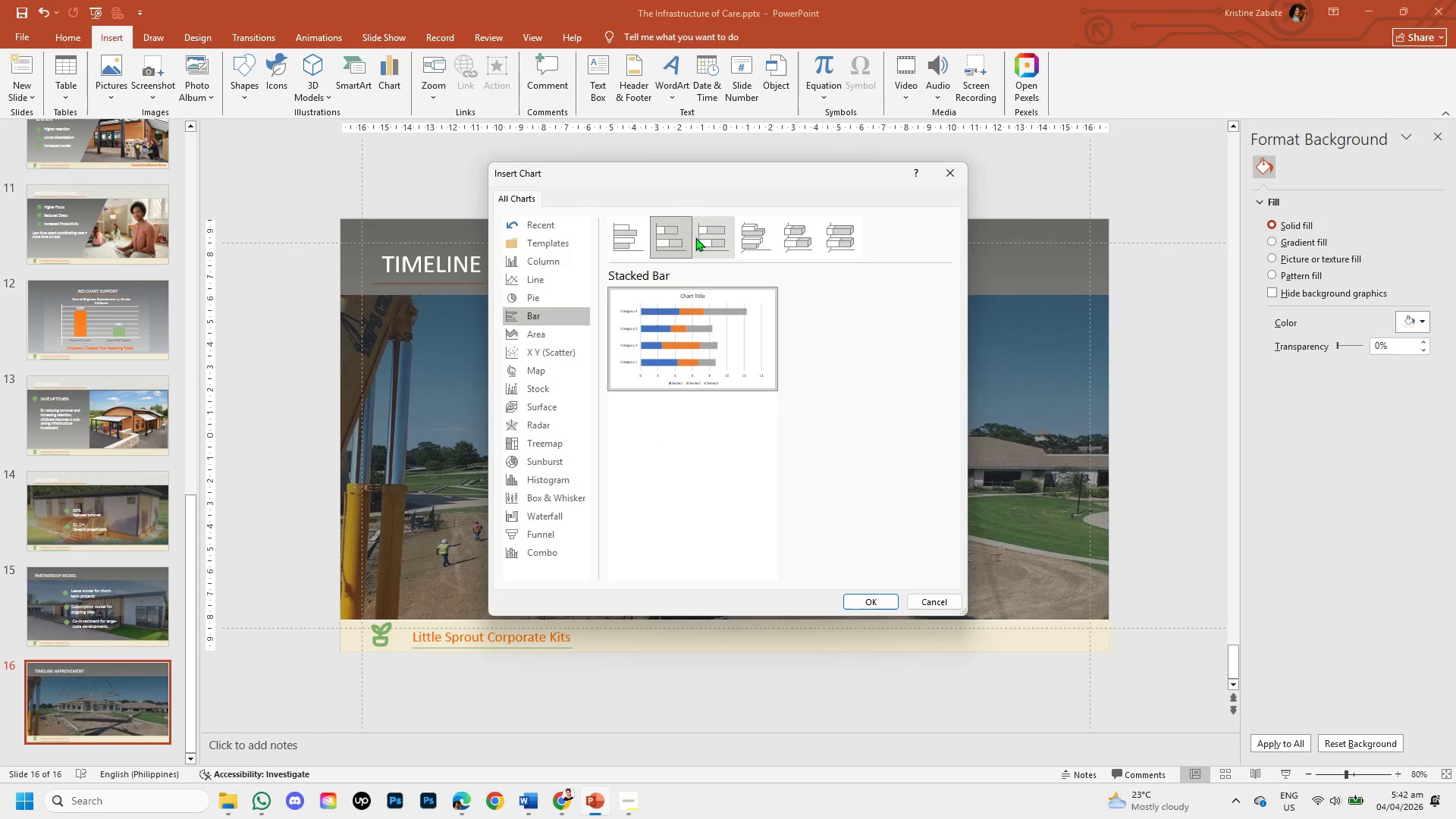 
left_click([704, 237])
 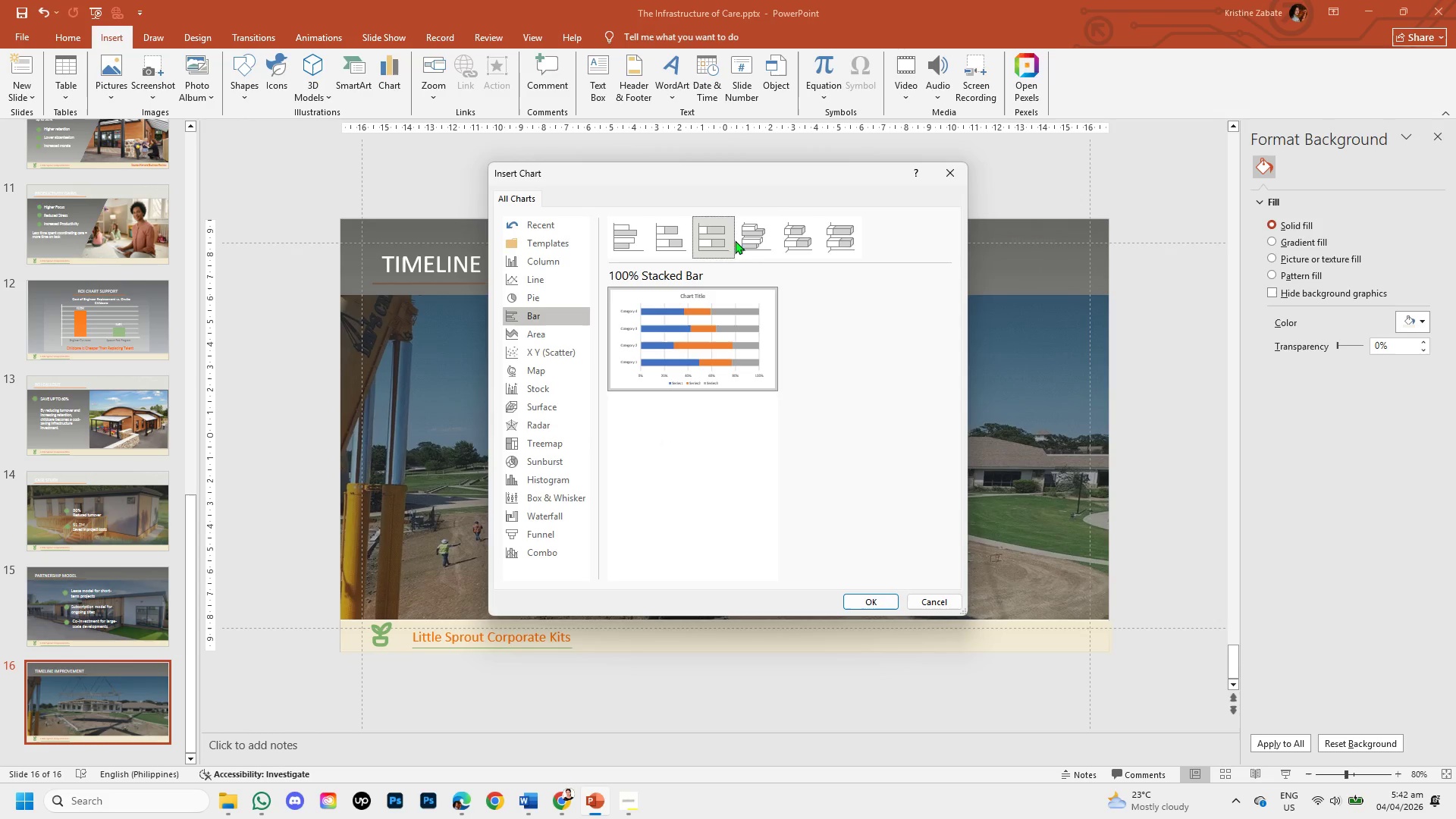 
left_click([757, 242])
 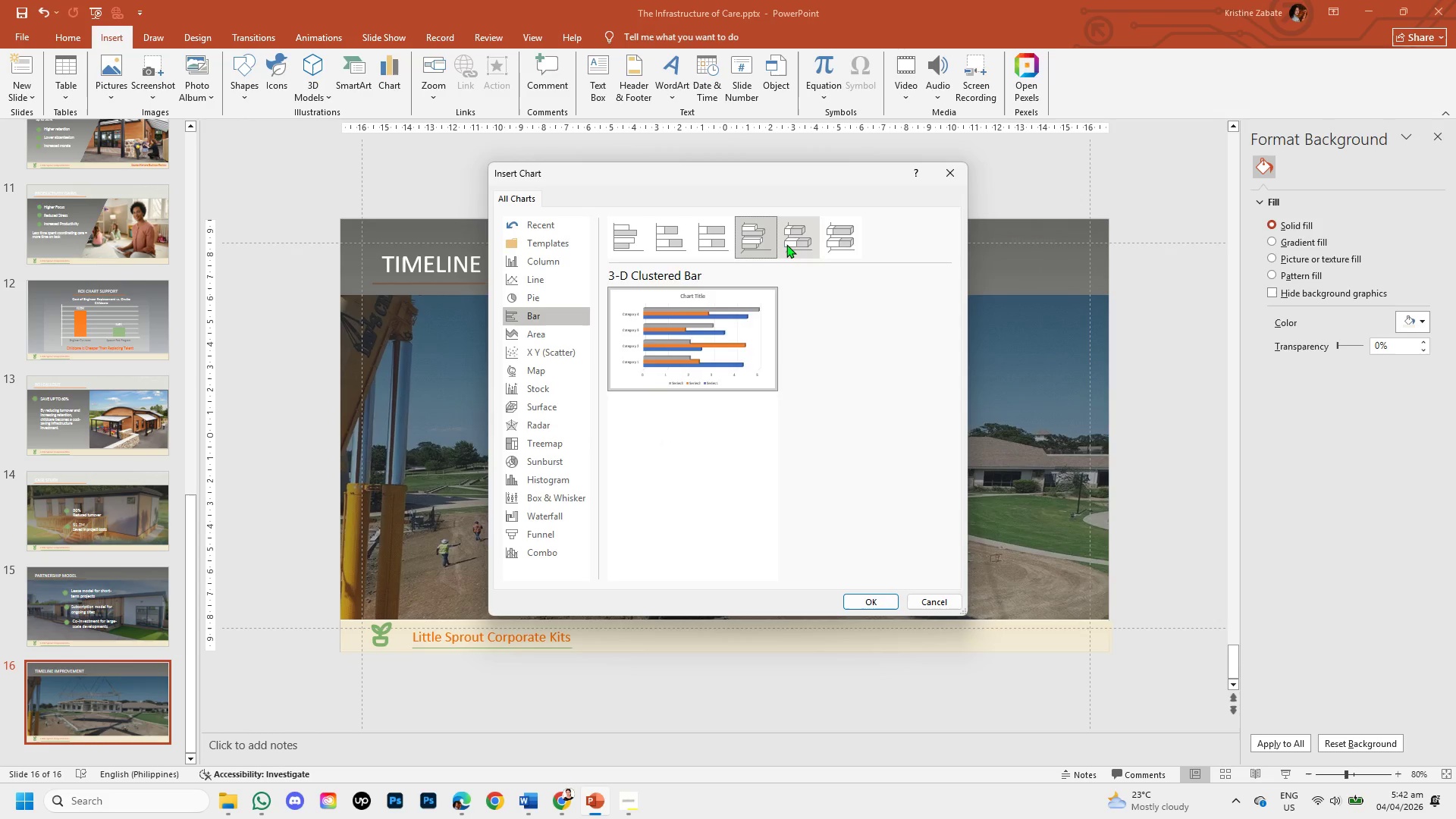 
left_click([786, 244])
 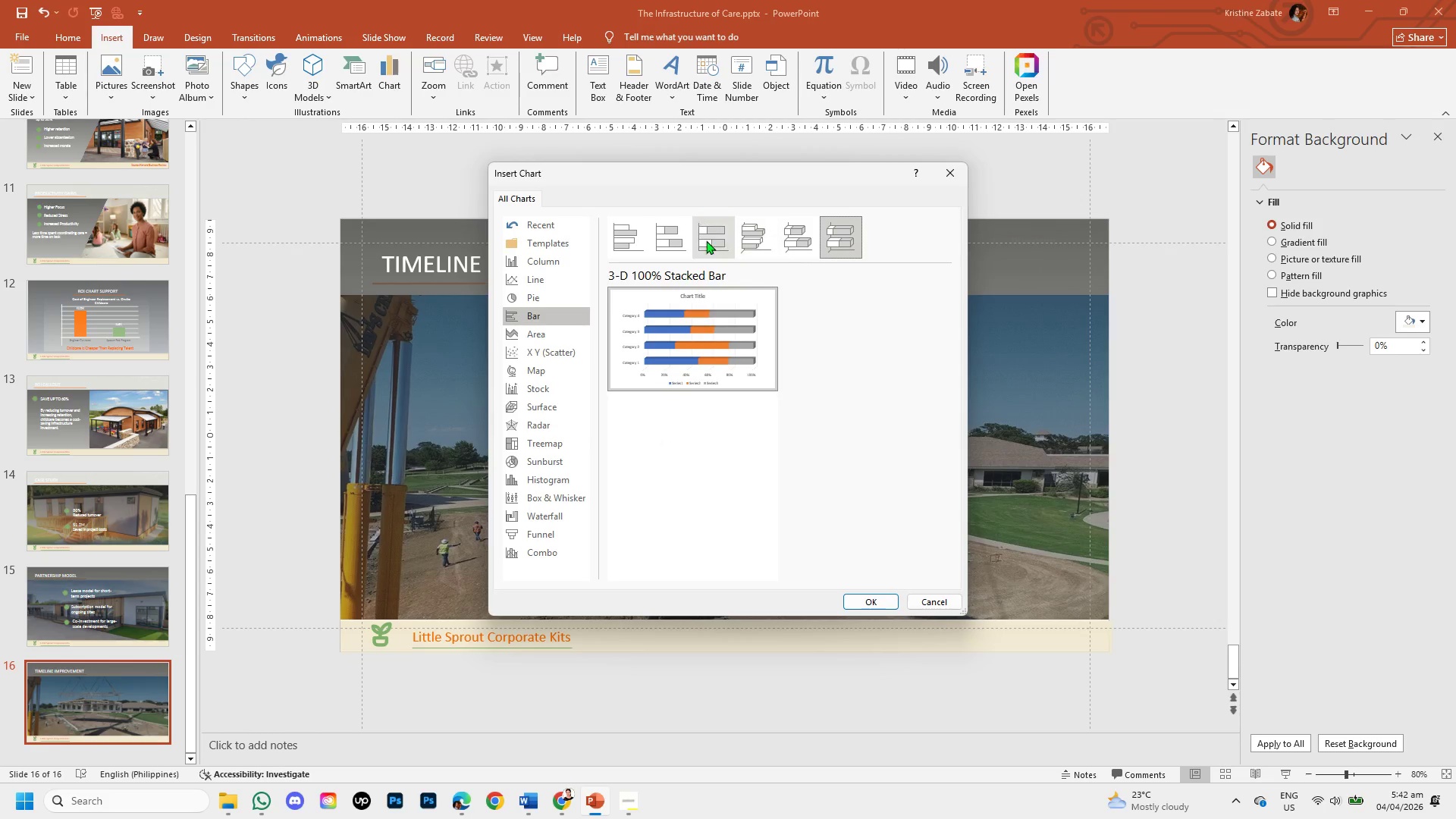 
left_click([658, 238])
 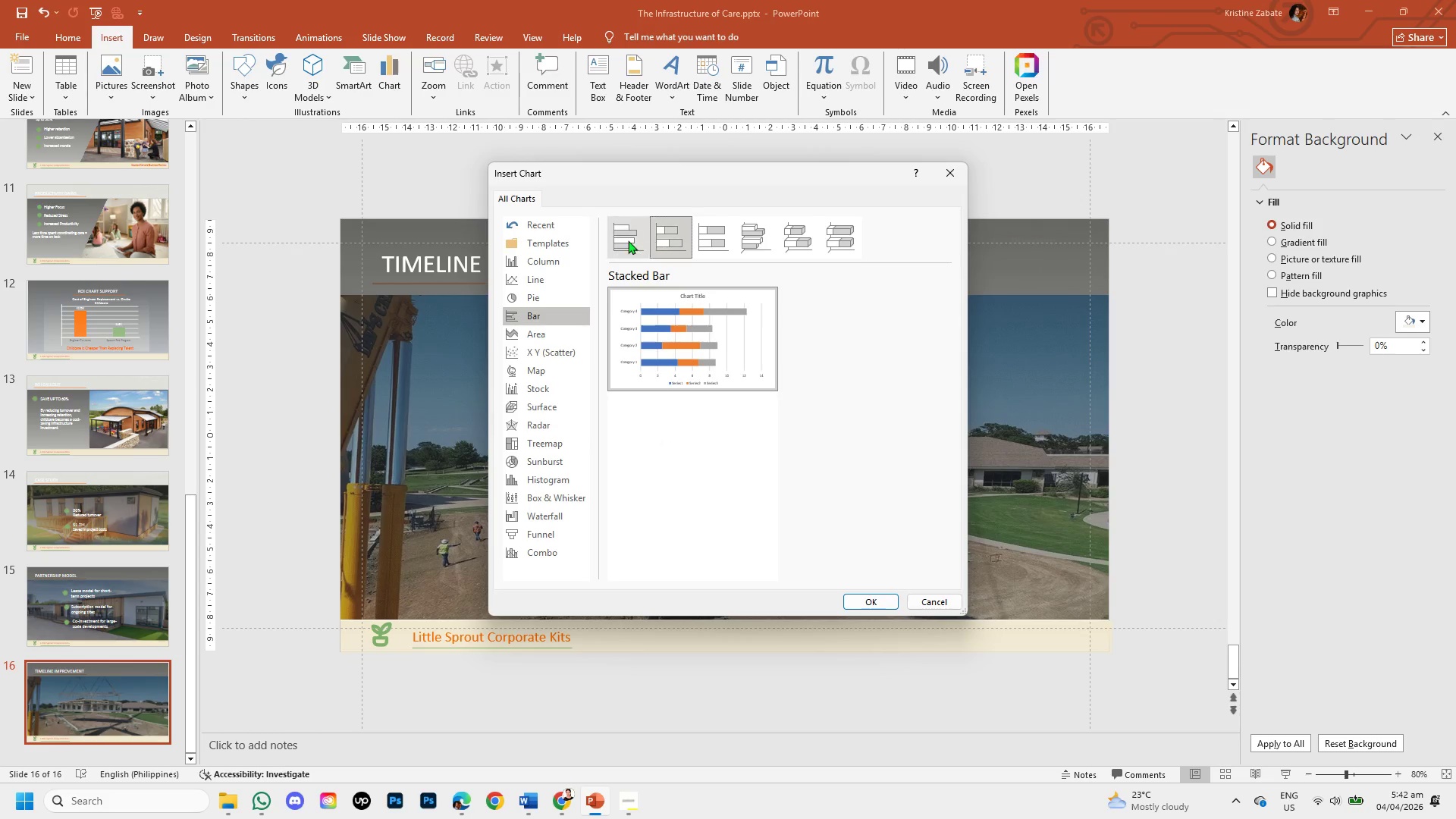 
left_click([613, 236])
 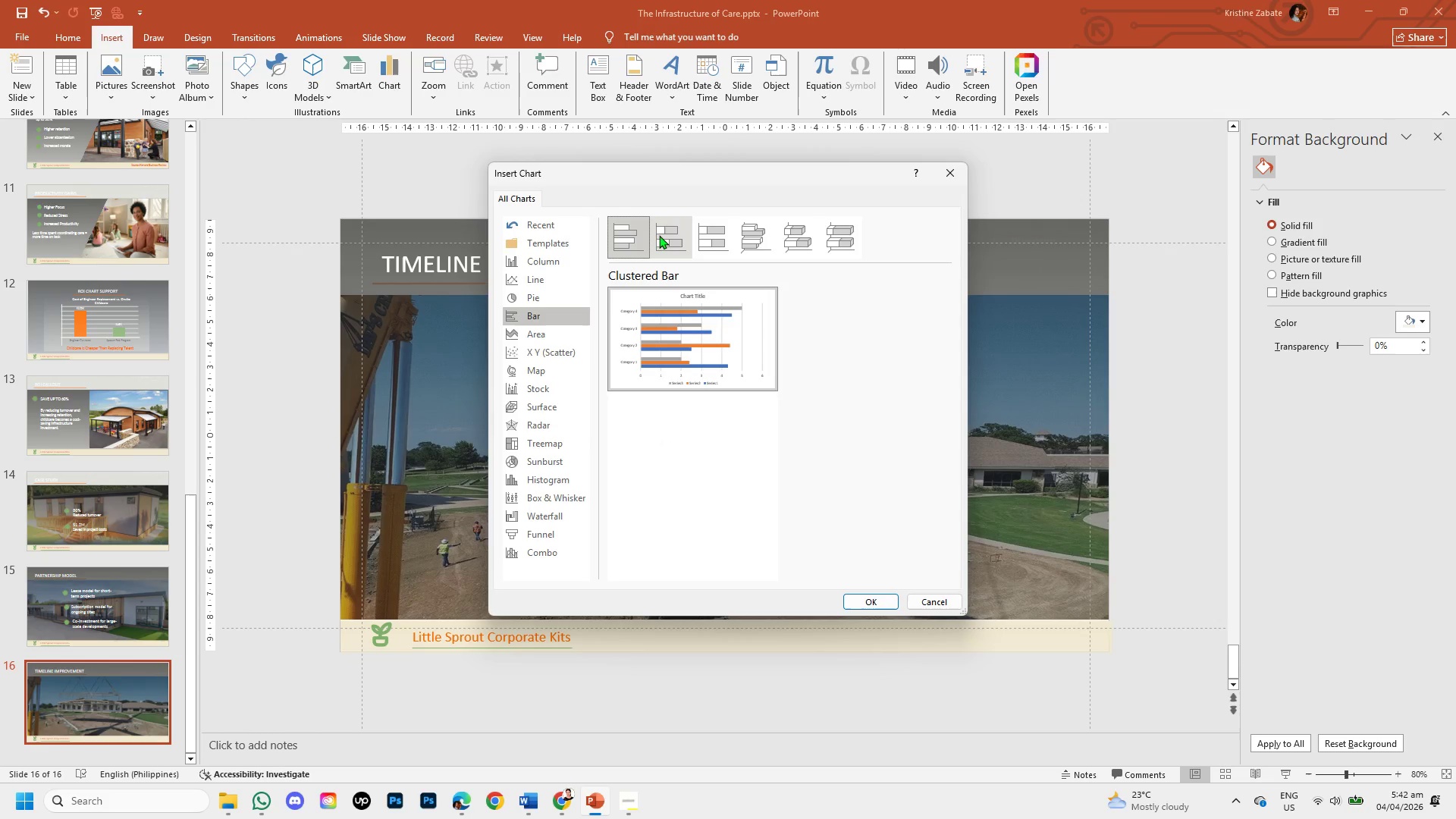 
left_click([666, 237])
 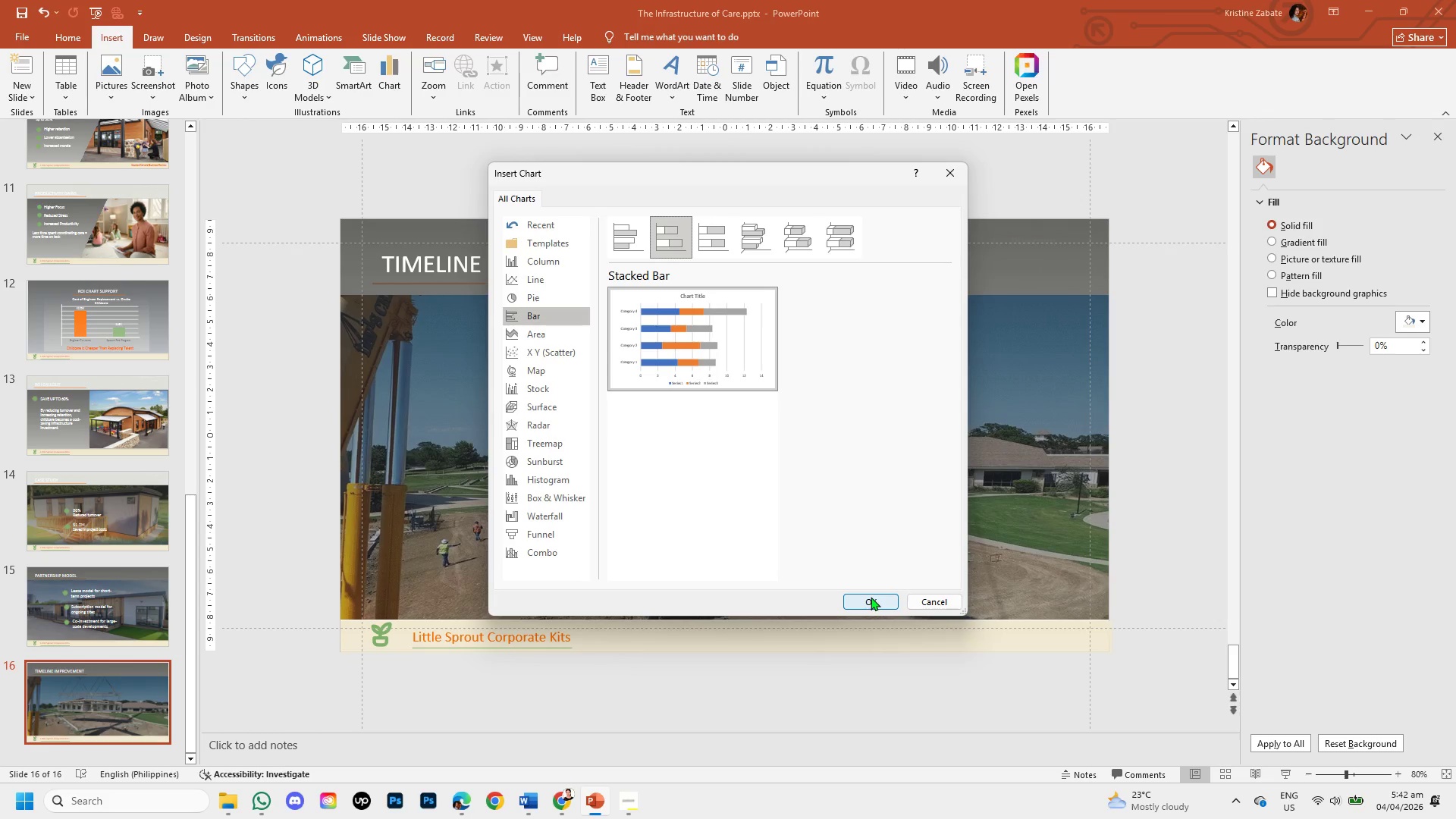 
left_click([871, 597])
 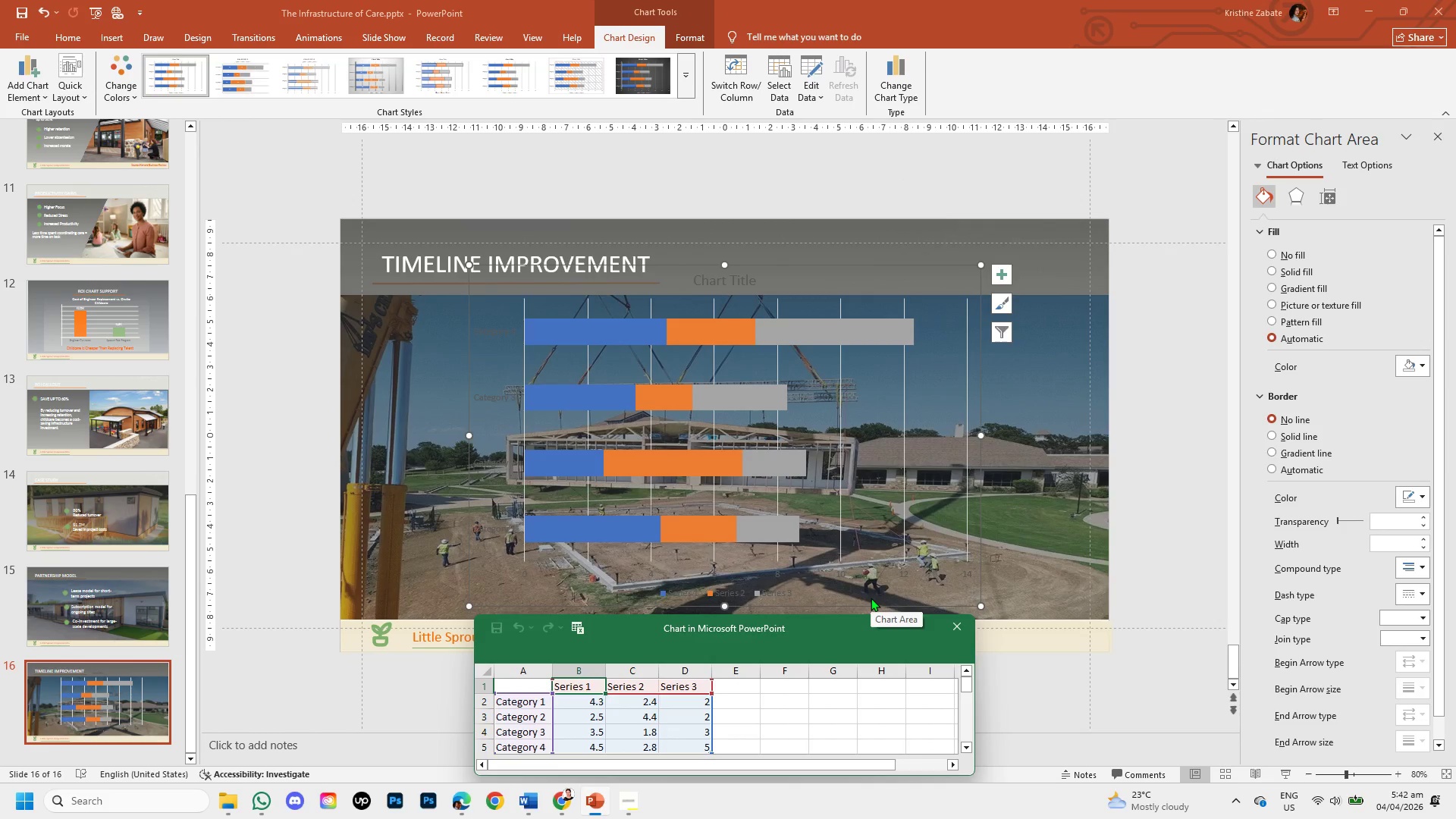 
wait(7.39)
 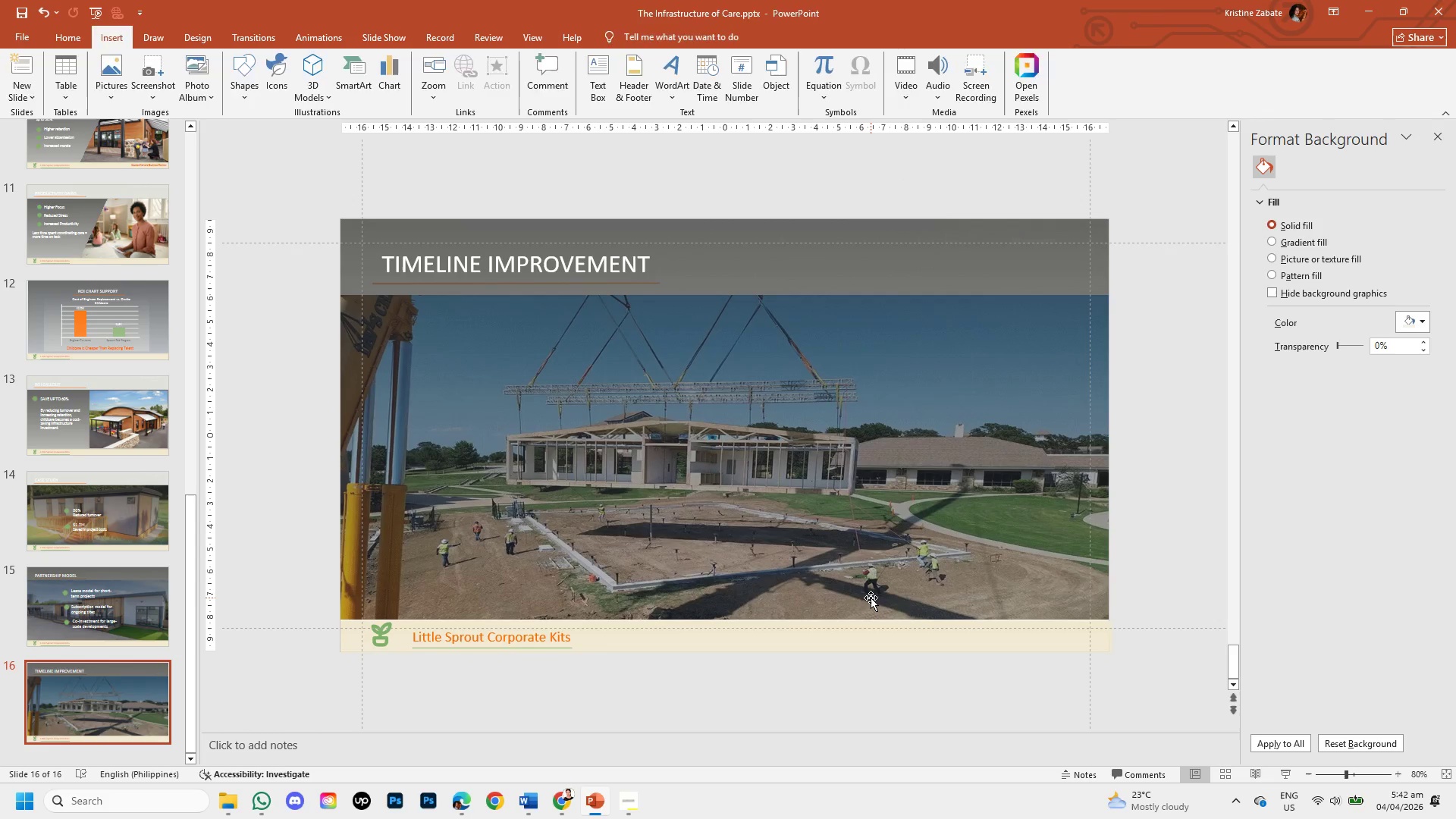 
left_click([739, 324])
 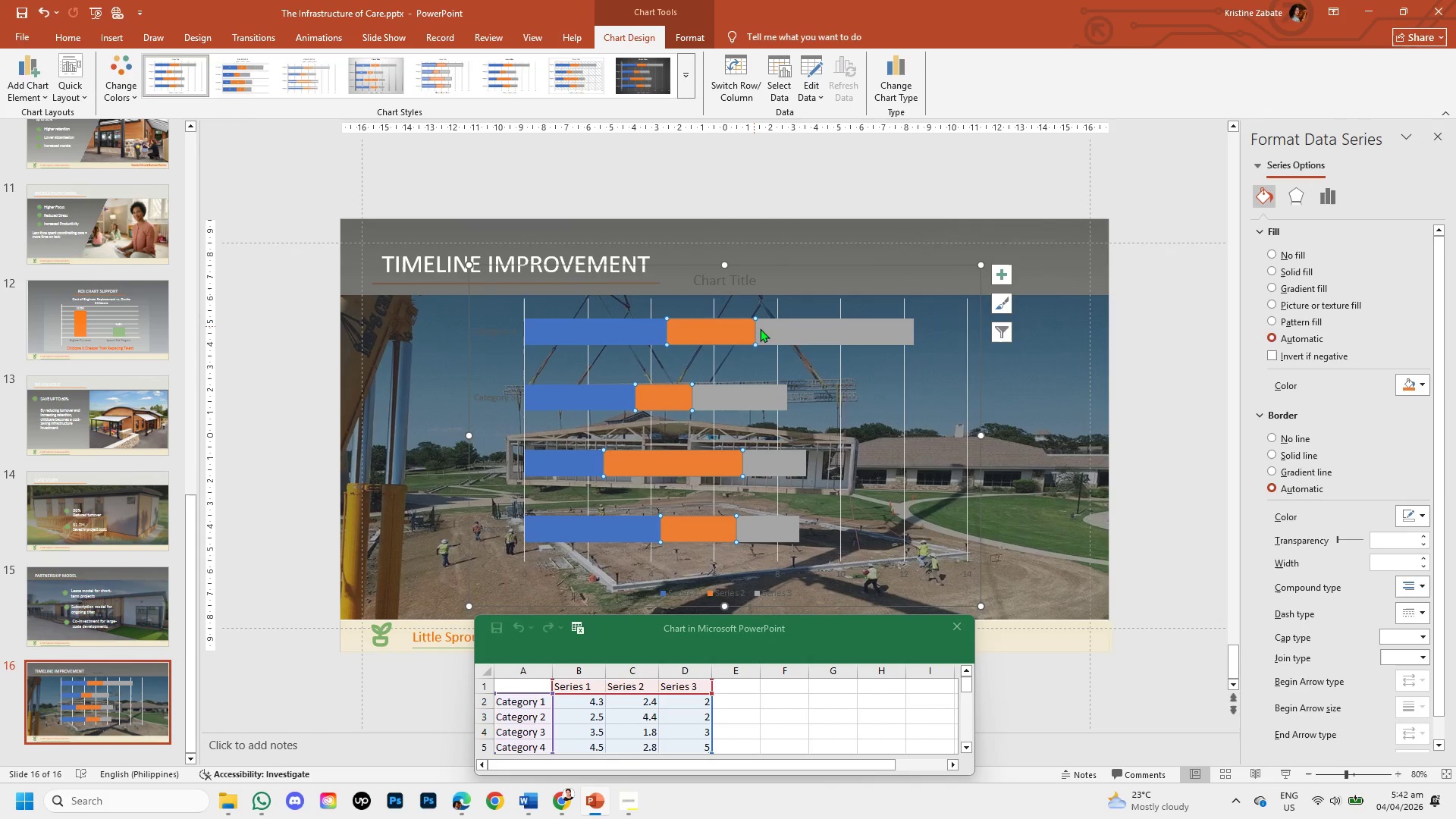 
left_click([784, 328])
 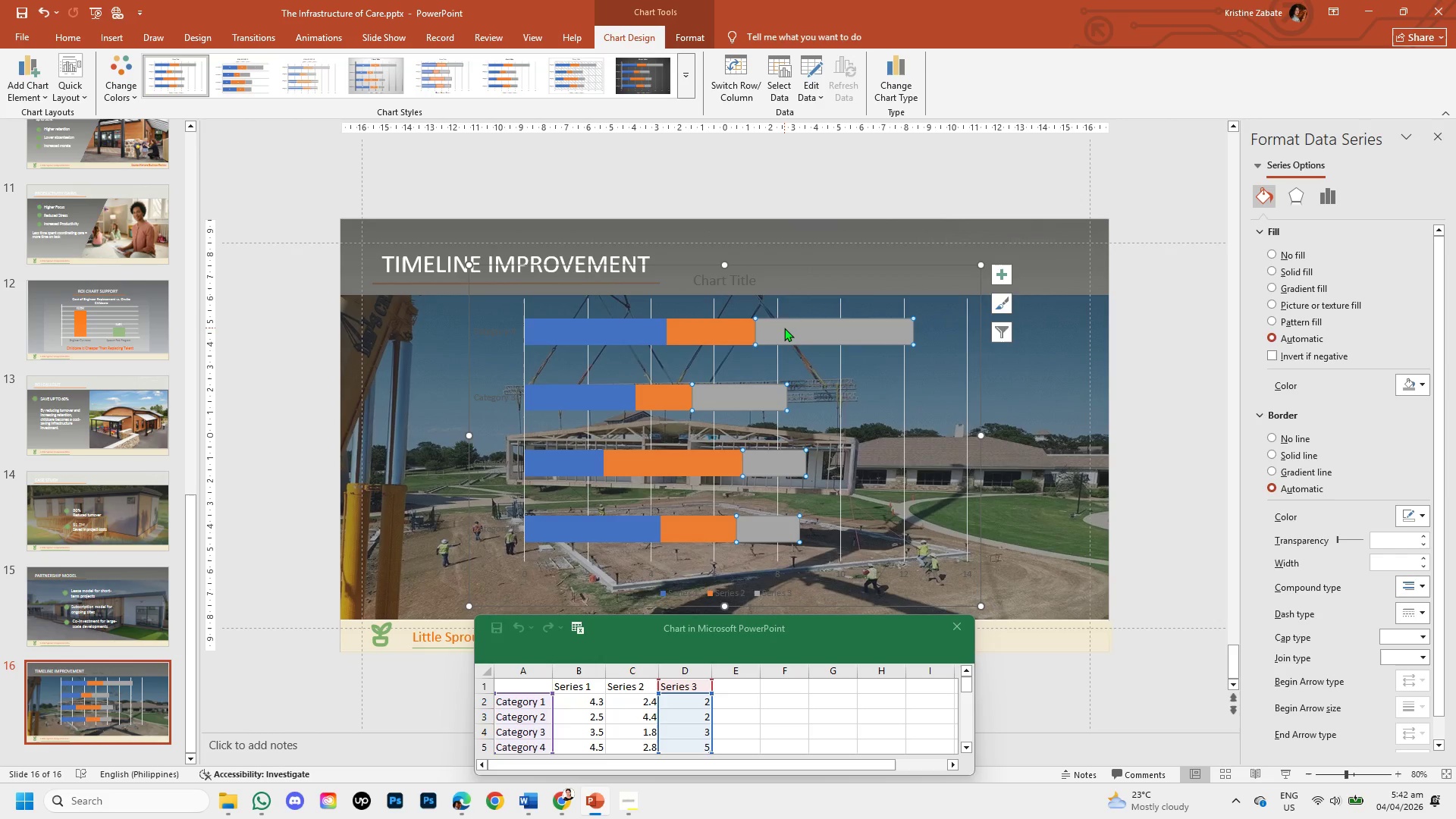 
key(Control+Z)
 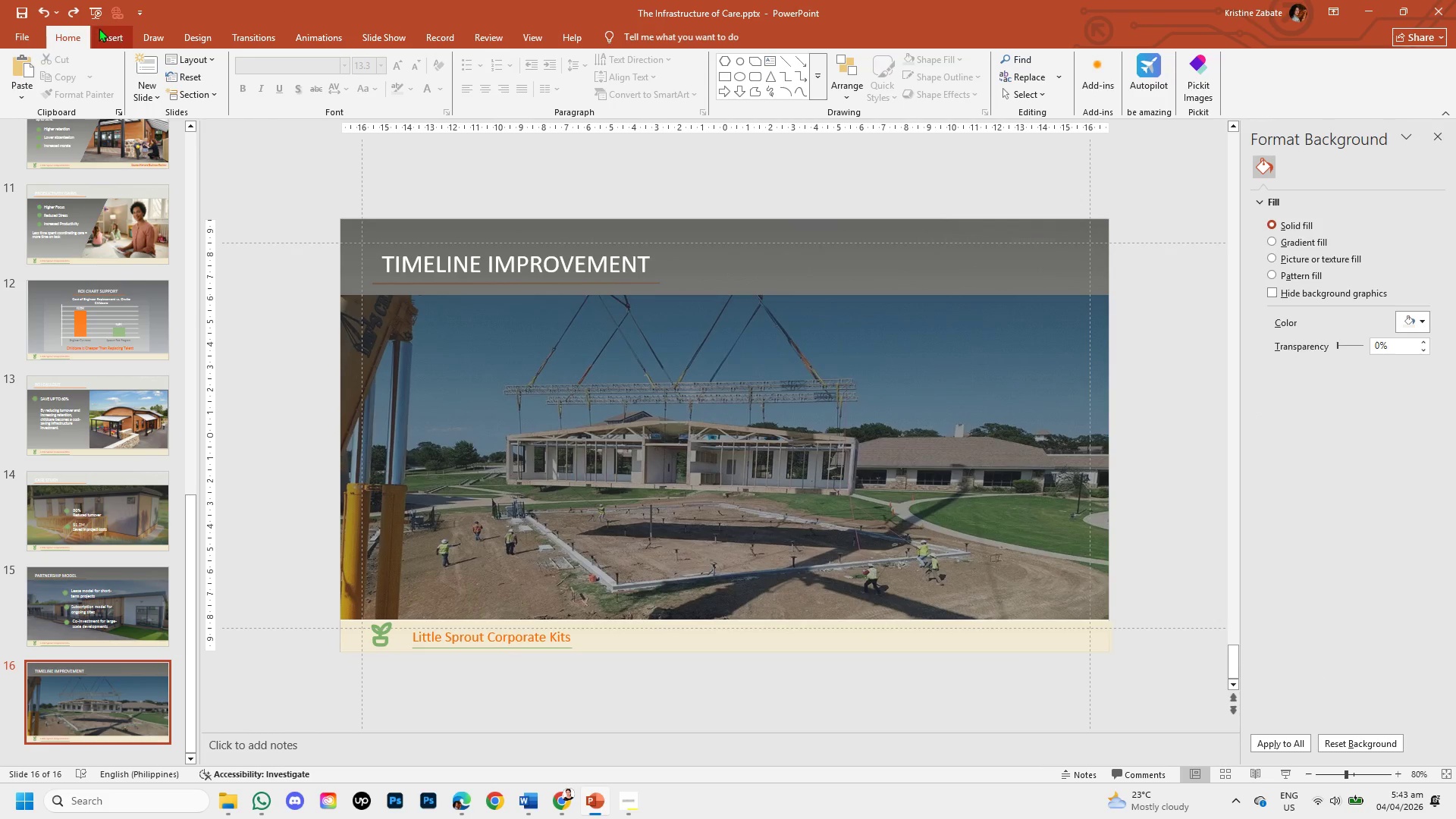 
double_click([105, 39])
 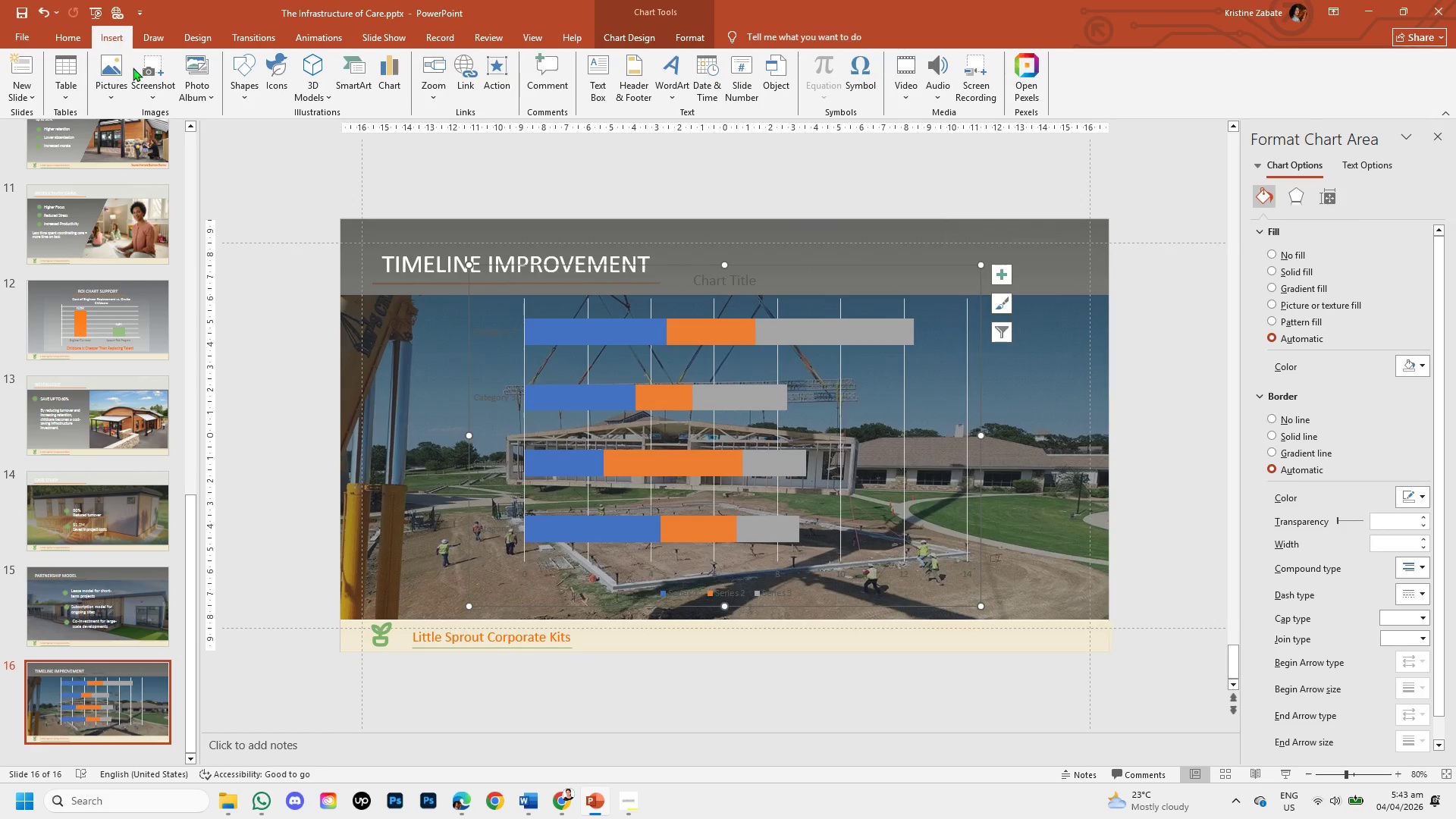 
left_click([204, 155])
 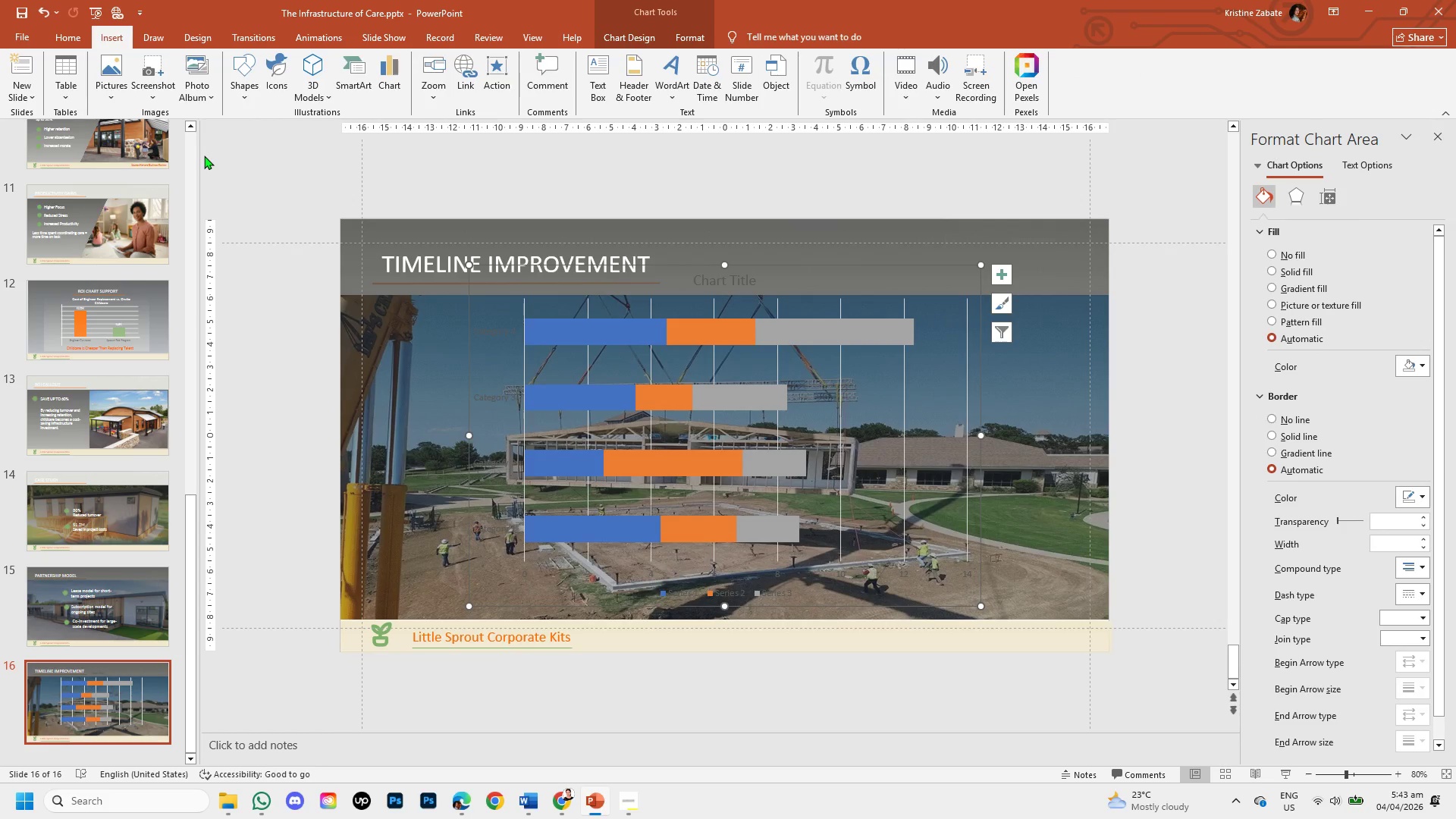 
key(Control+Z)
 